 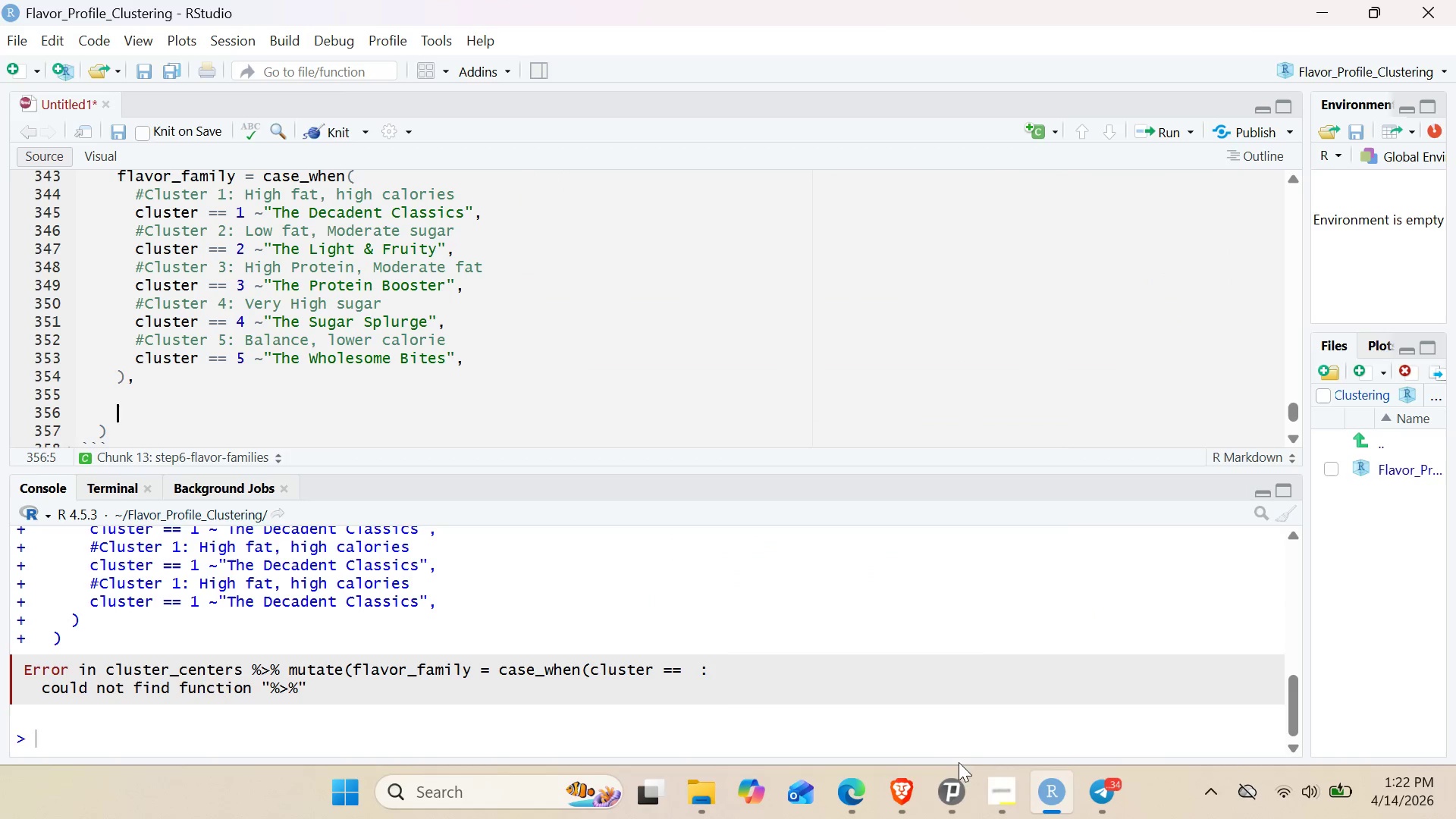 
key(Control+V)
 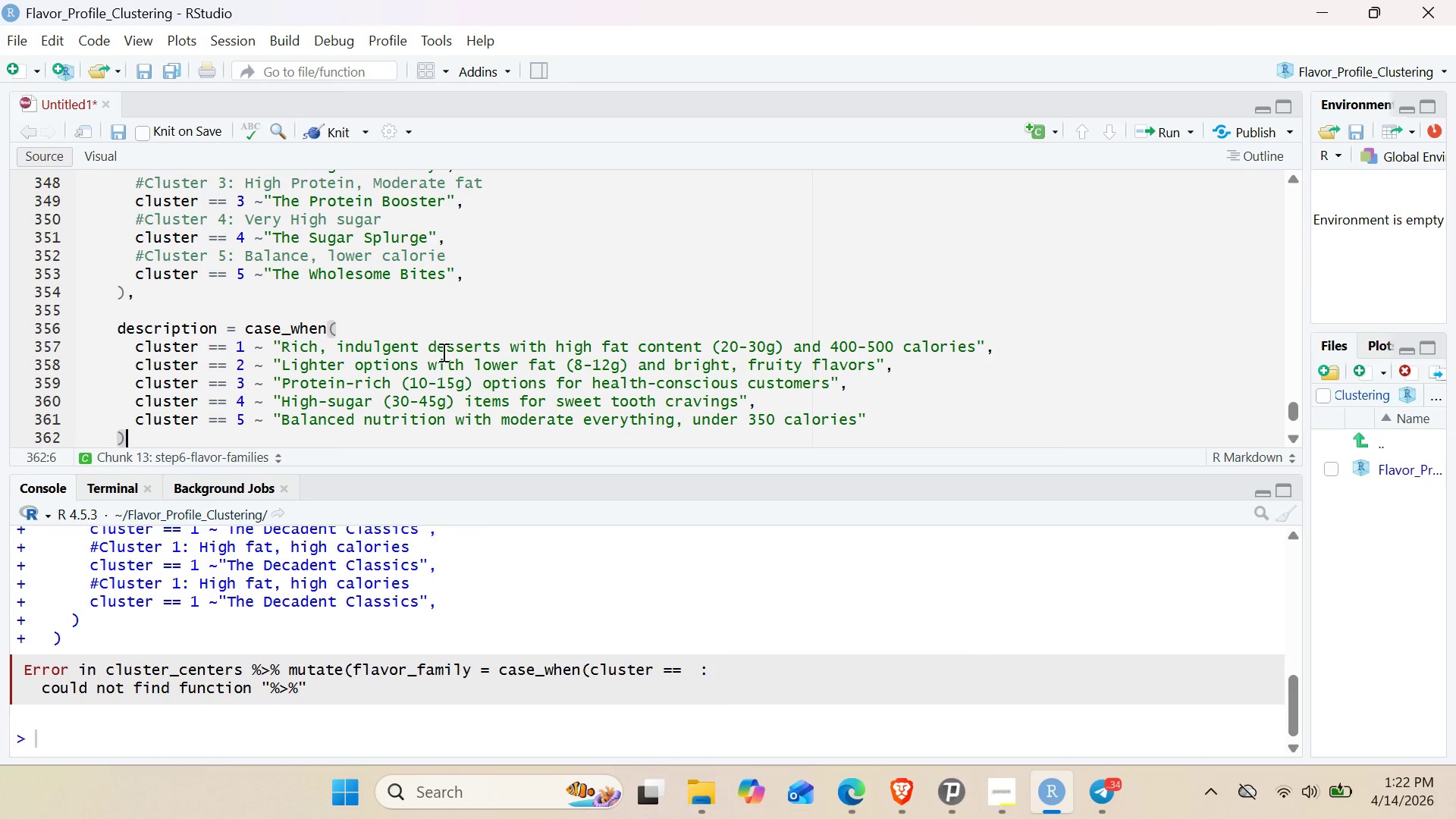 
scroll: coordinate [437, 360], scroll_direction: down, amount: 2.0
 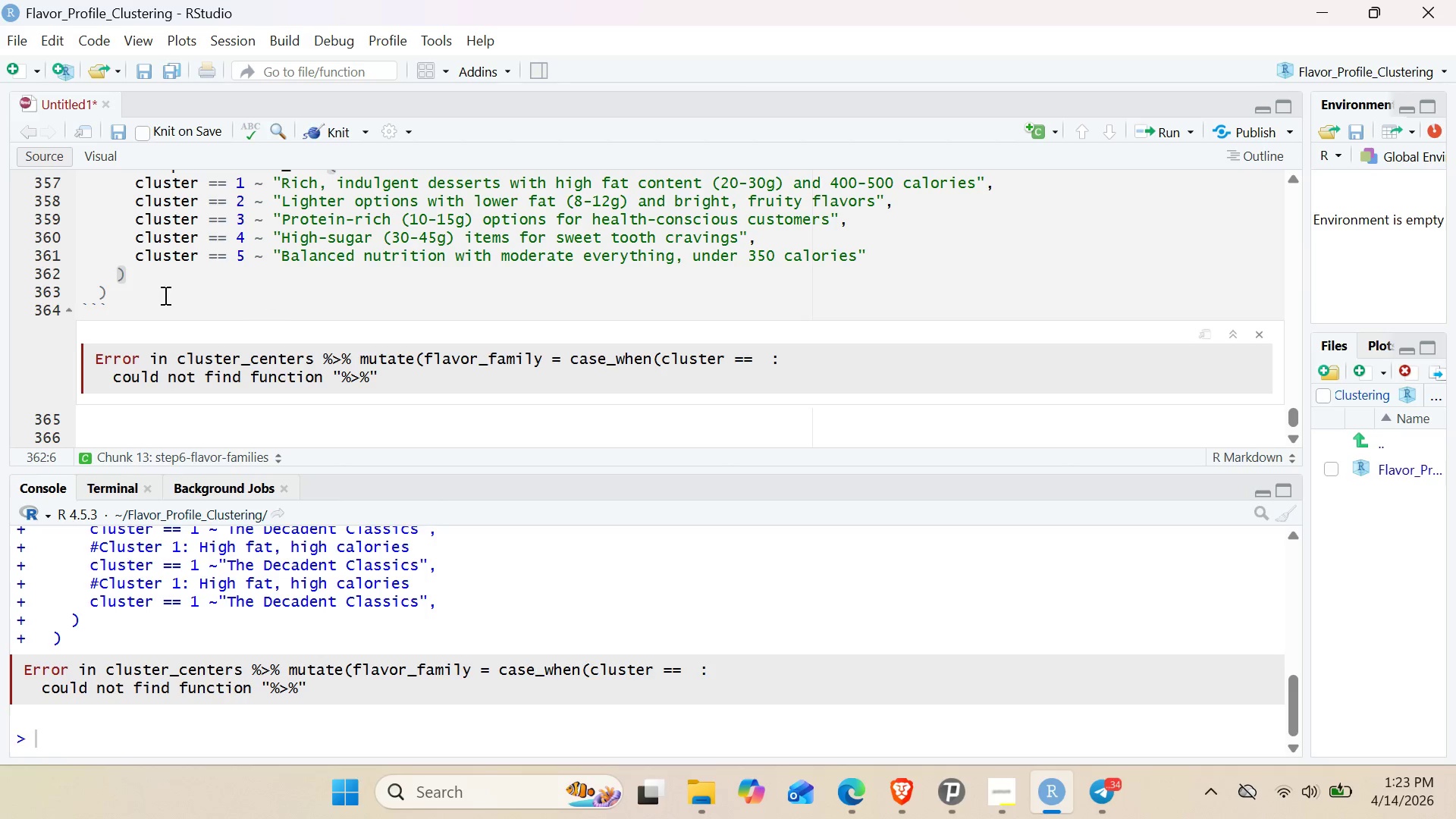 
wait(7.5)
 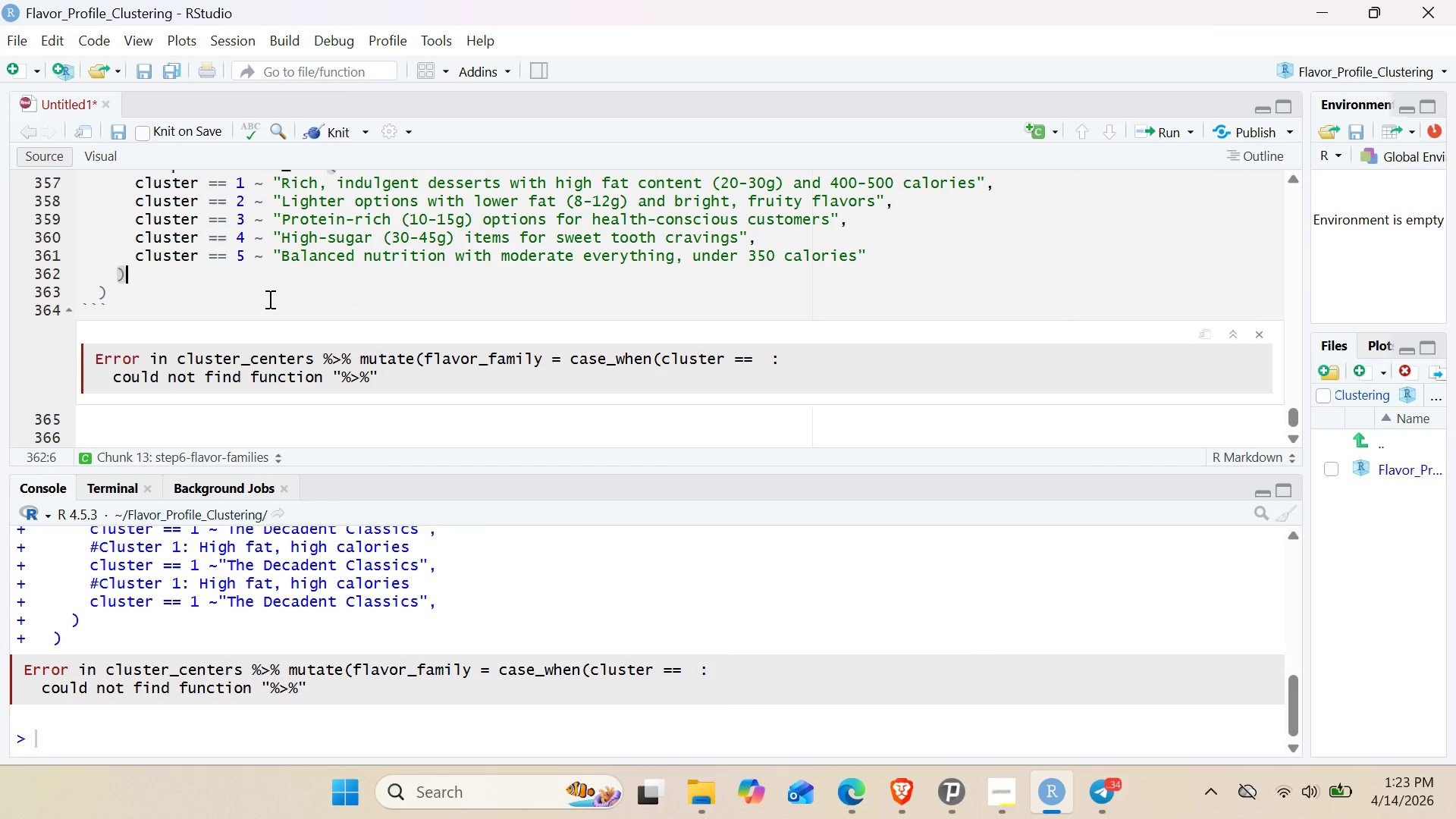 
key(Shift+5)
 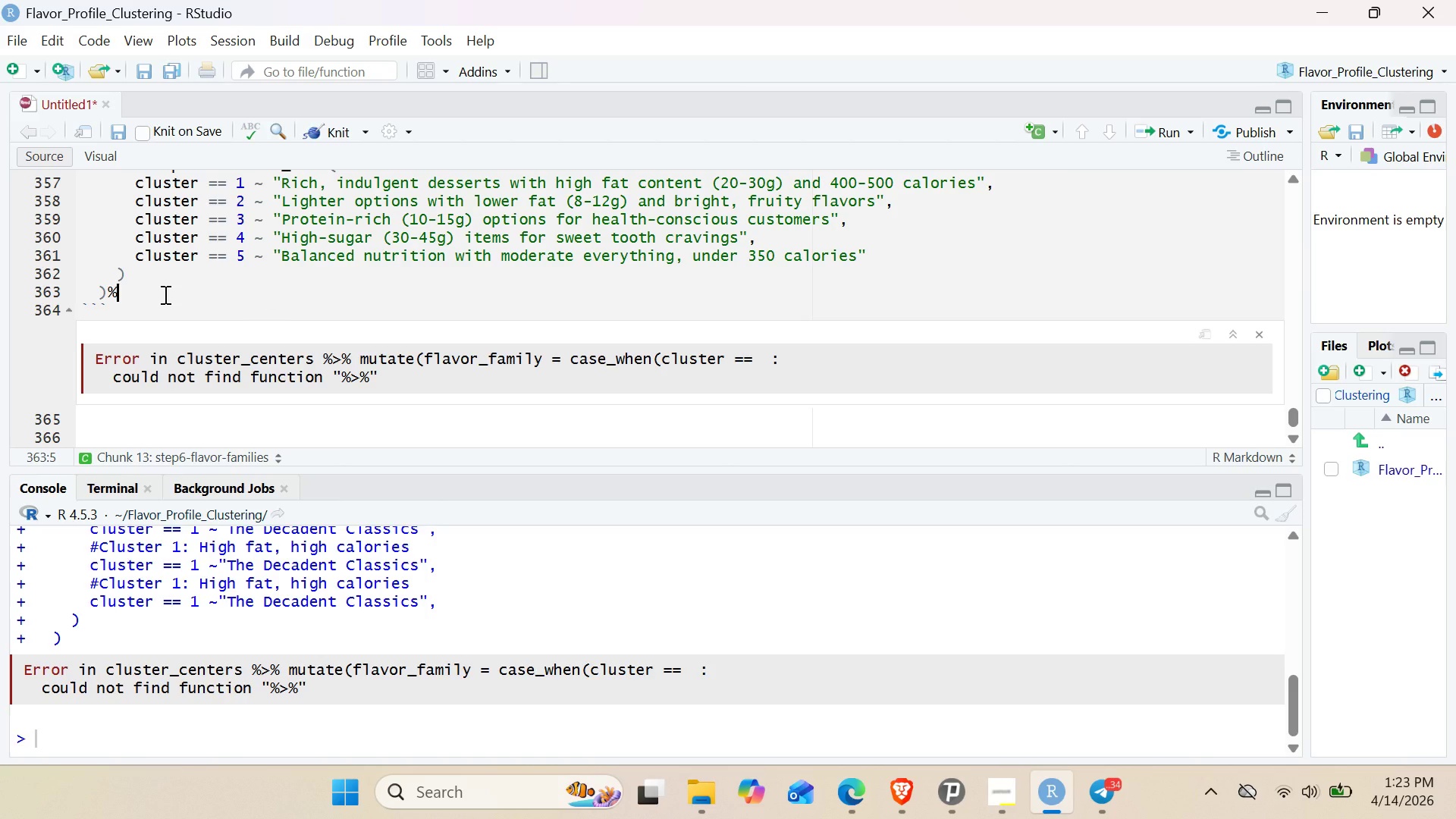 
key(Shift+Period)
 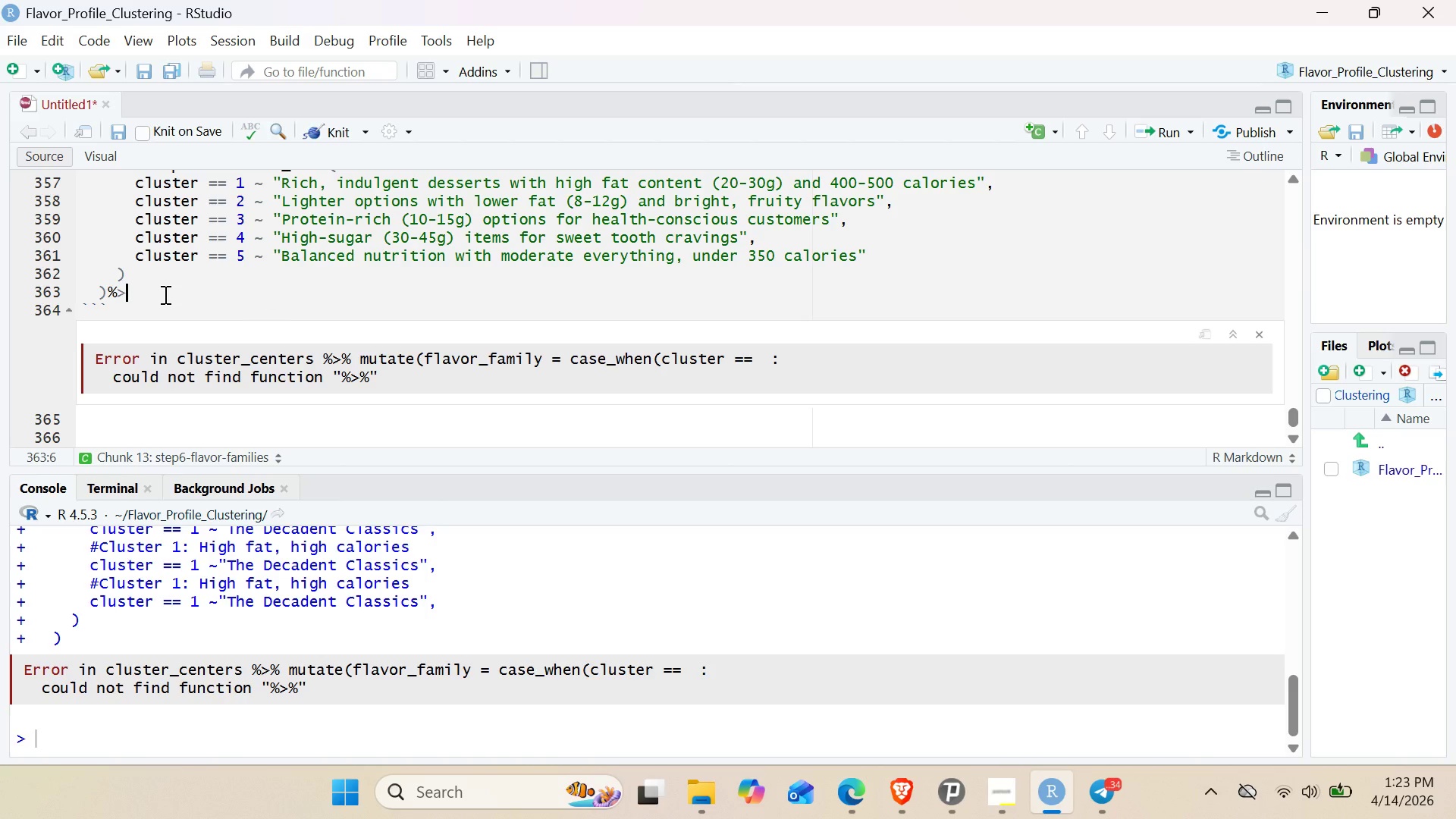 
key(Shift+5)
 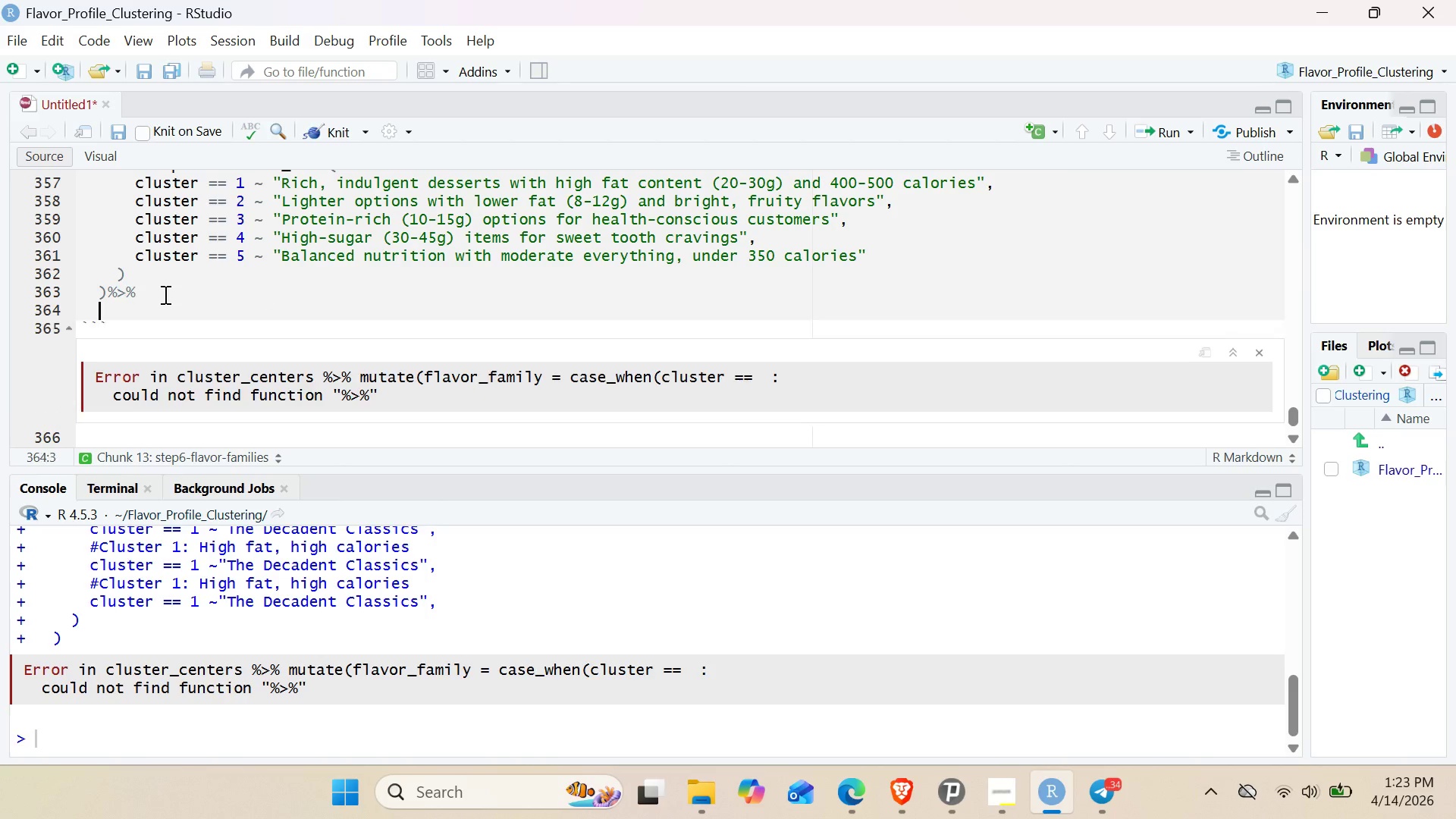 
key(Enter)
 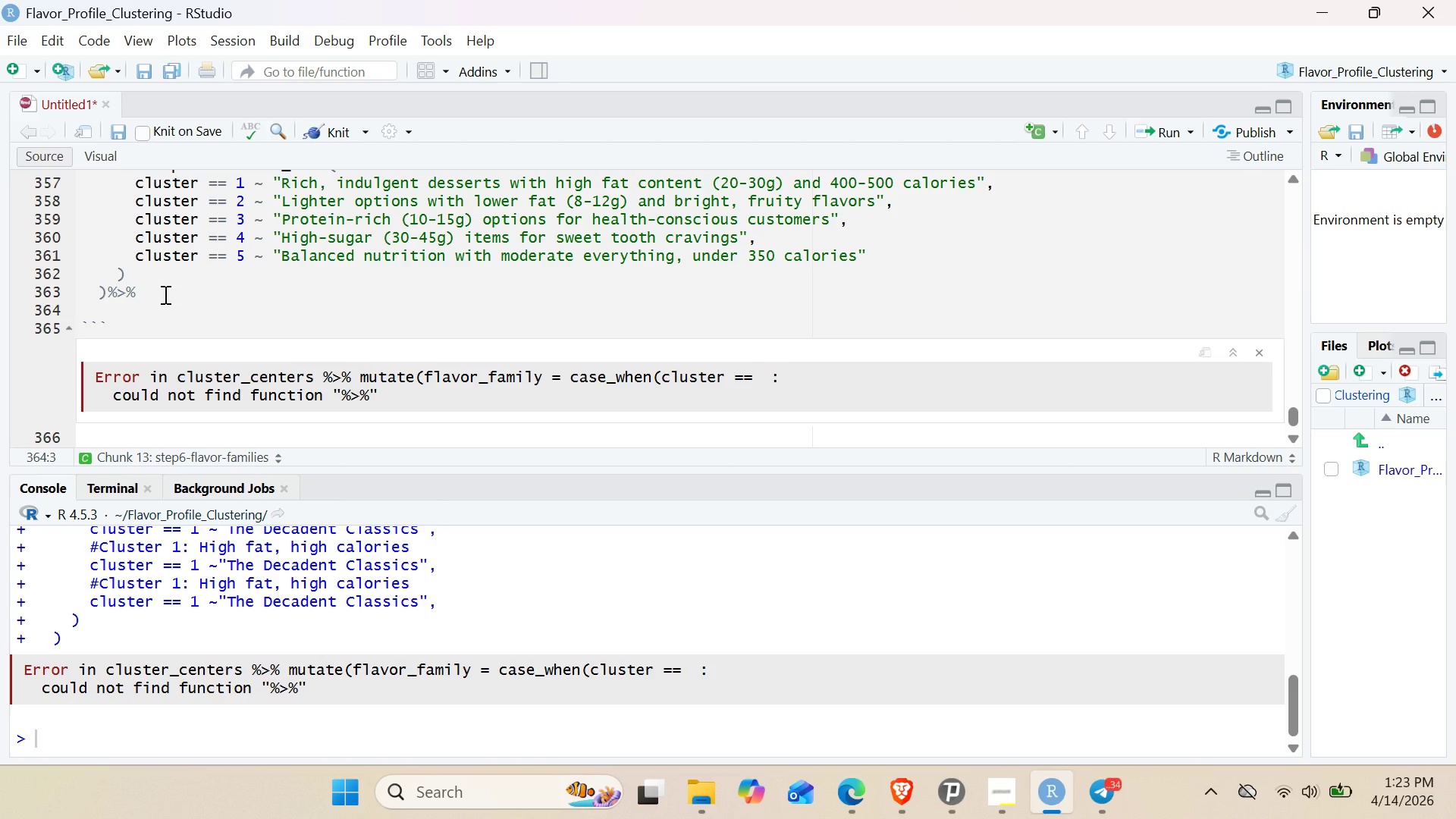 
wait(5.16)
 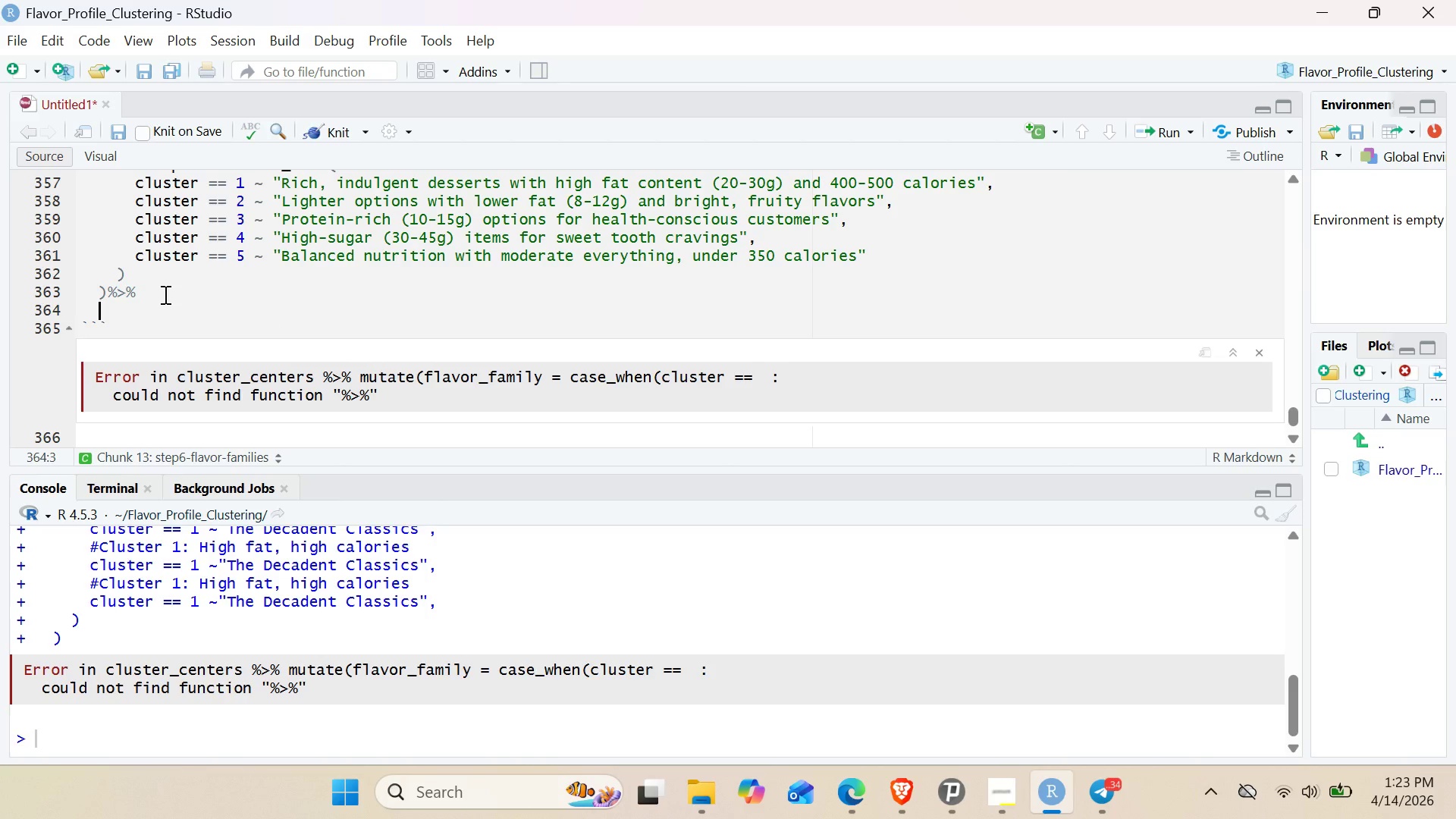 
type(select()
 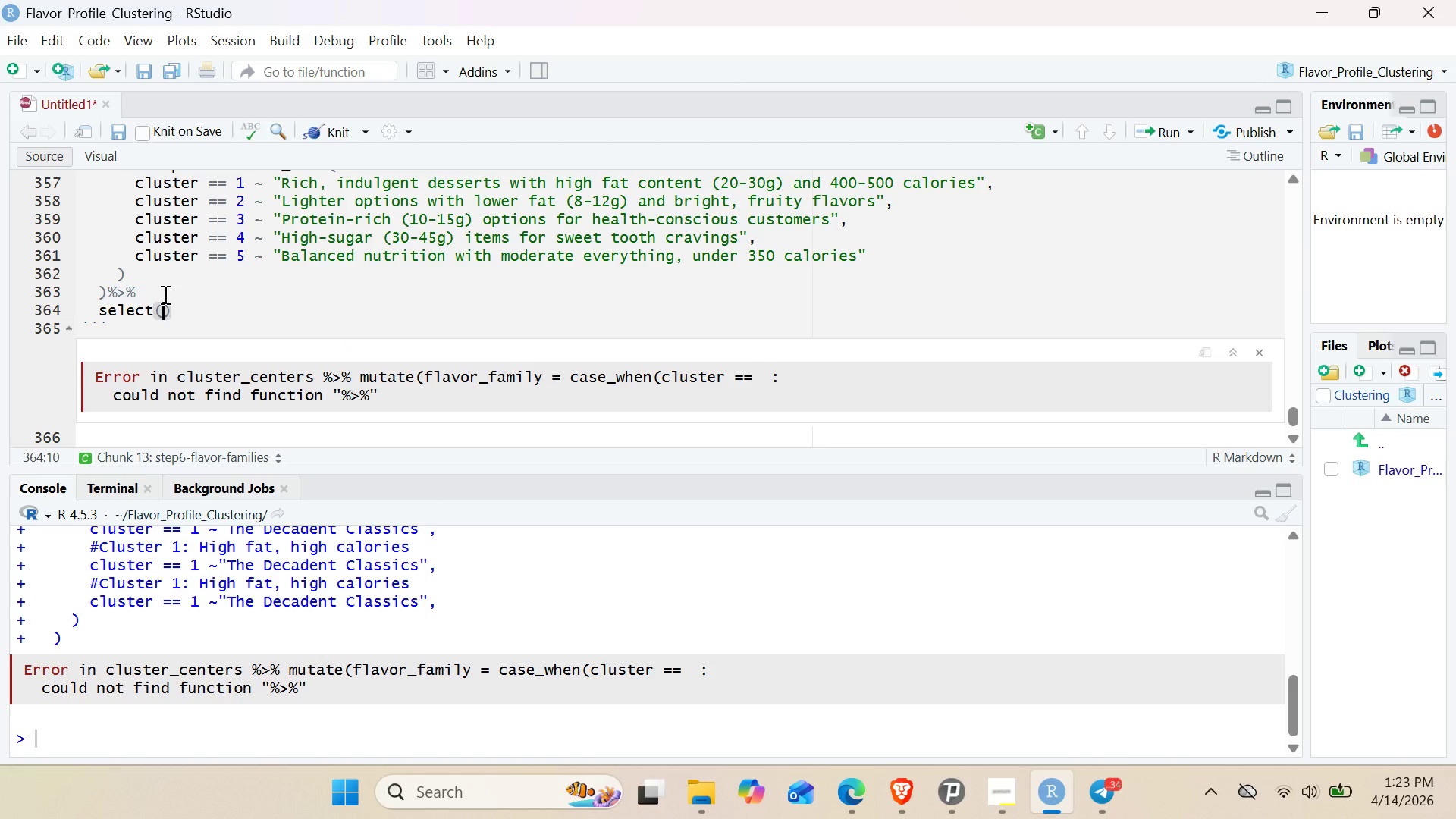 
scroll: coordinate [289, 329], scroll_direction: down, amount: 2.0
 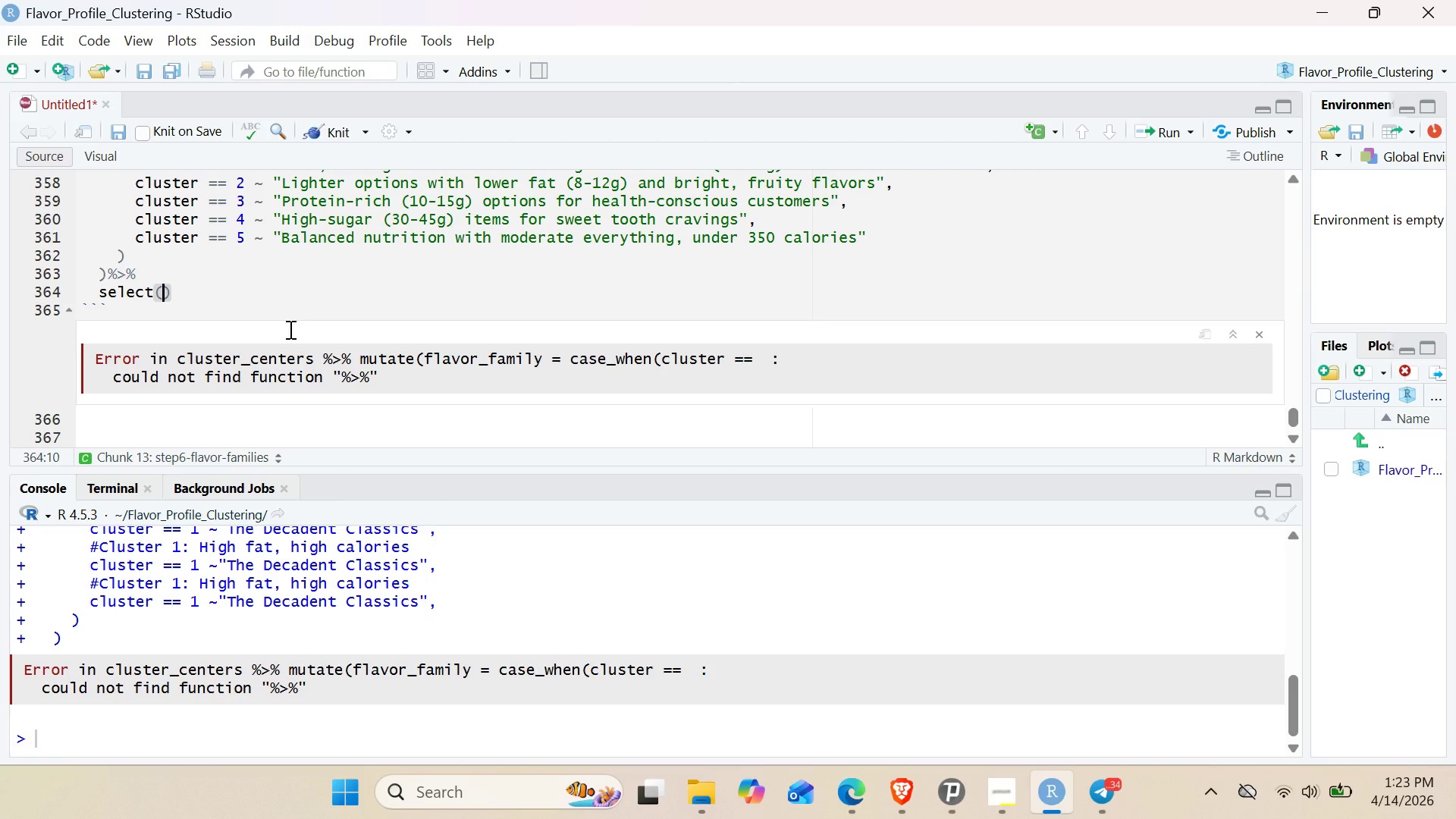 
wait(6.33)
 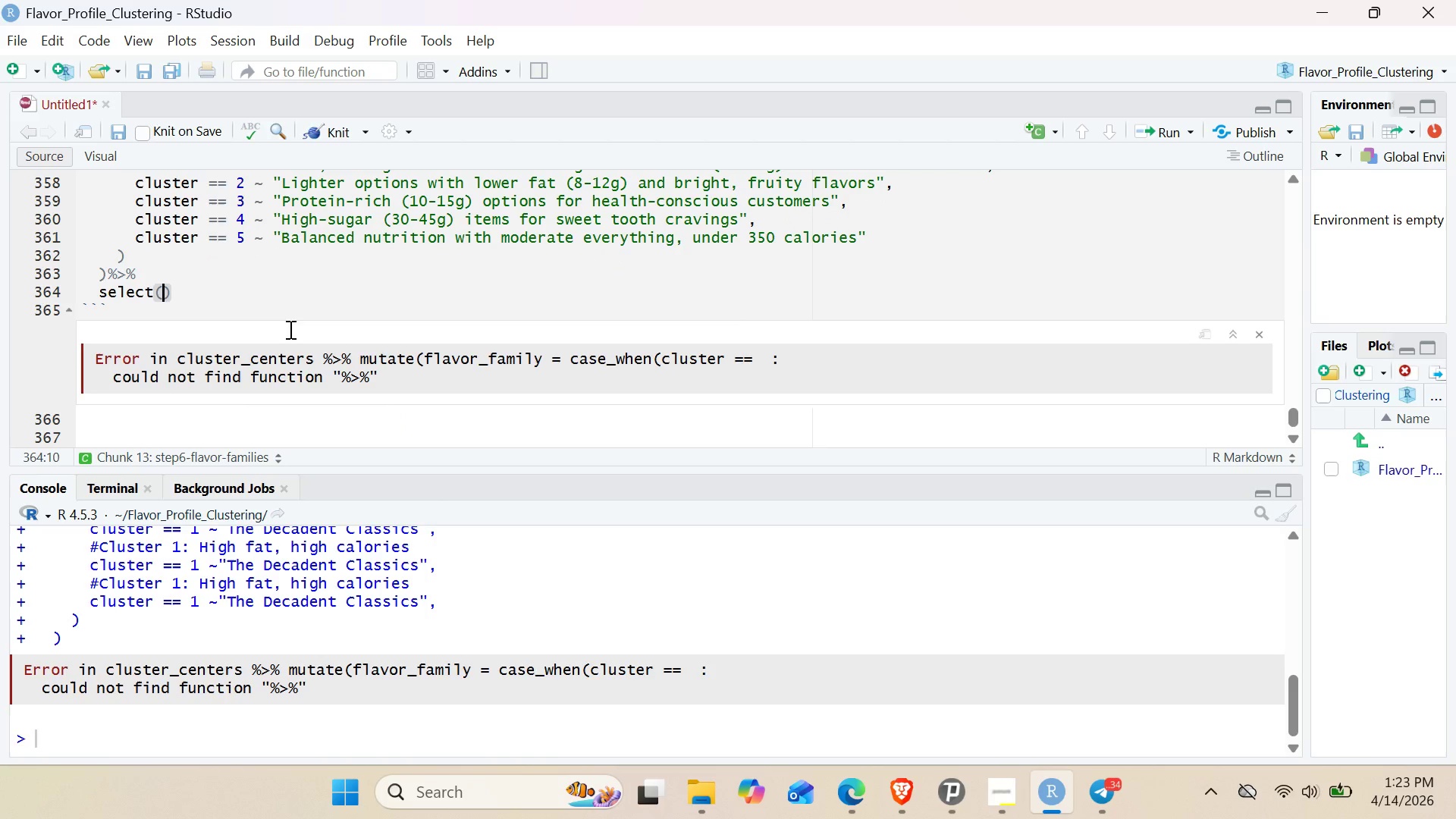 
scroll: coordinate [289, 329], scroll_direction: up, amount: 4.0
 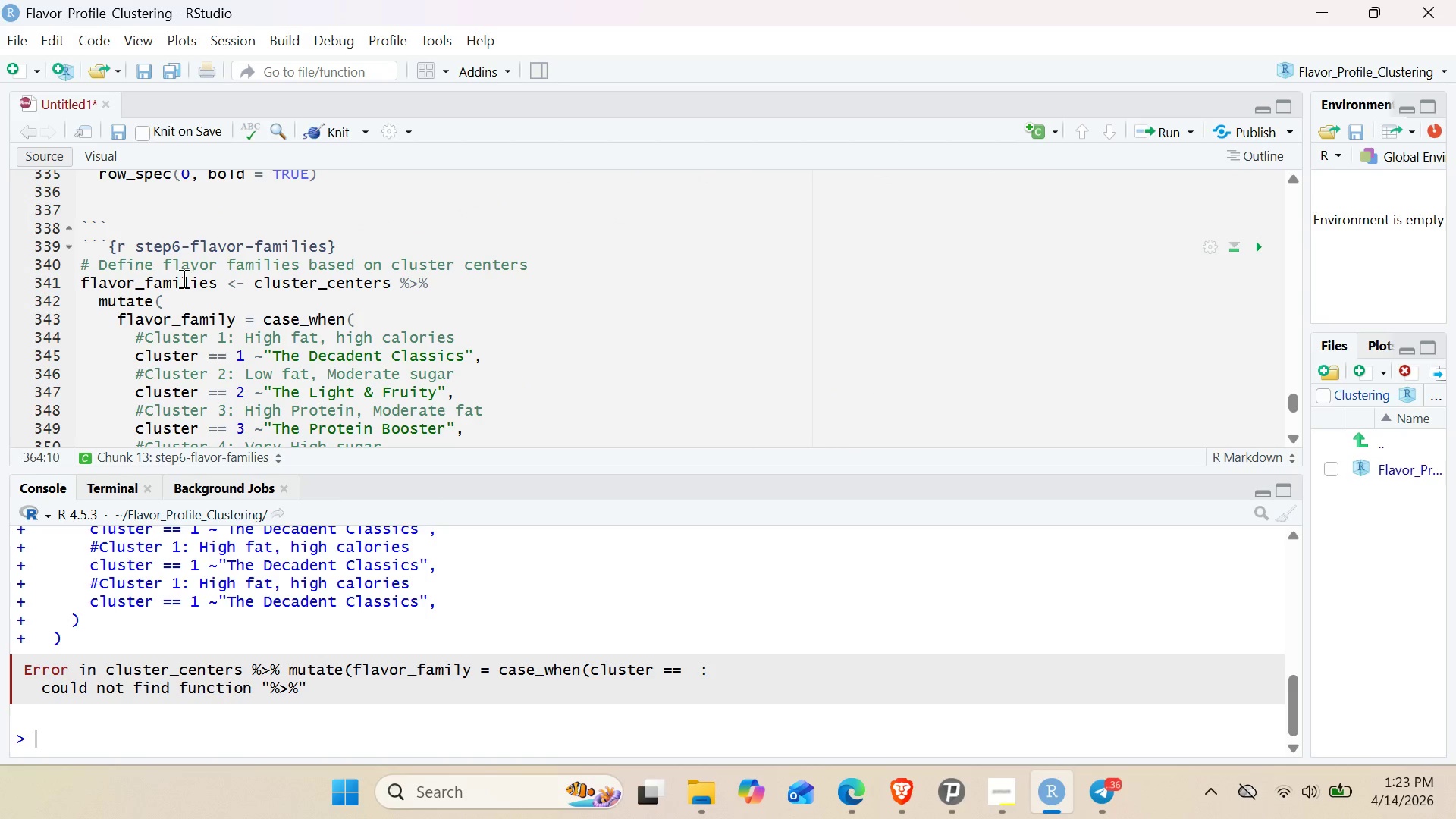 
double_click([182, 278])
 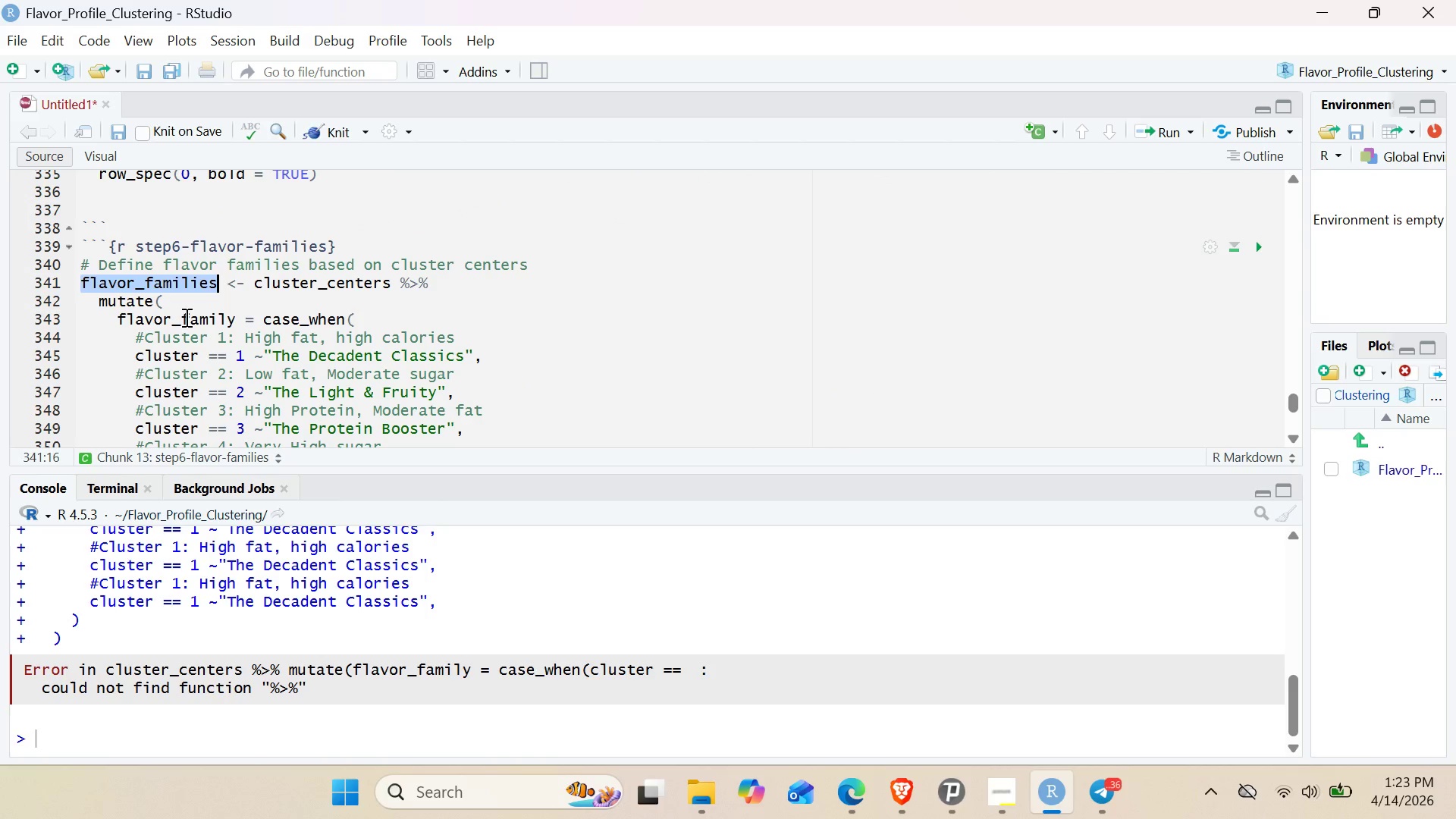 
double_click([185, 317])
 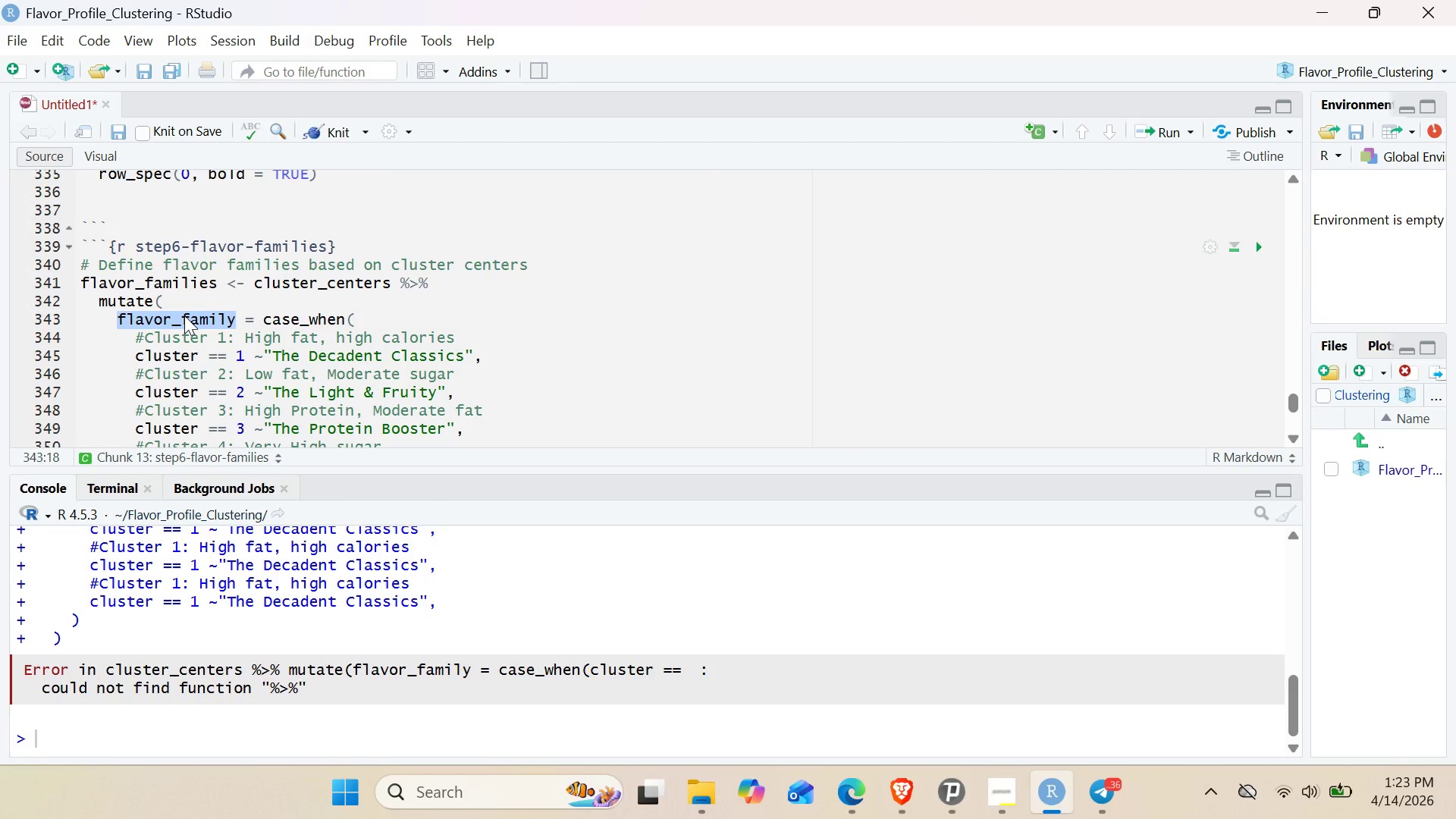 
key(Control+C)
 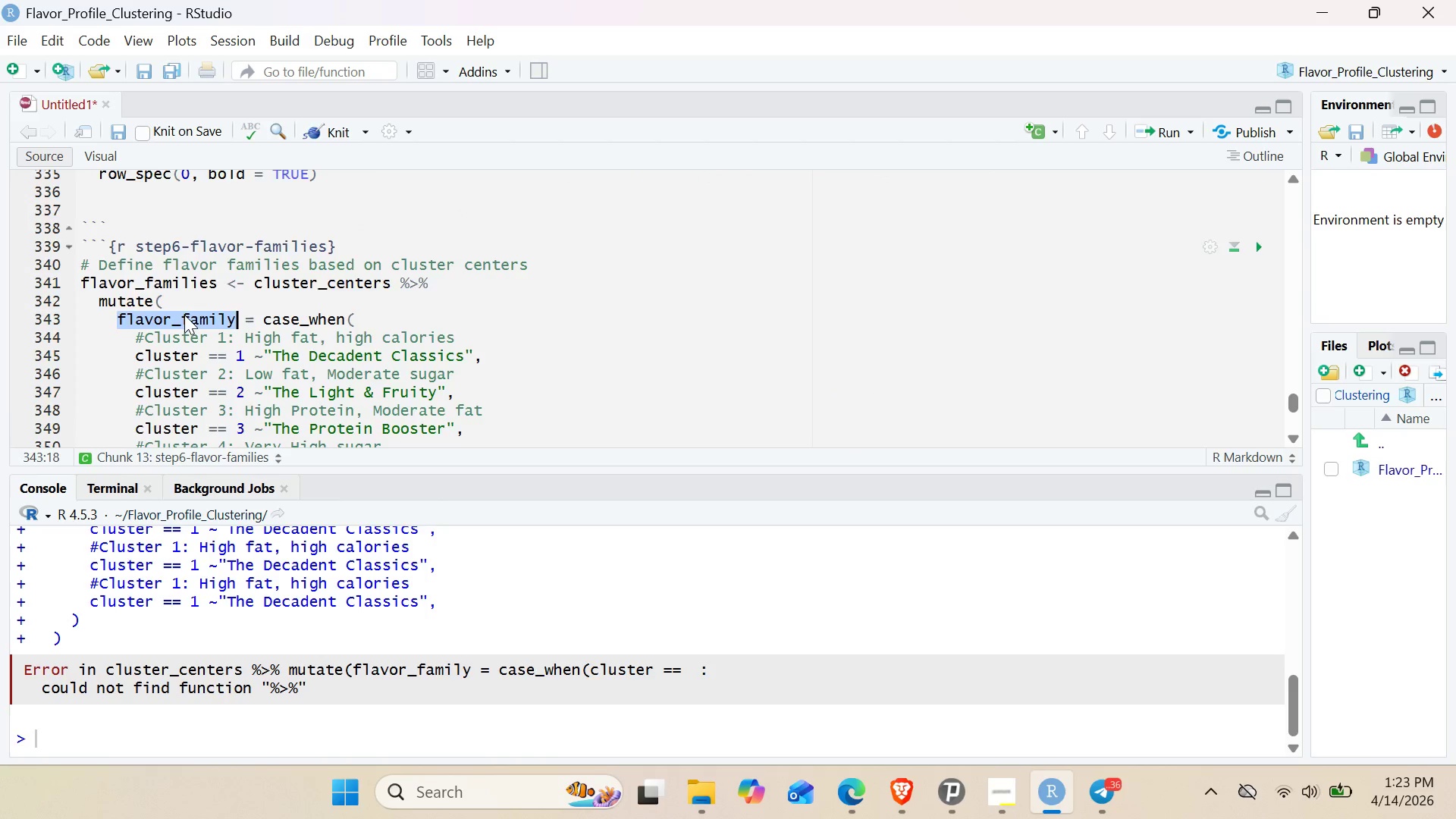 
scroll: coordinate [184, 315], scroll_direction: down, amount: 5.0
 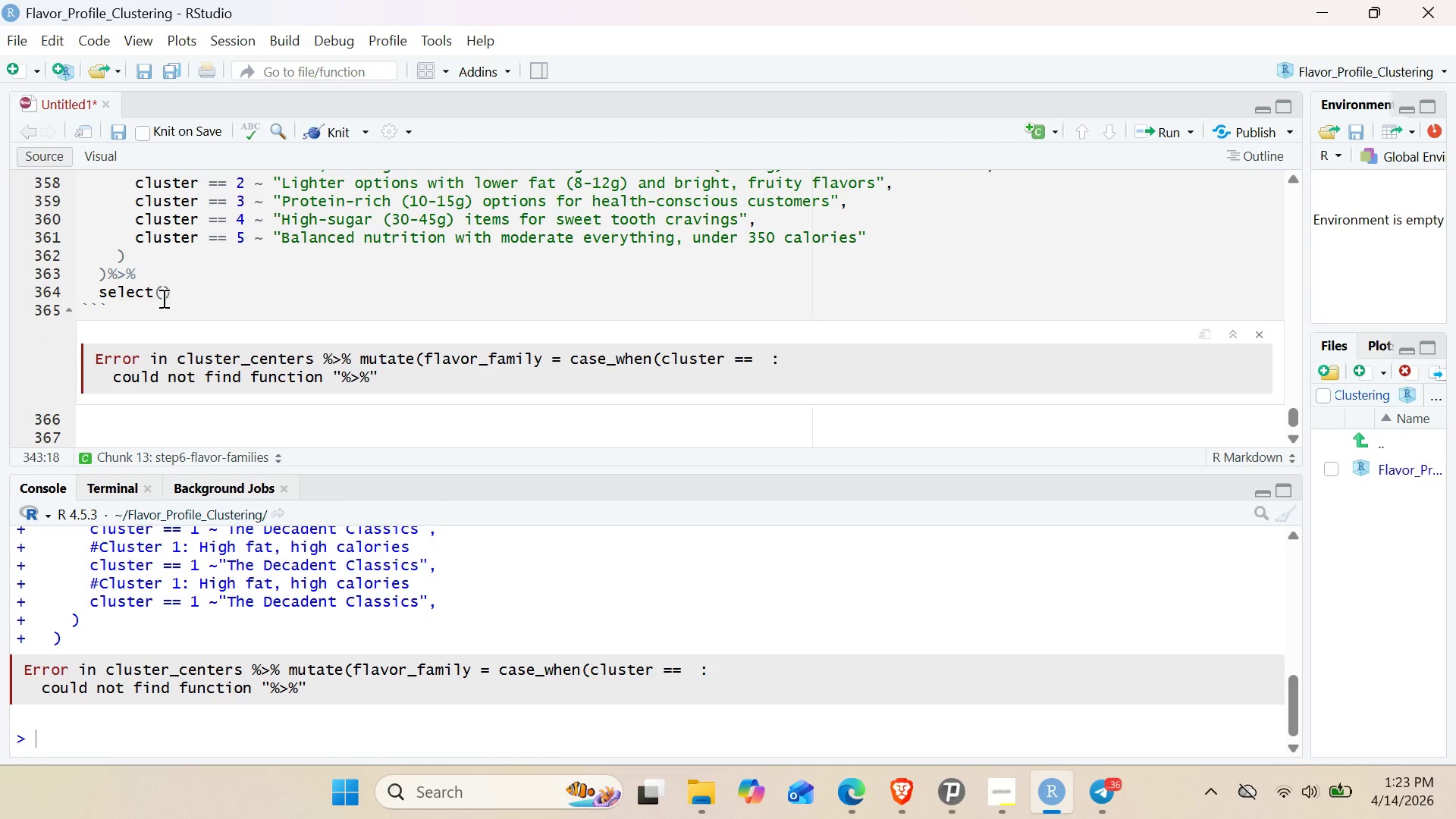 
left_click([162, 298])
 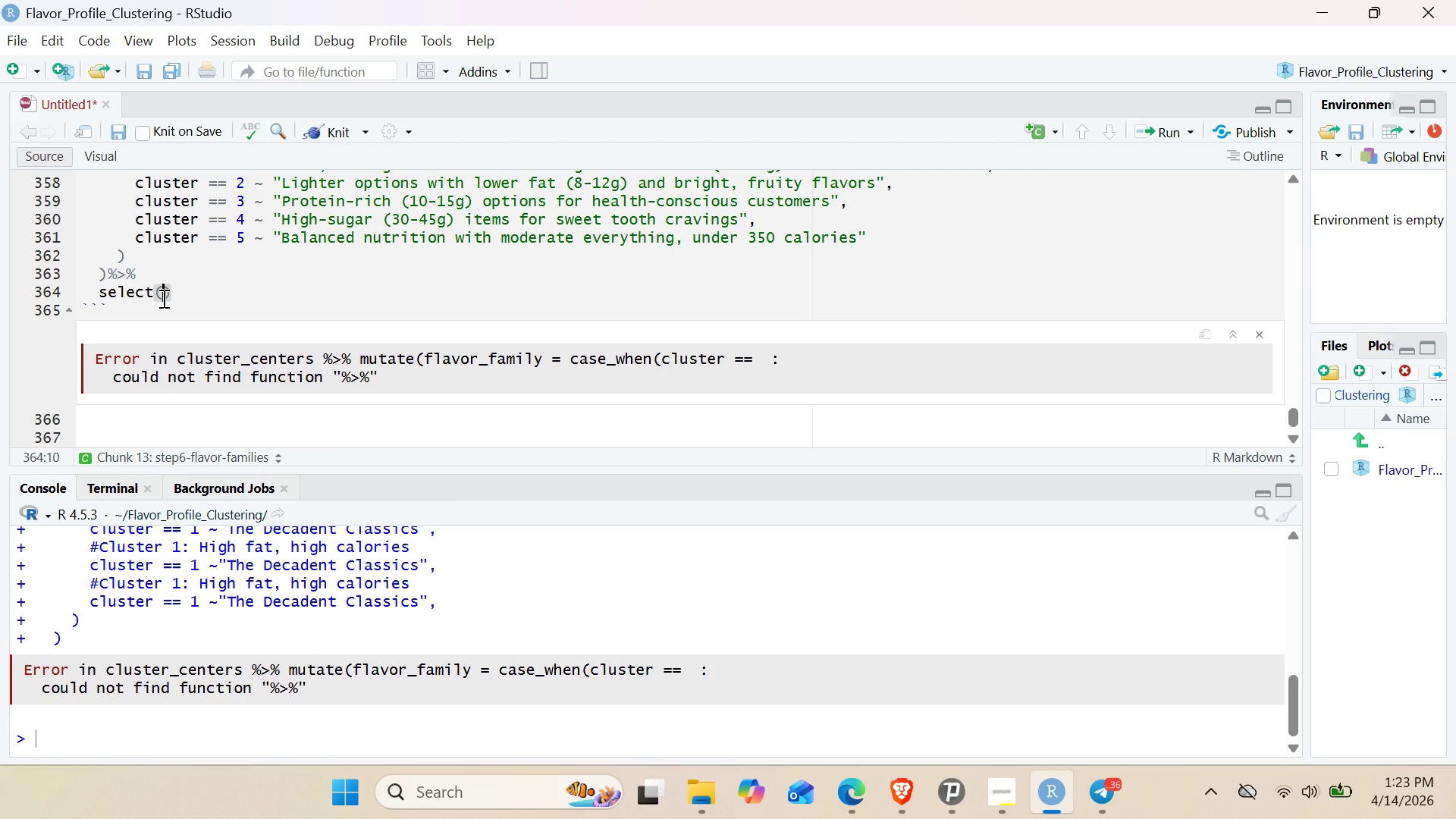 
key(Control+V)
 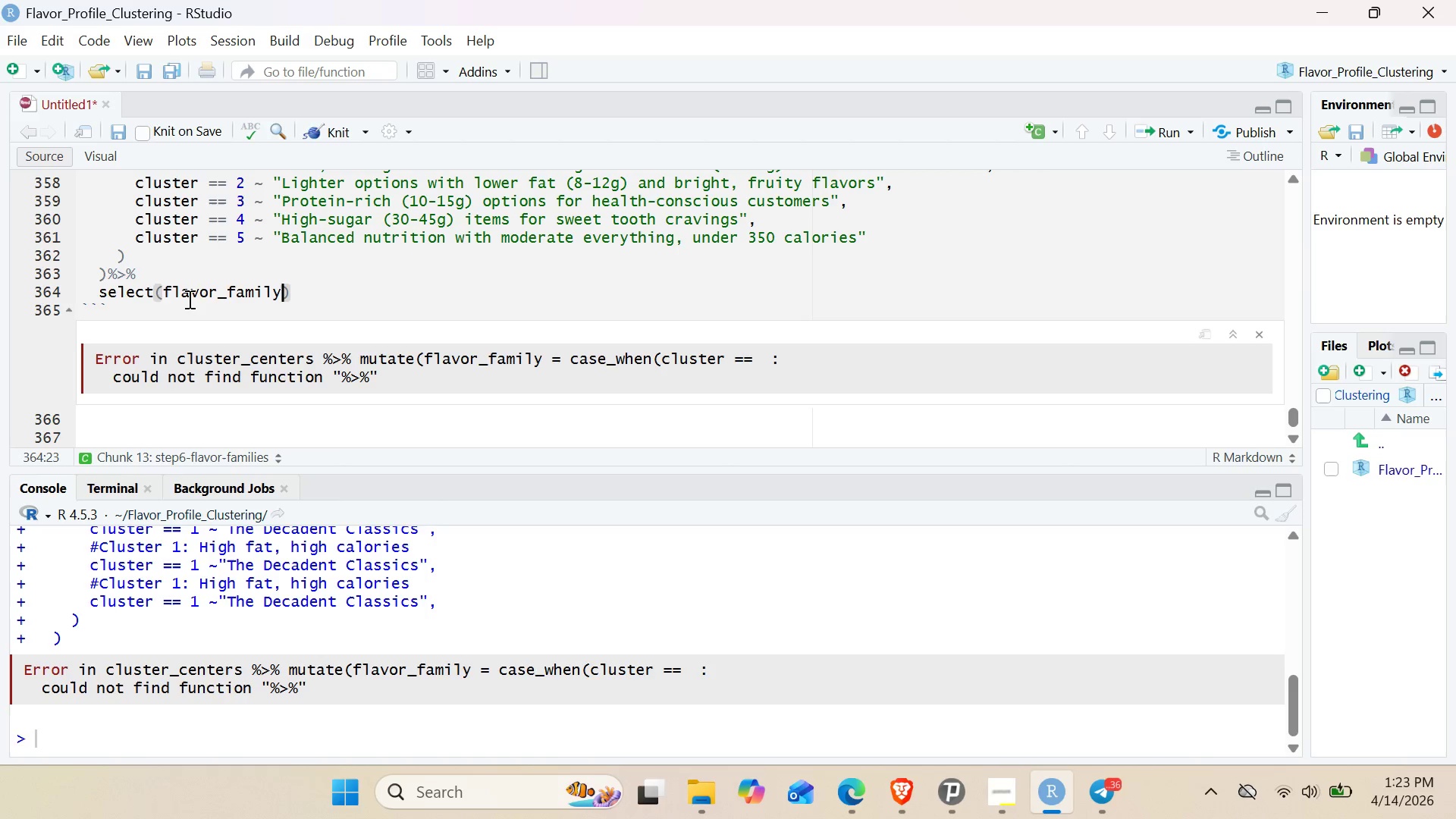 
key(Comma)
 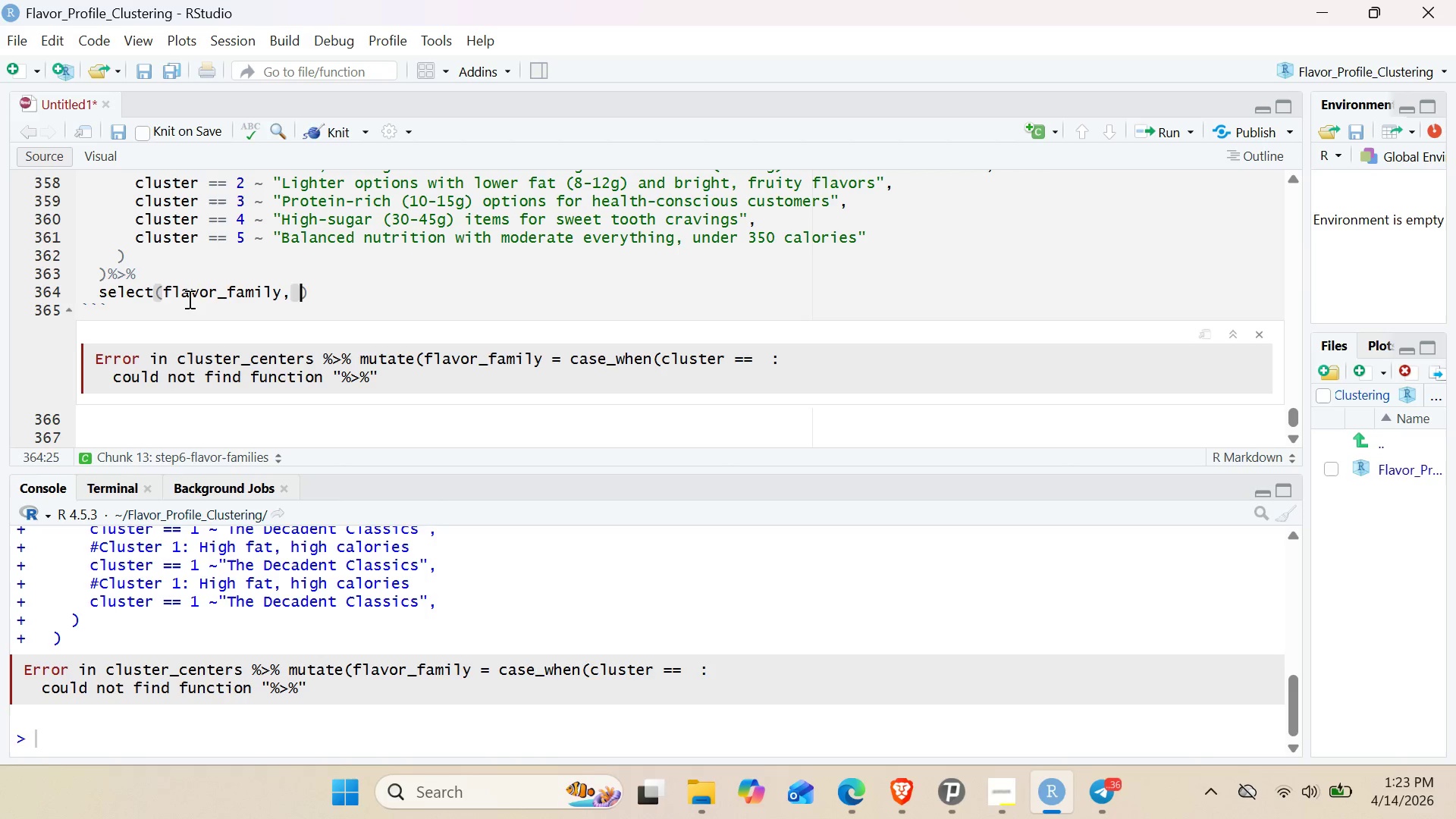 
key(Space)
 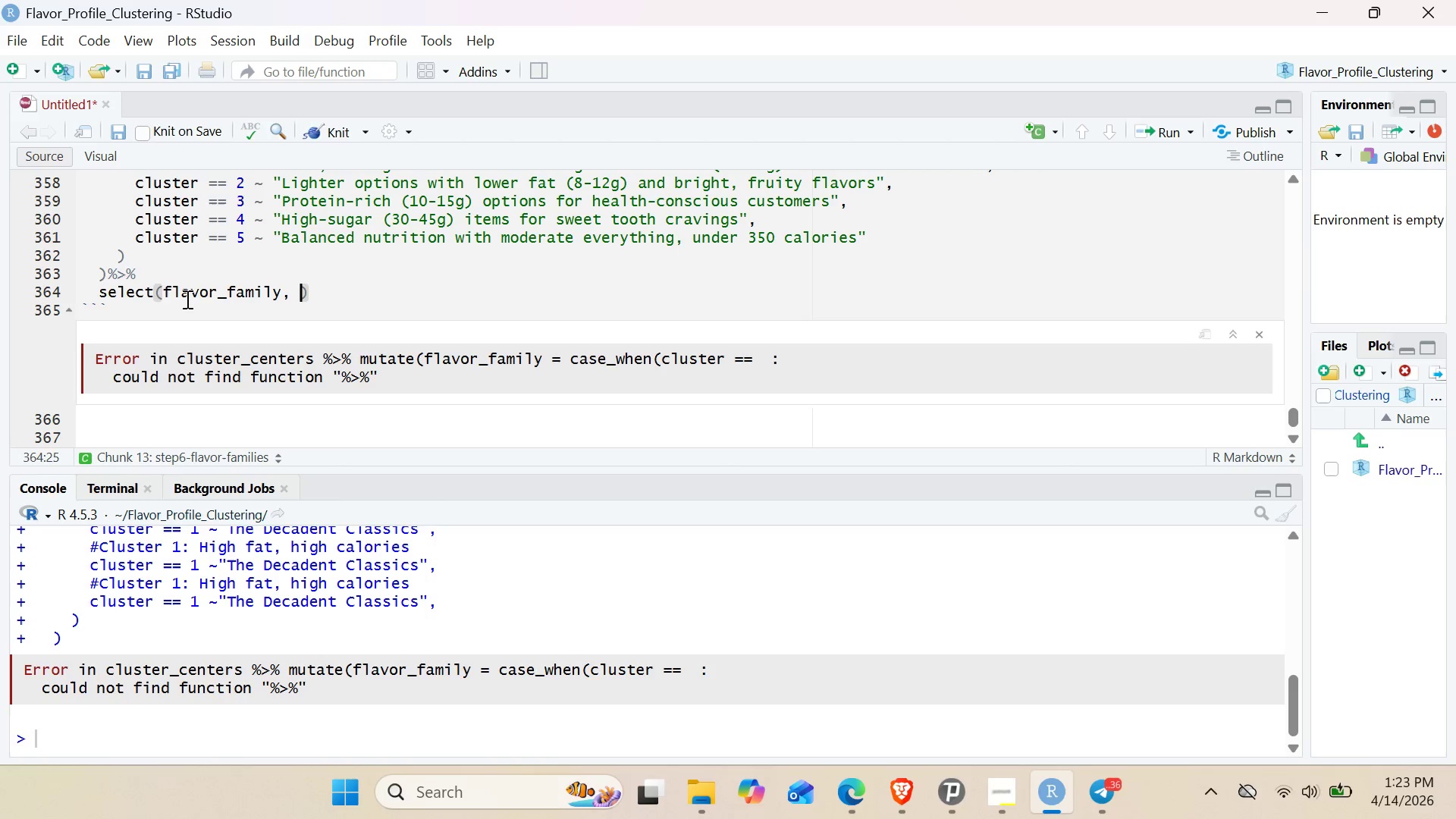 
scroll: coordinate [182, 299], scroll_direction: up, amount: 1.0
 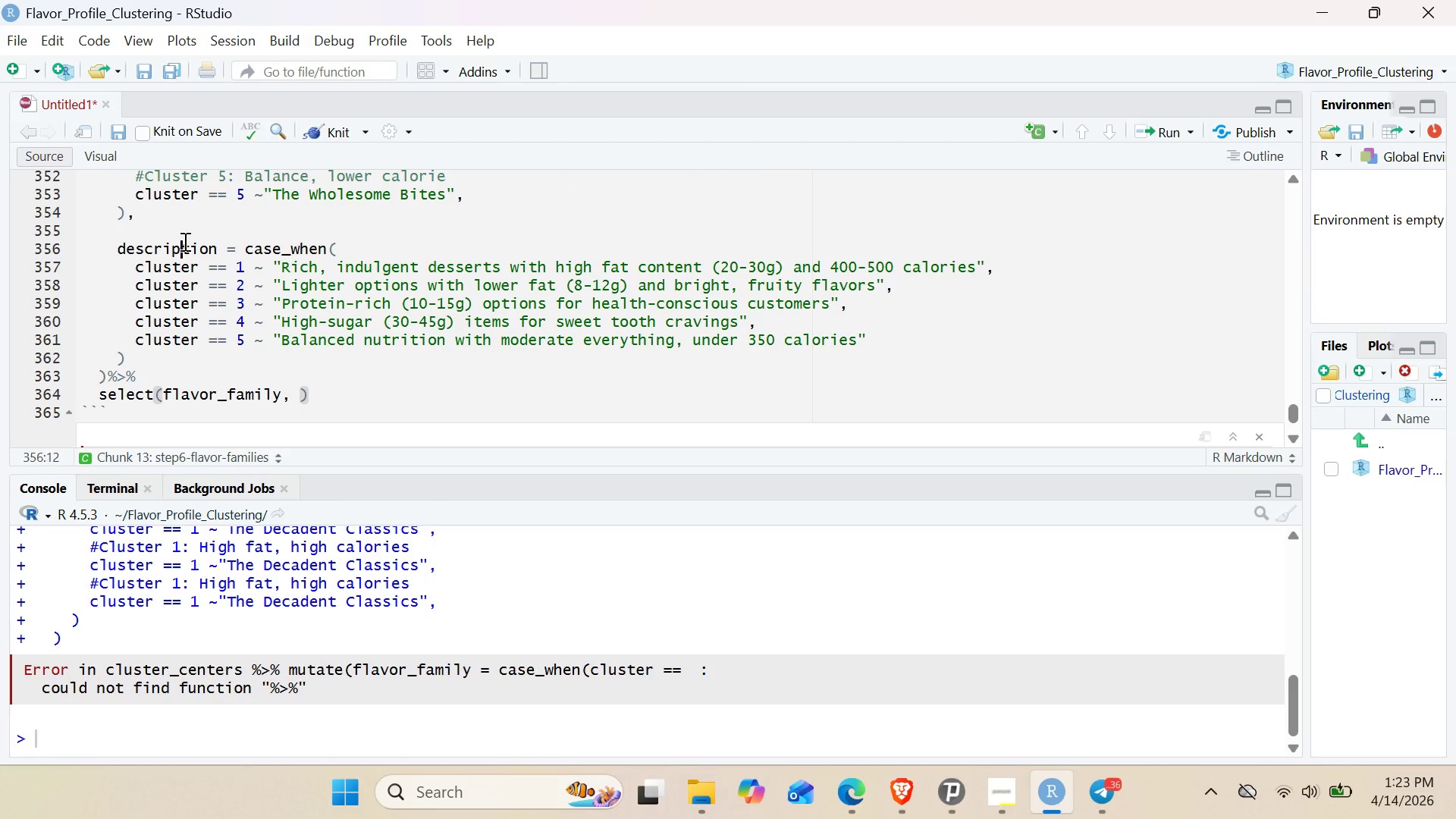 
double_click([184, 241])
 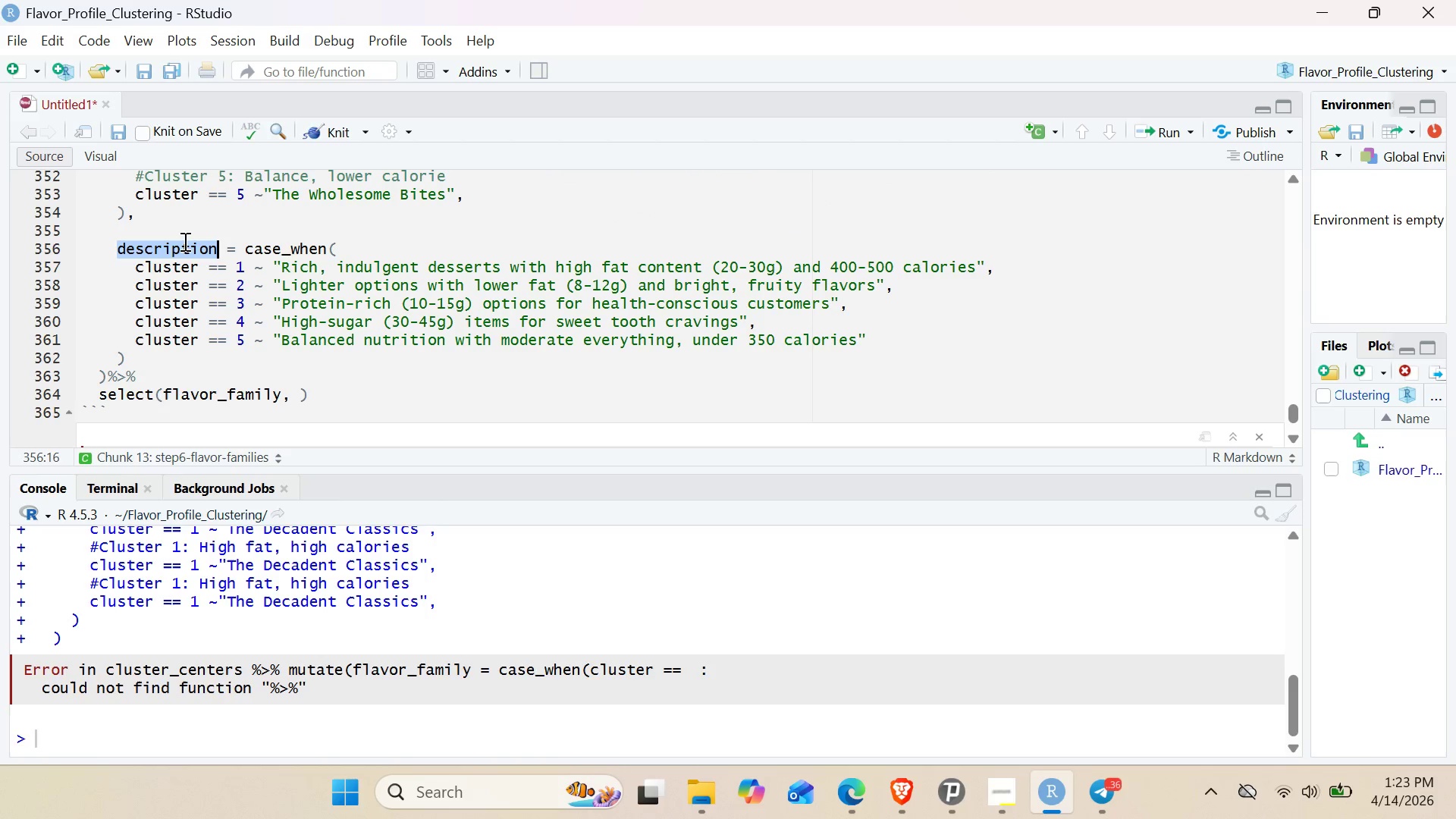 
key(Control+C)
 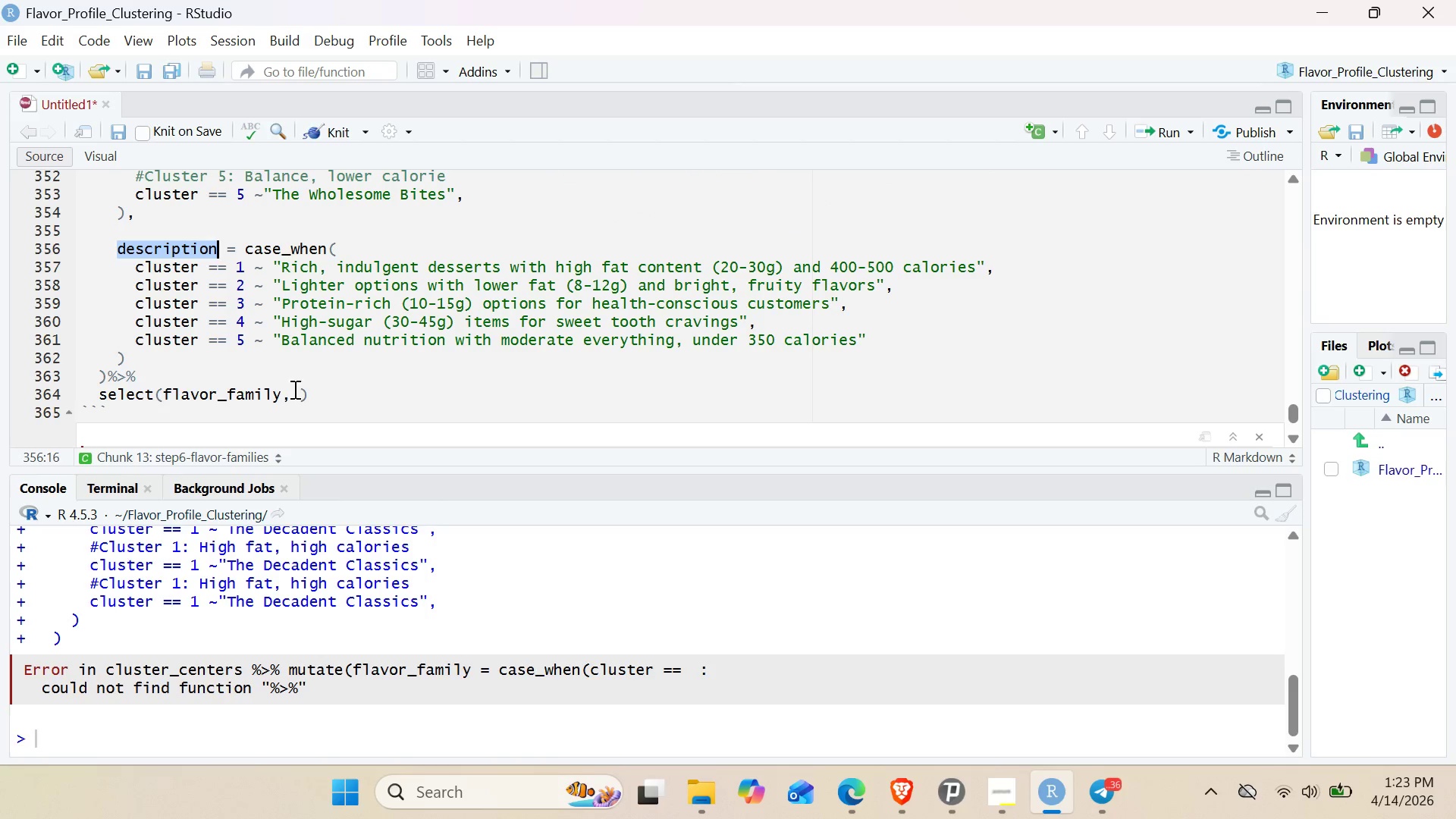 
left_click([299, 393])
 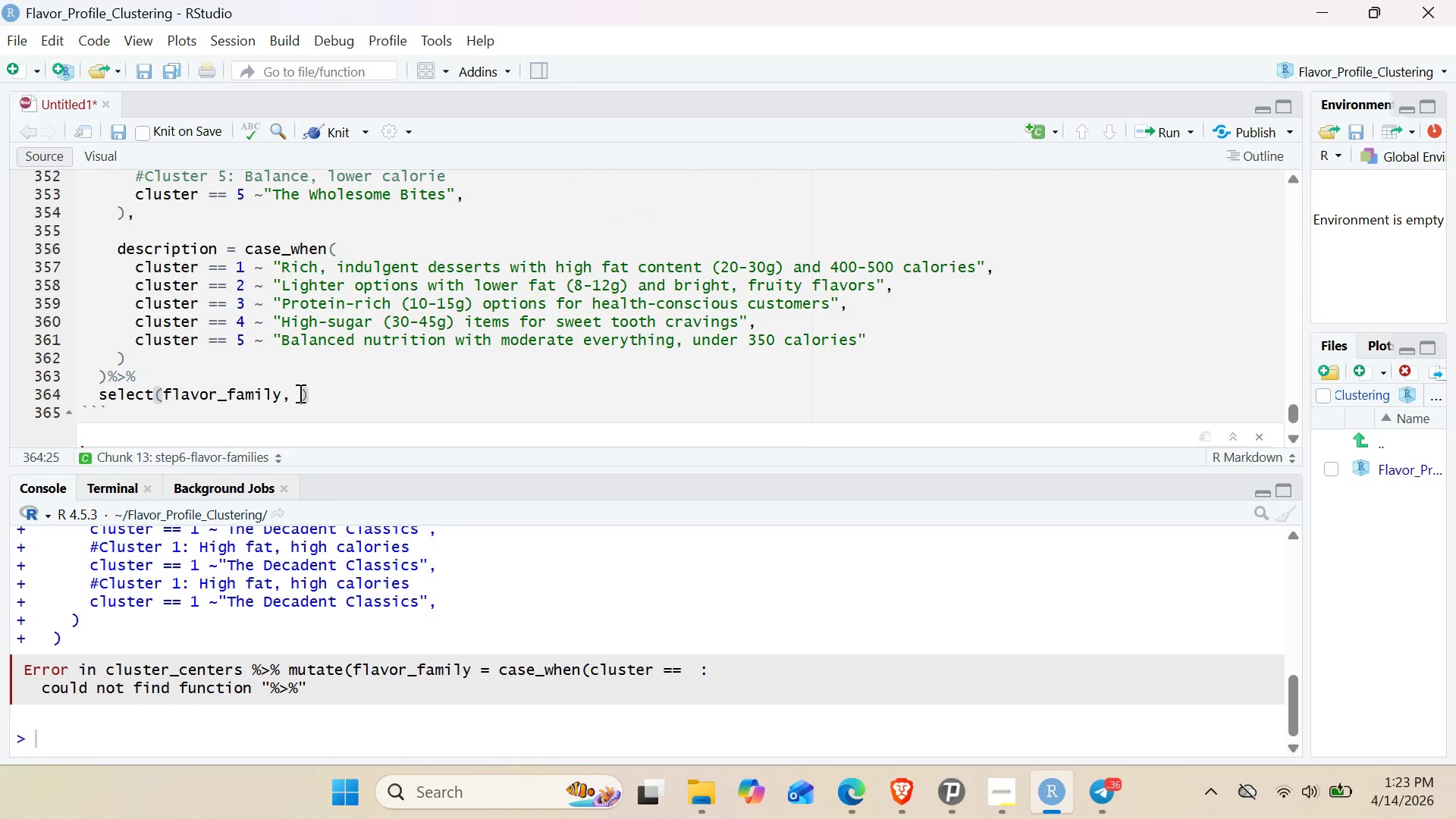 
key(Control+V)
 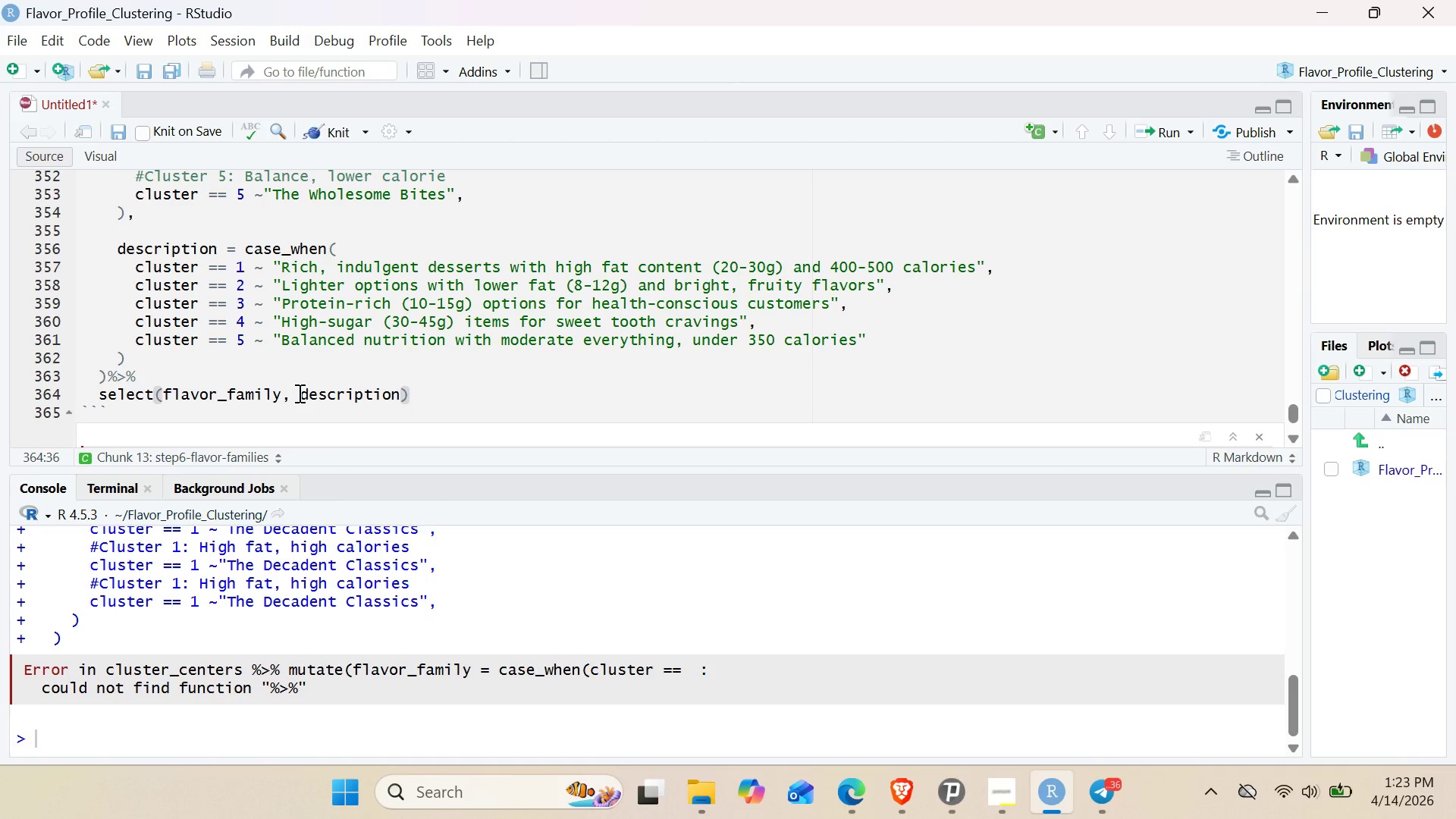 
key(Comma)
 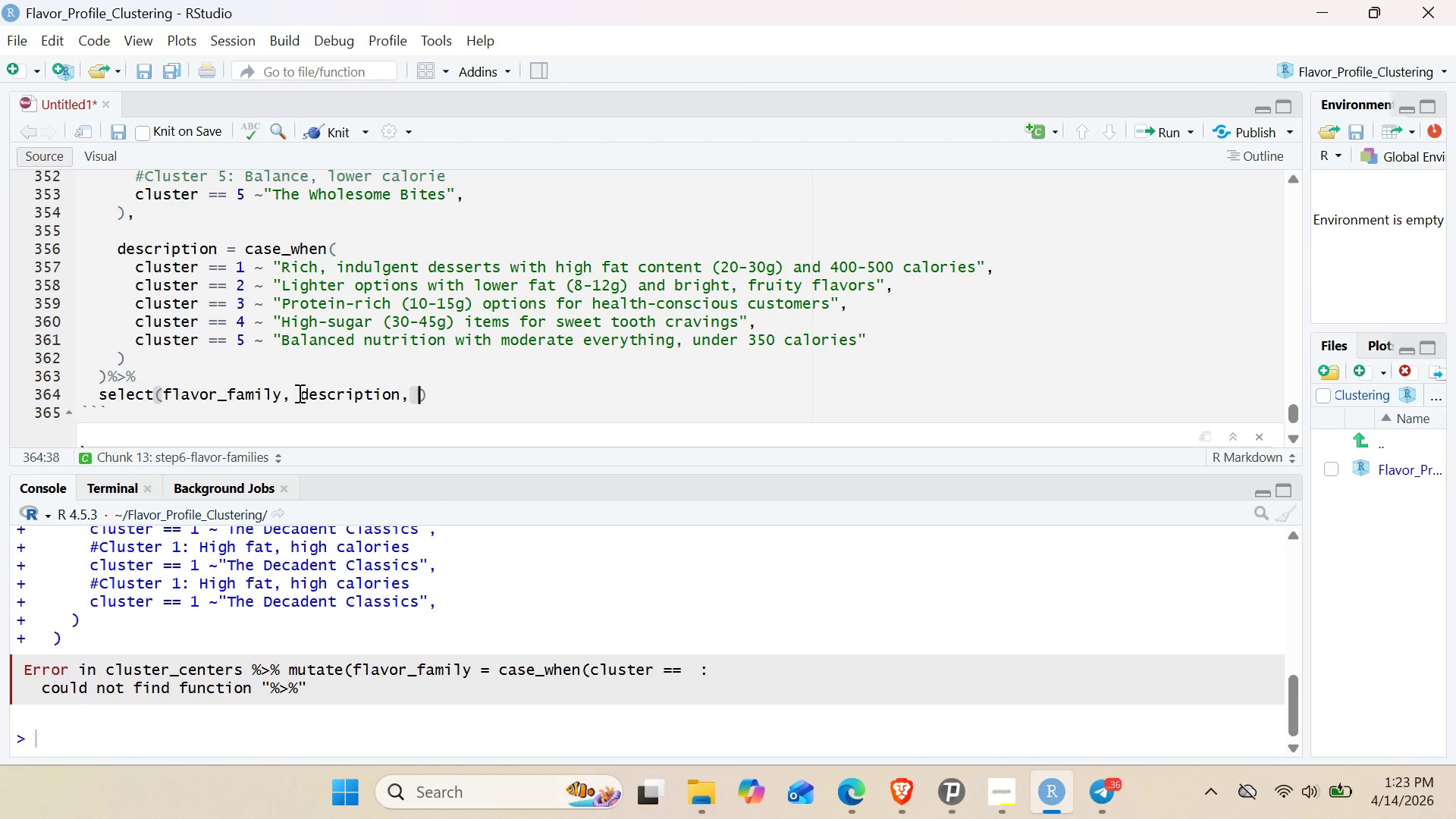 
key(Space)
 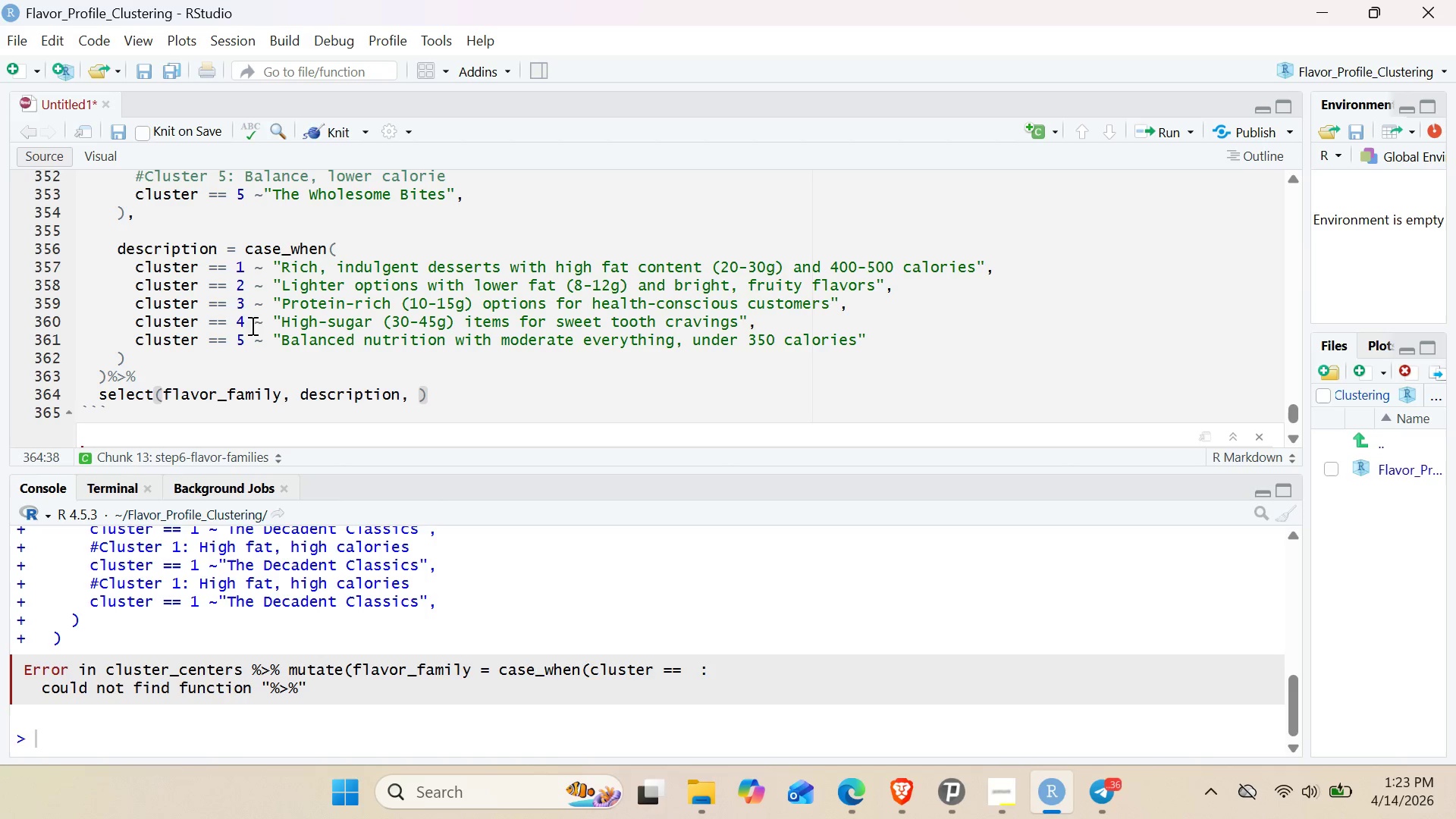 
scroll: coordinate [236, 303], scroll_direction: up, amount: 6.0
 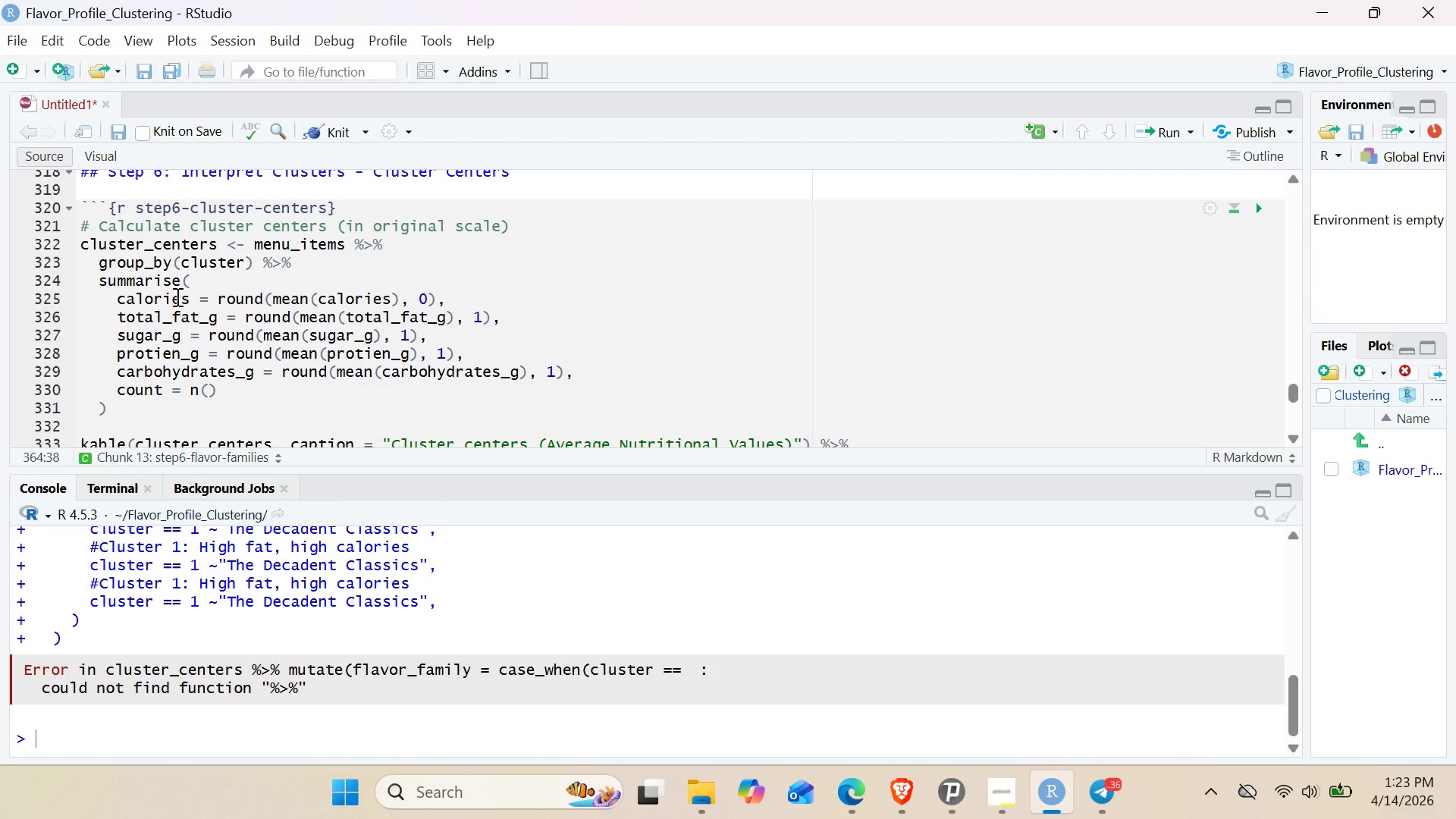 
double_click([176, 297])
 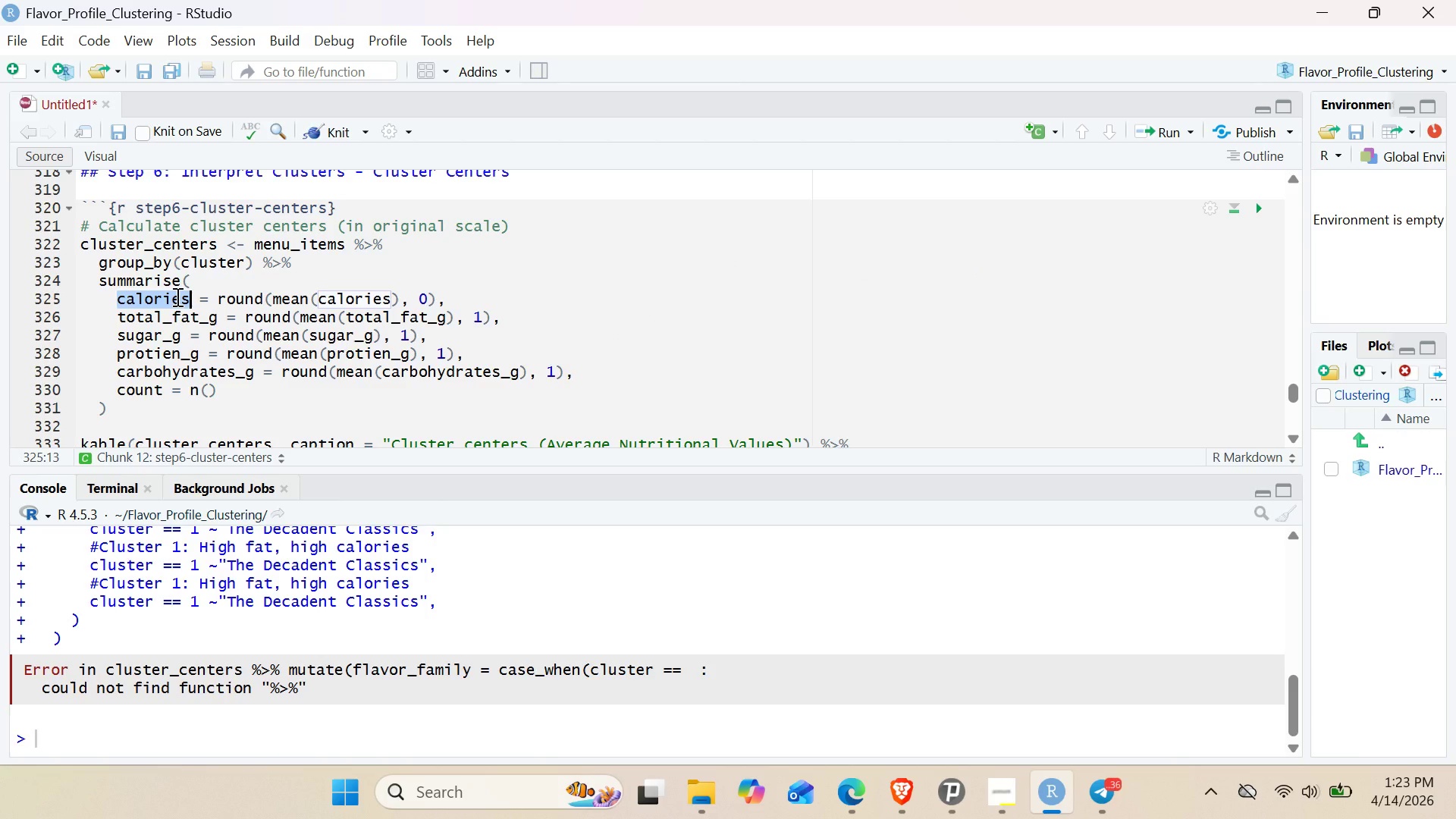 
key(Control+C)
 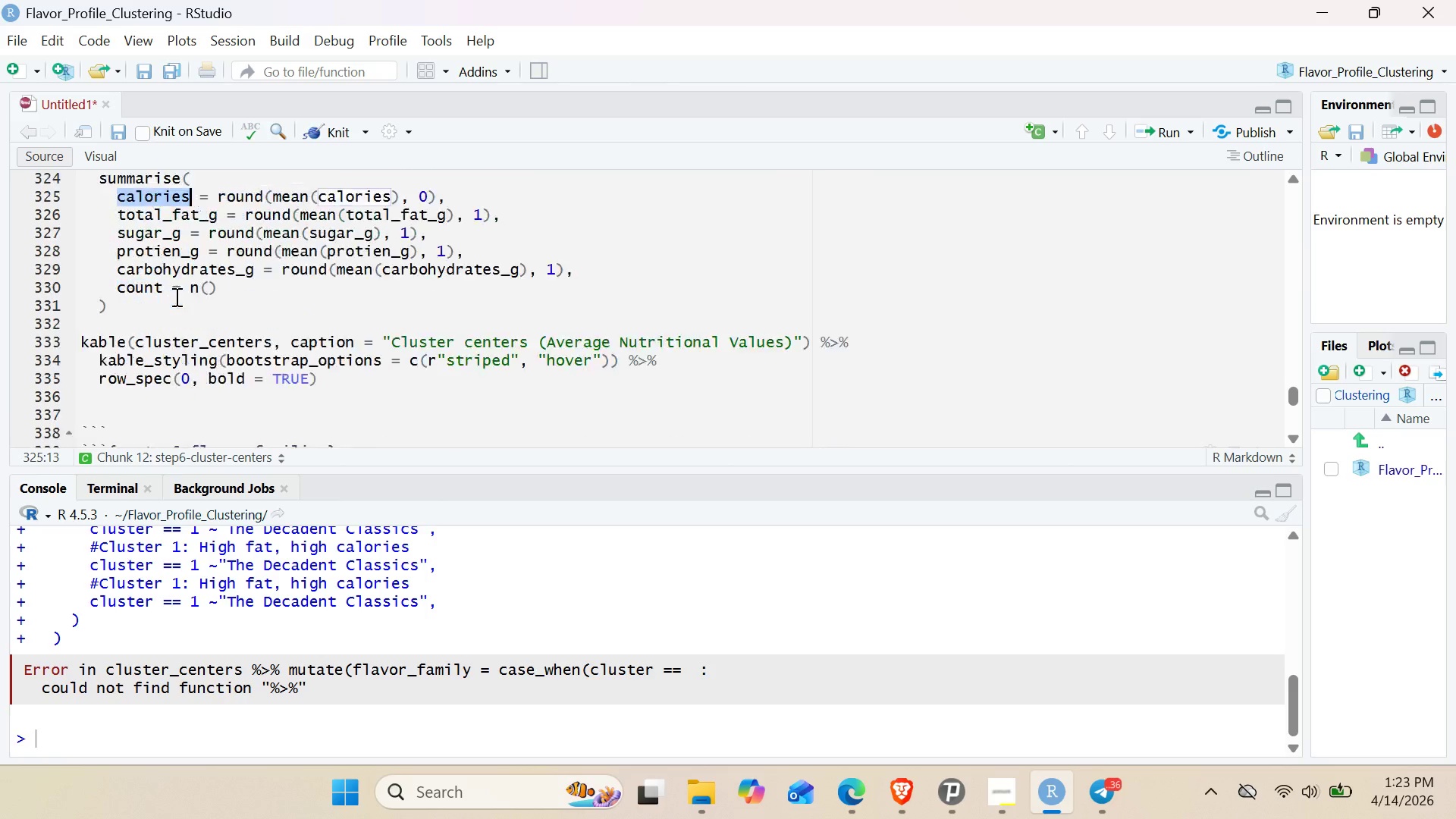 
scroll: coordinate [221, 316], scroll_direction: down, amount: 11.0
 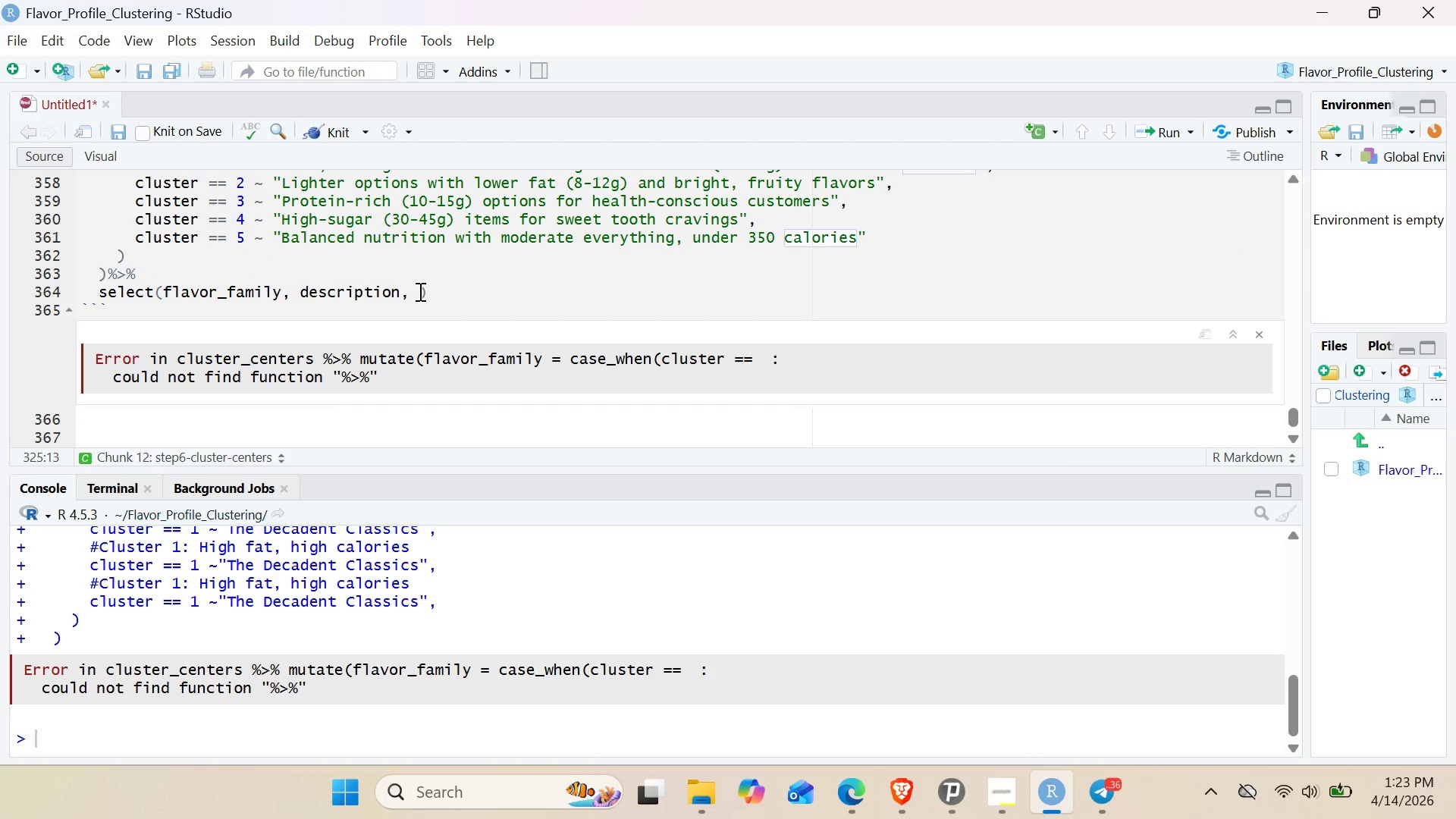 
left_click([419, 291])
 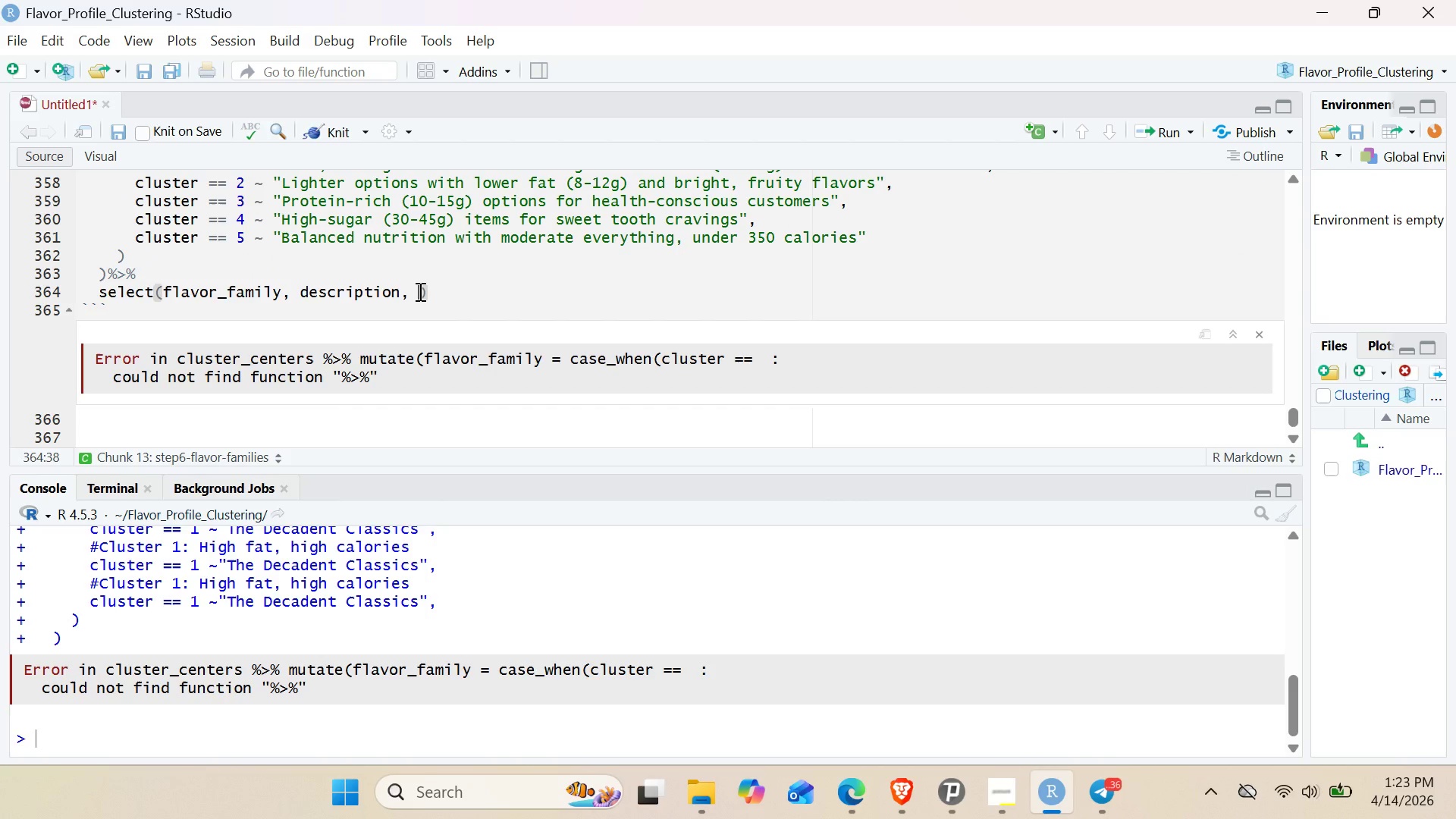 
hold_key(key=ControlLeft, duration=0.73)
 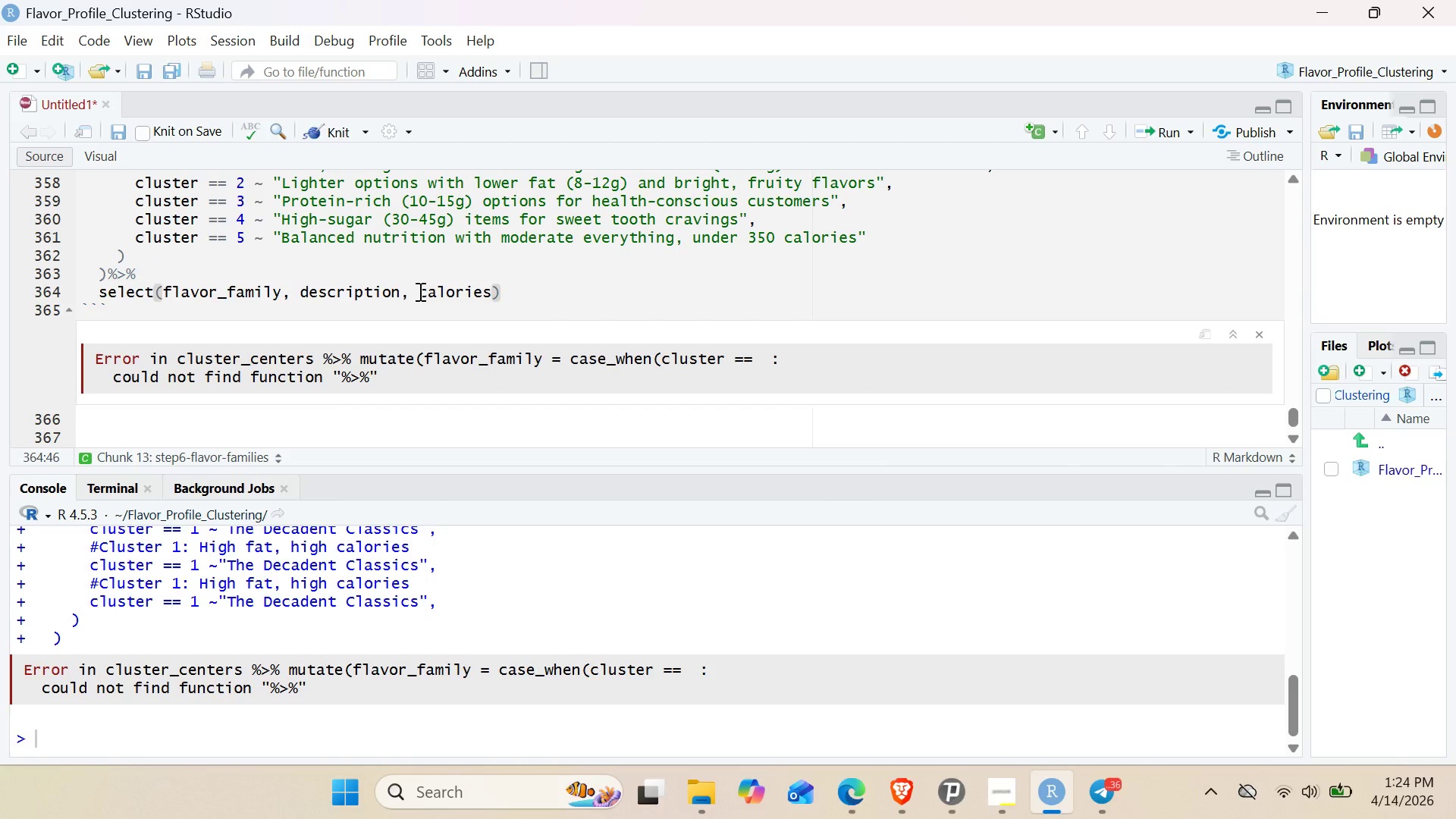 
key(V)
 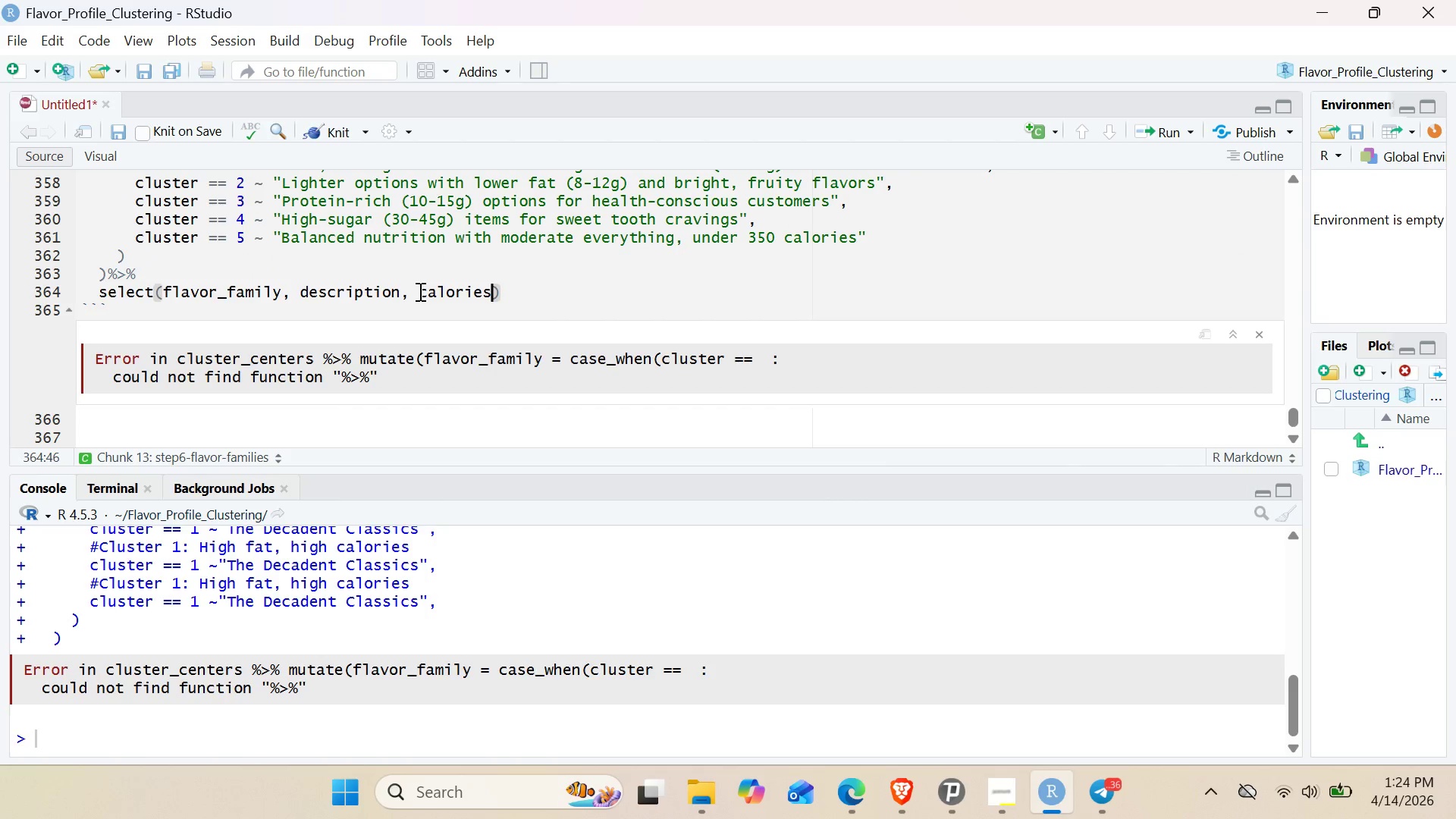 
key(Comma)
 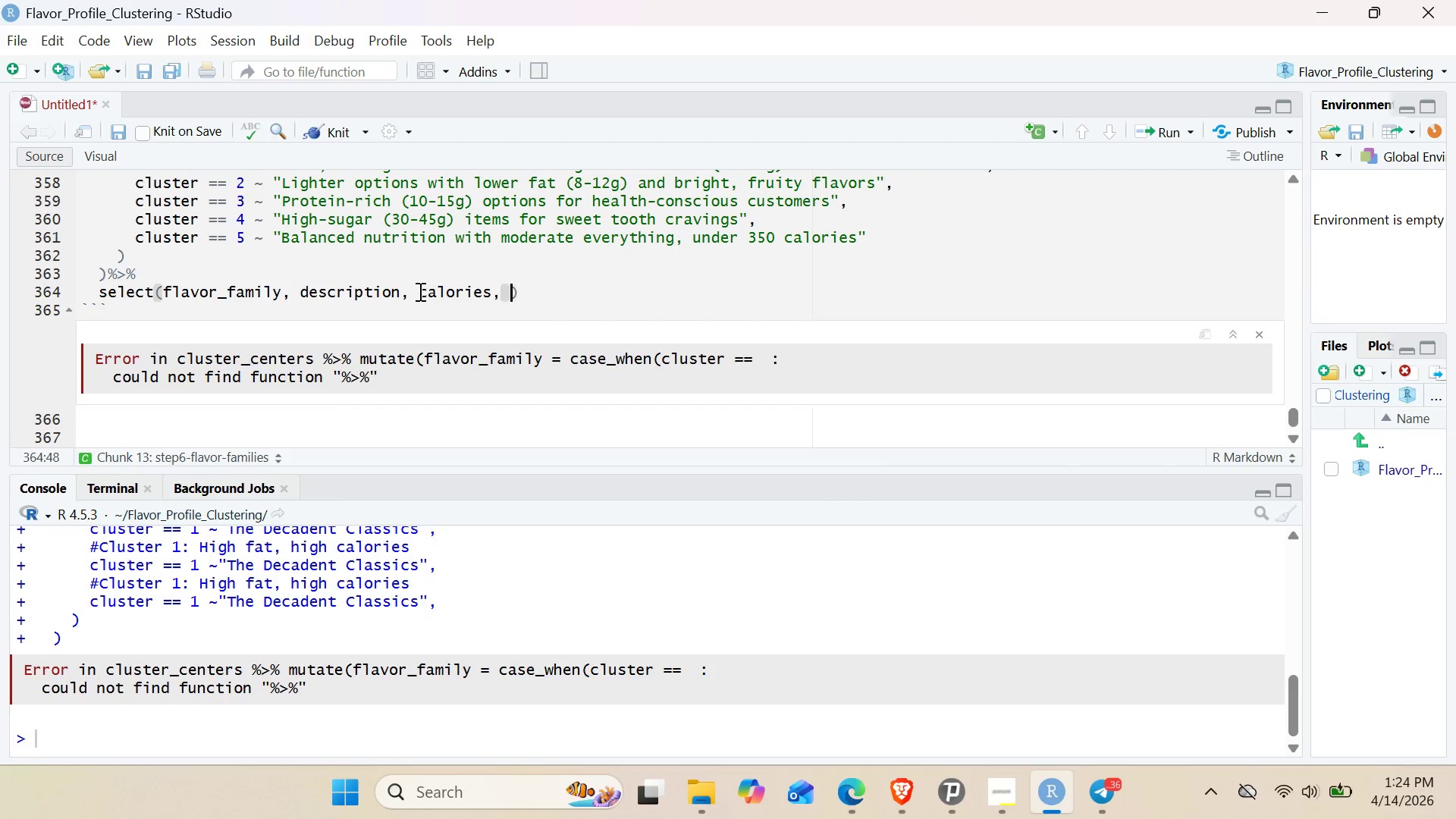 
key(Space)
 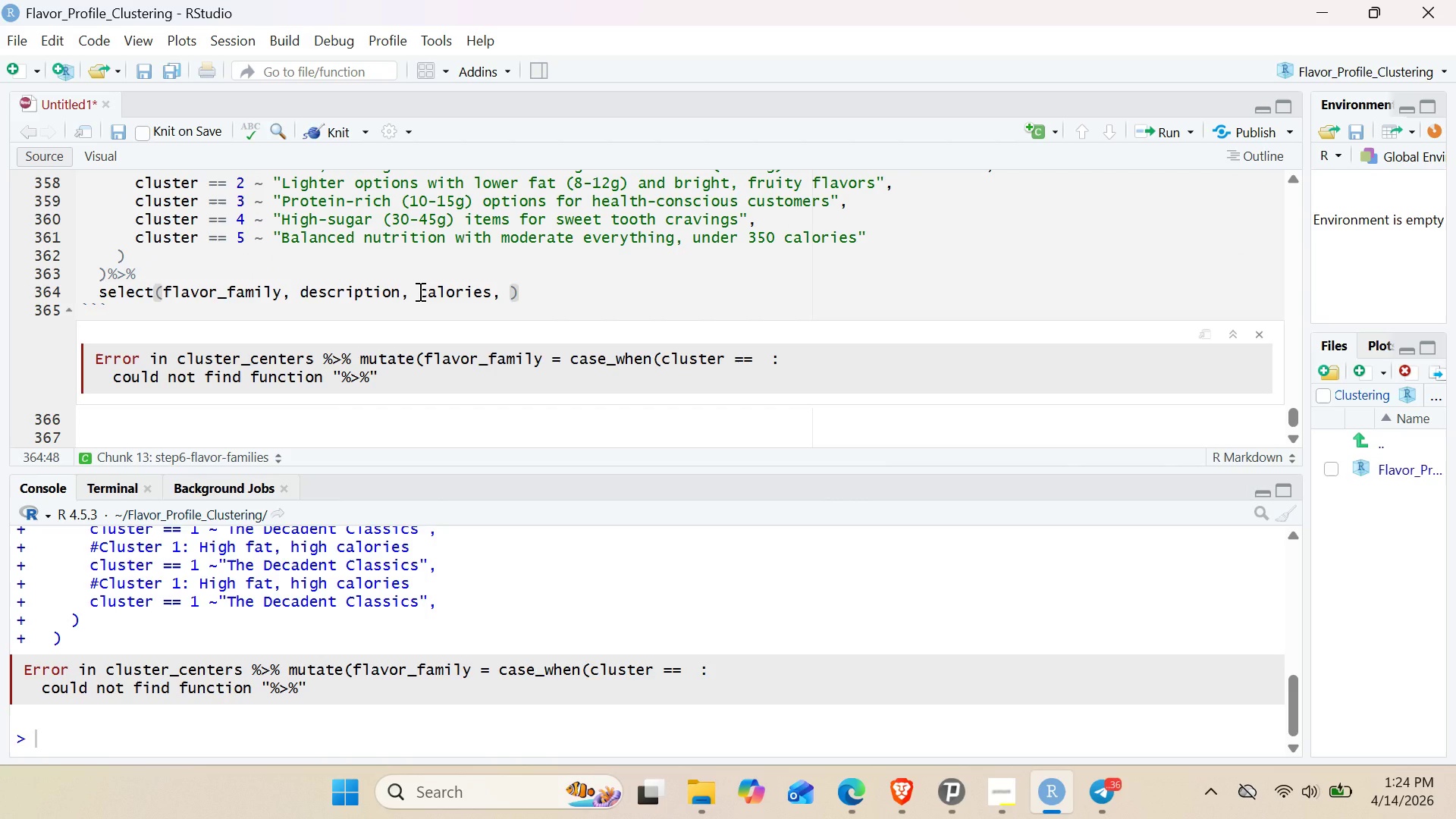 
scroll: coordinate [419, 294], scroll_direction: up, amount: 5.0
 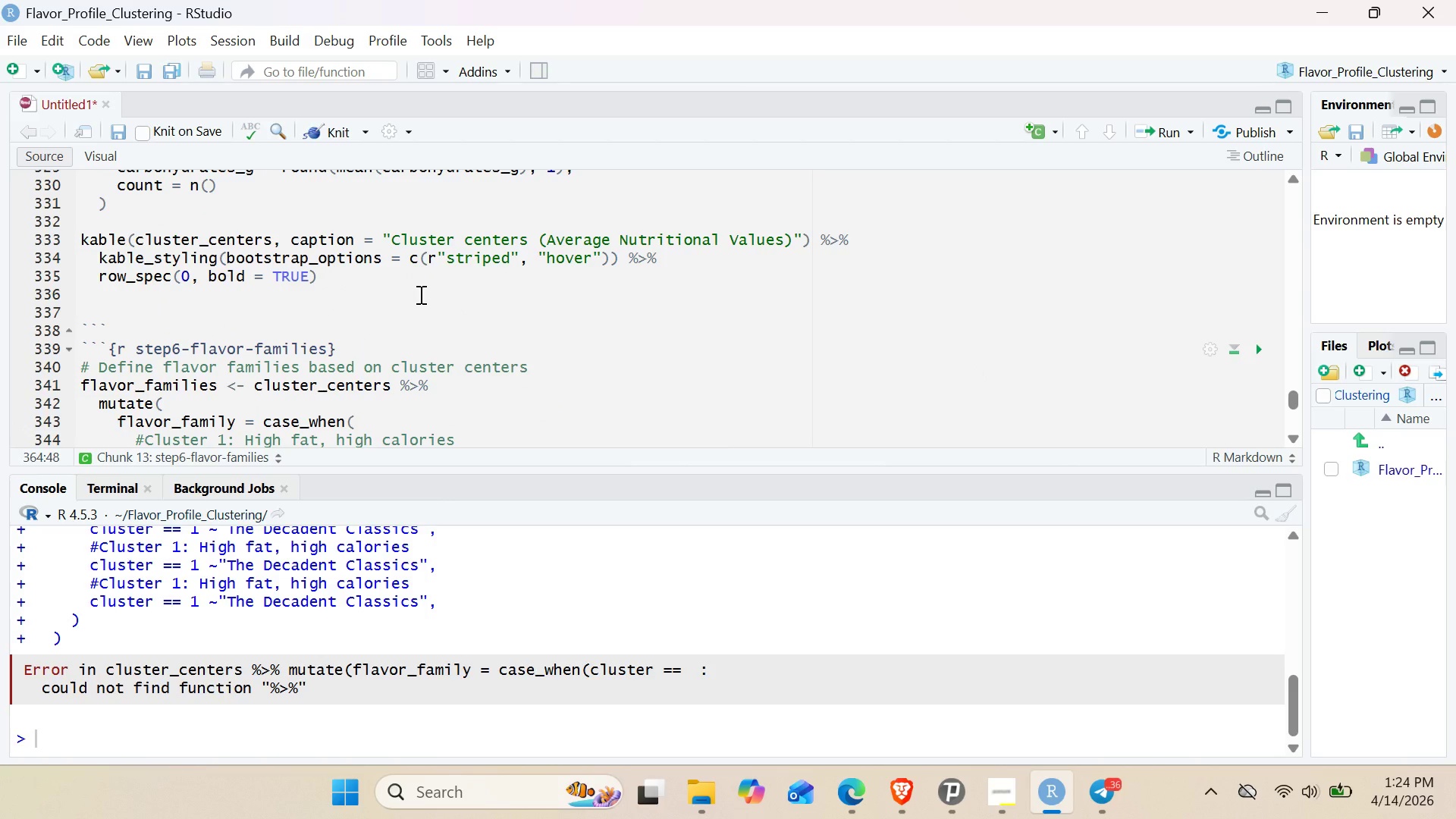 
scroll: coordinate [419, 294], scroll_direction: down, amount: 2.0
 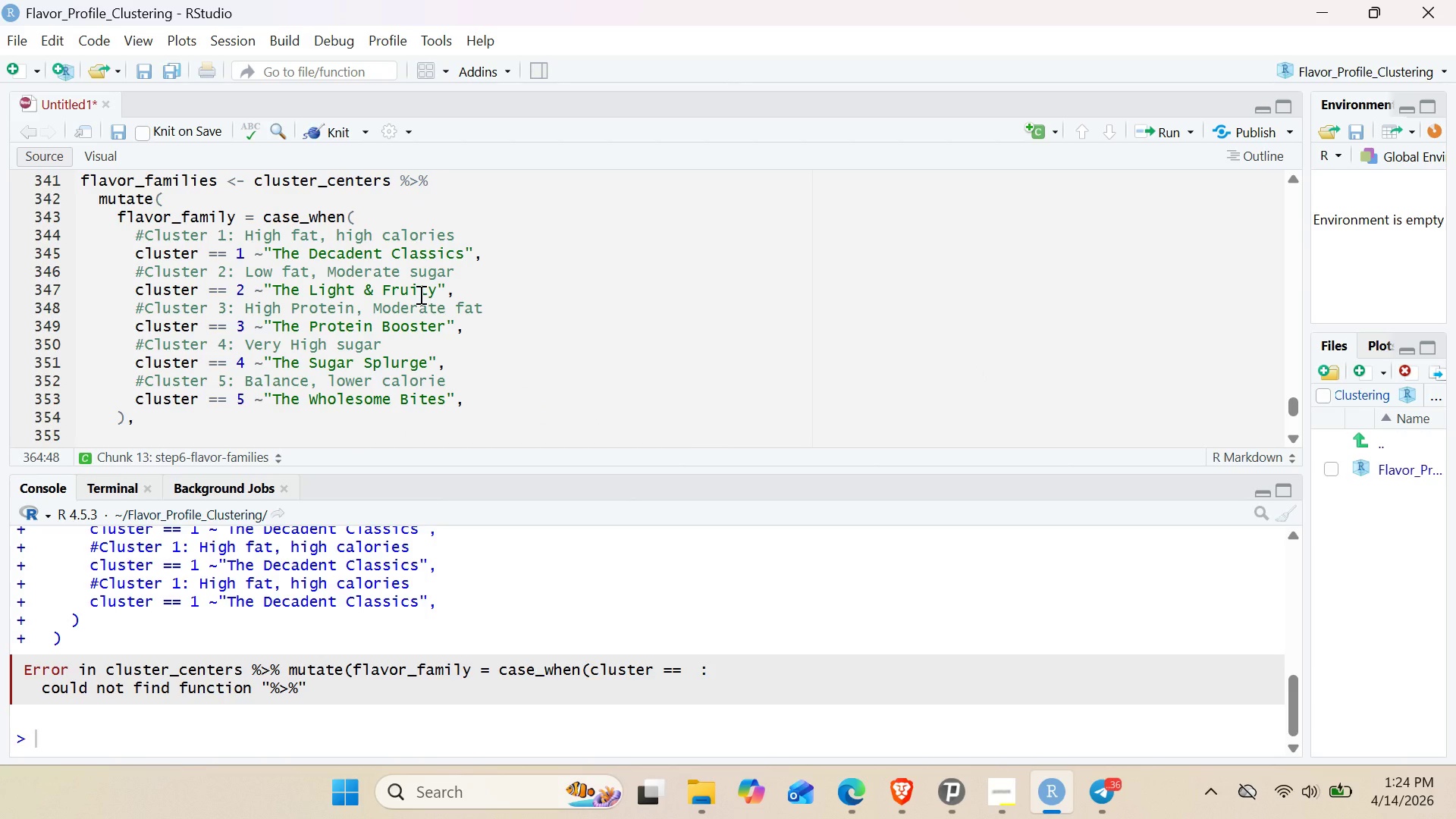 
scroll: coordinate [419, 294], scroll_direction: up, amount: 5.0
 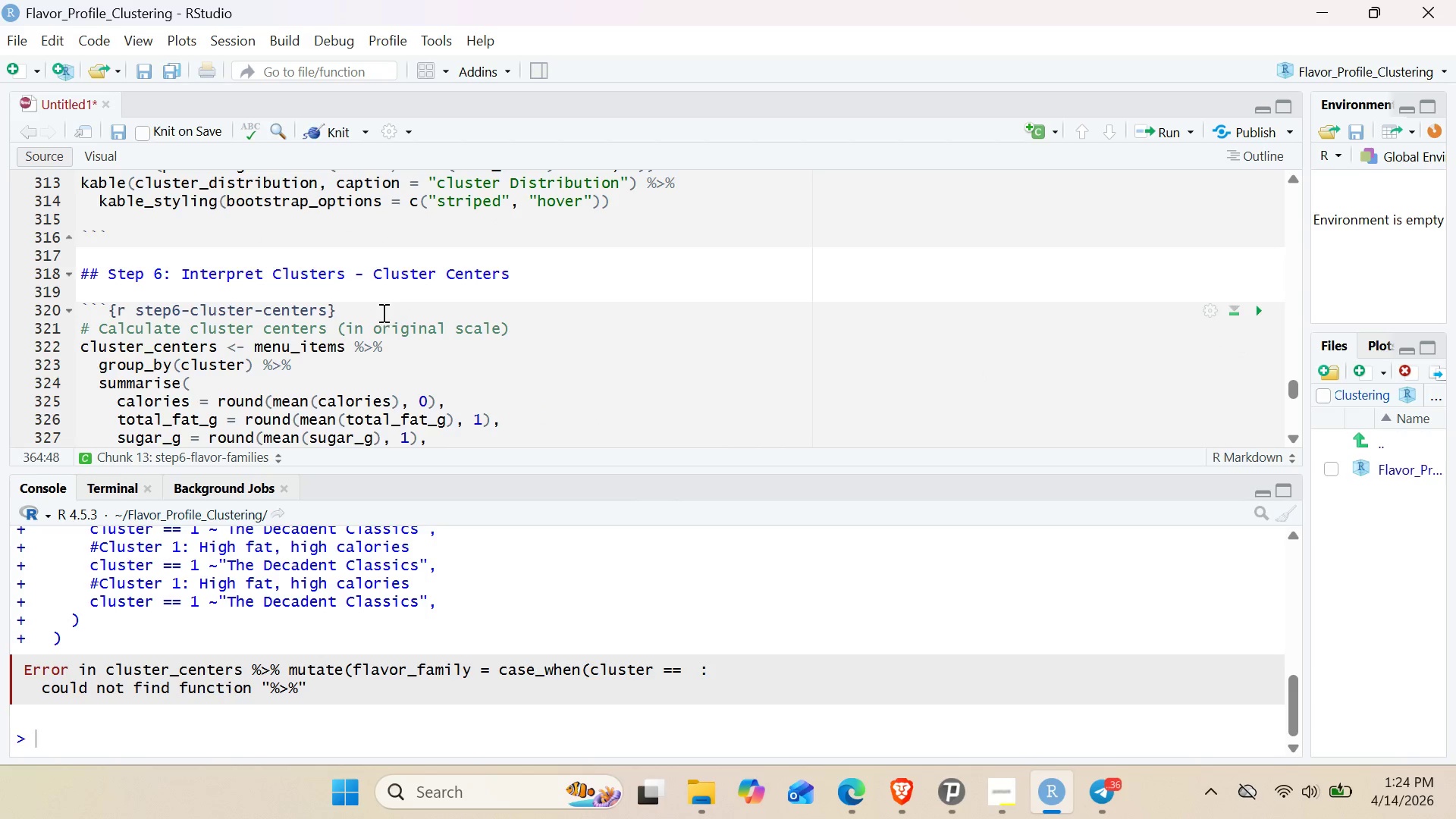 
scroll: coordinate [382, 313], scroll_direction: down, amount: 2.0
 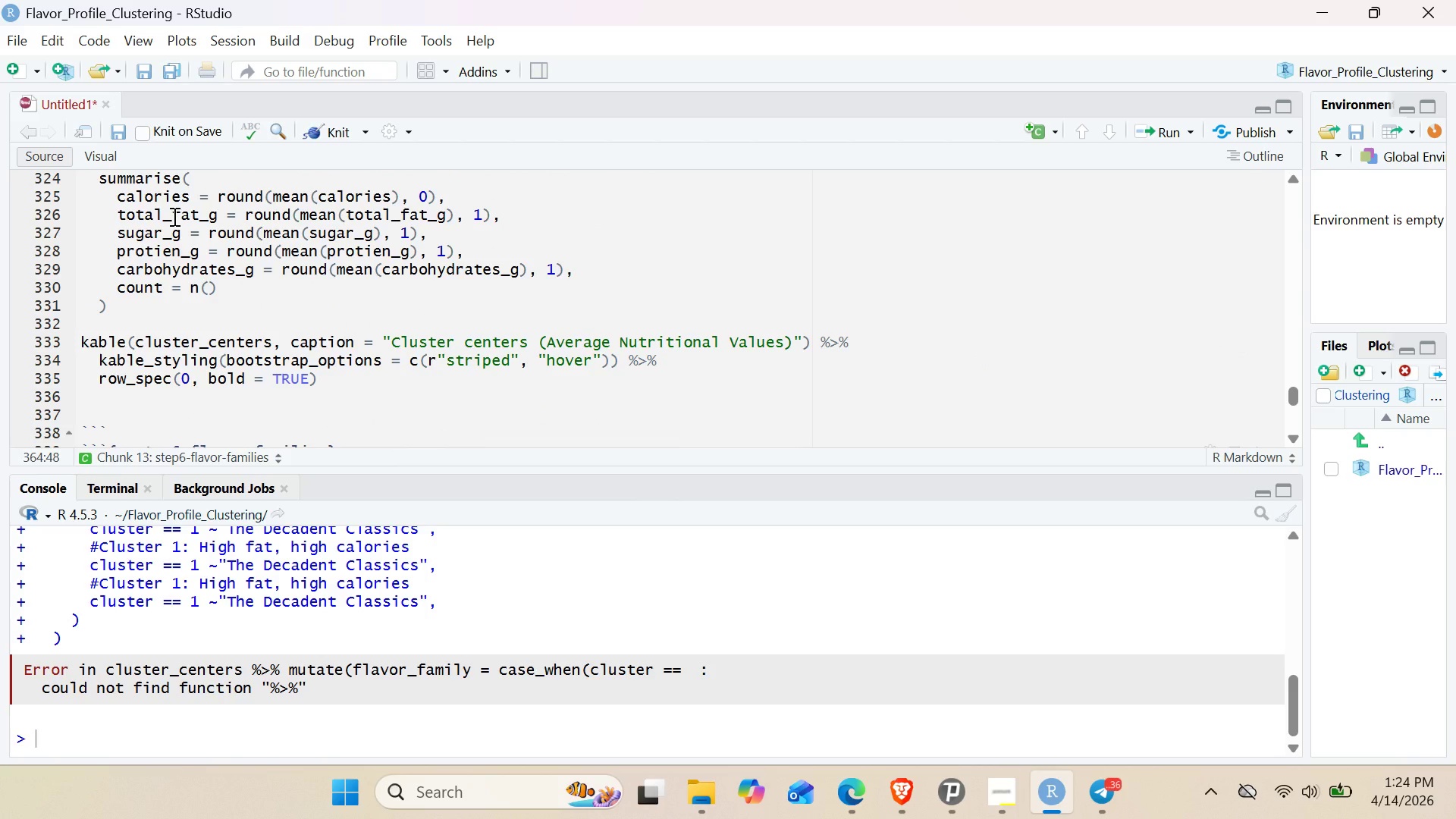 
double_click([173, 216])
 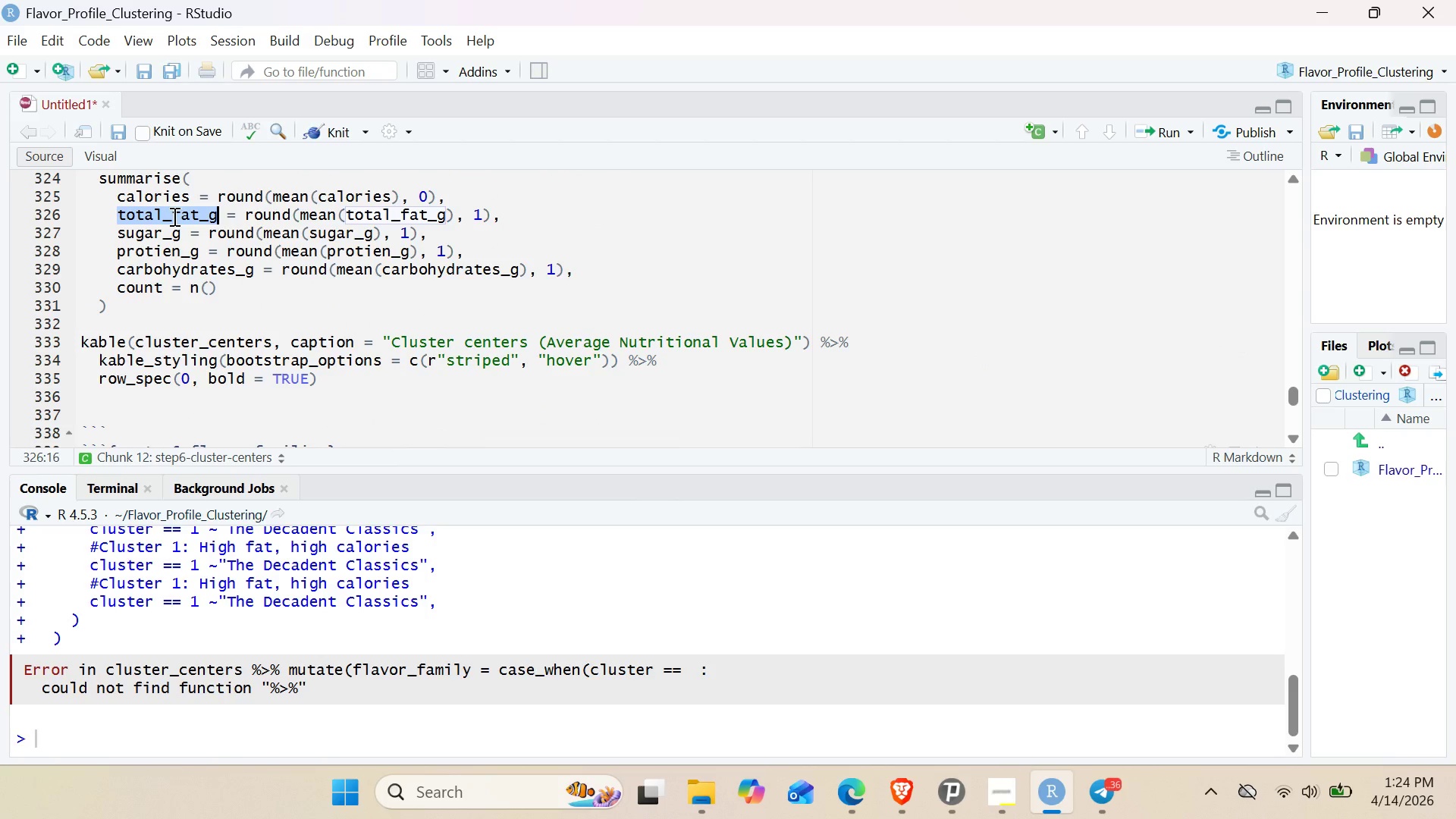 
hold_key(key=ControlLeft, duration=1.02)
 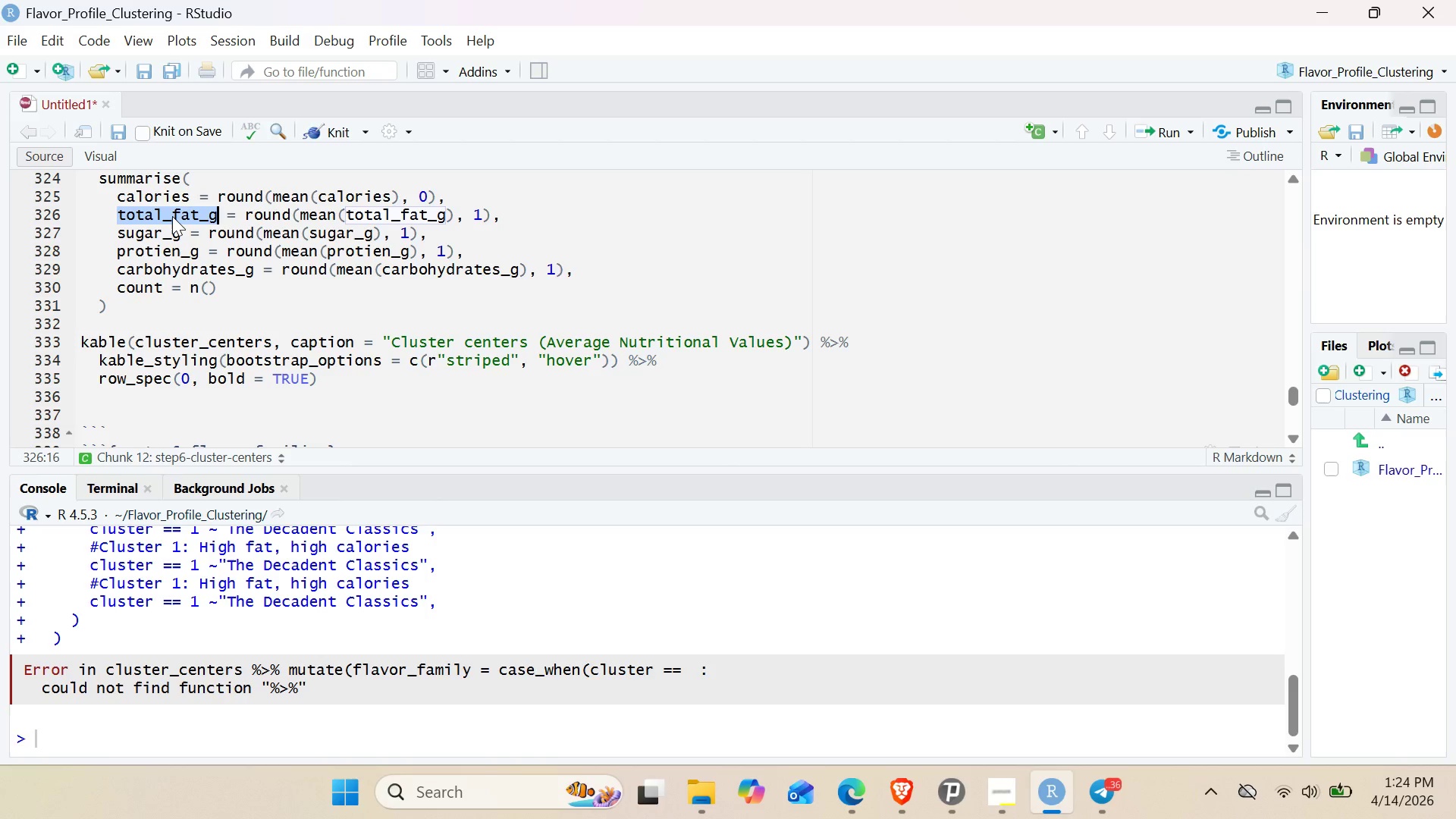 
key(Control+C)
 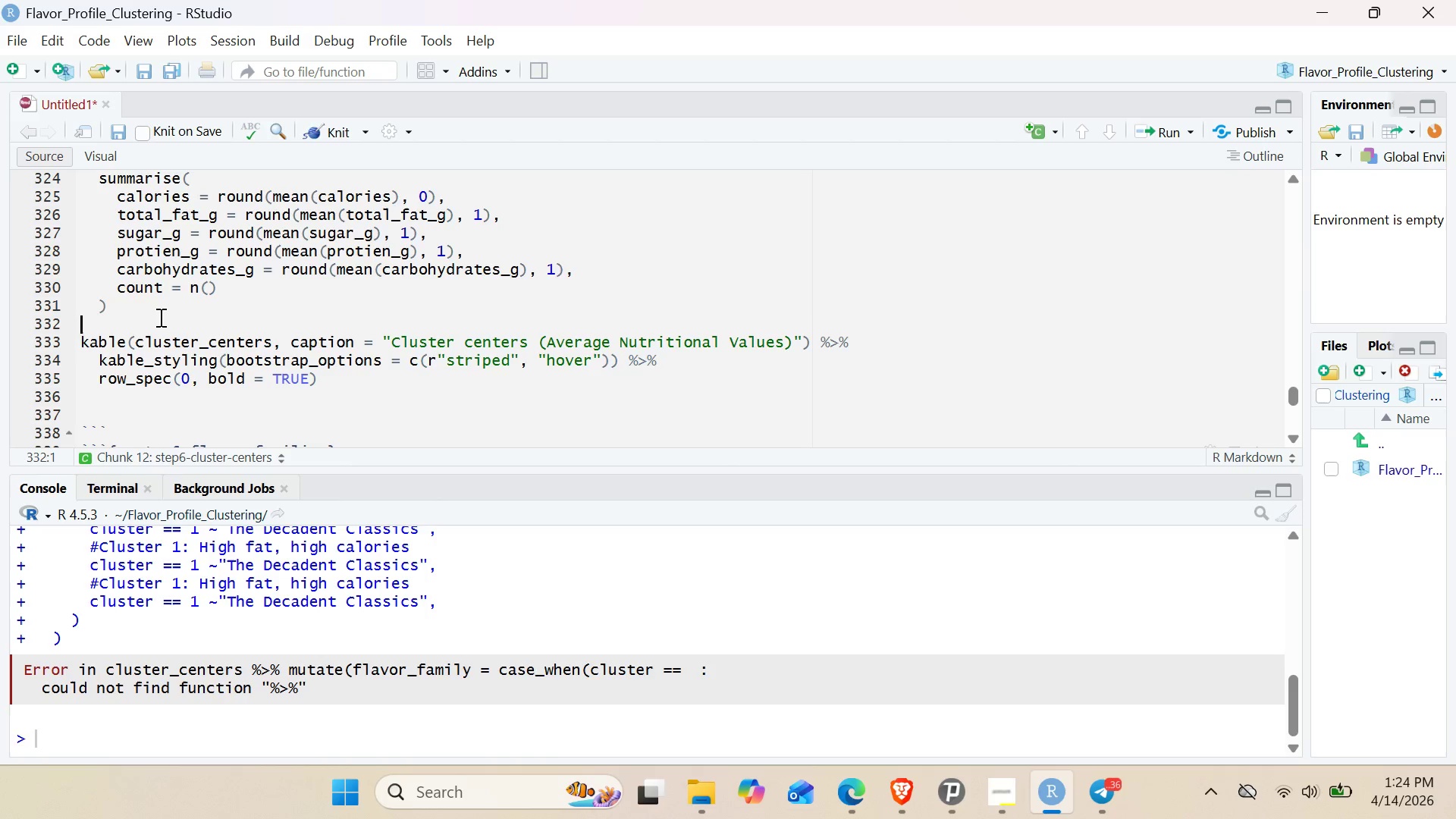 
key(Control+V)
 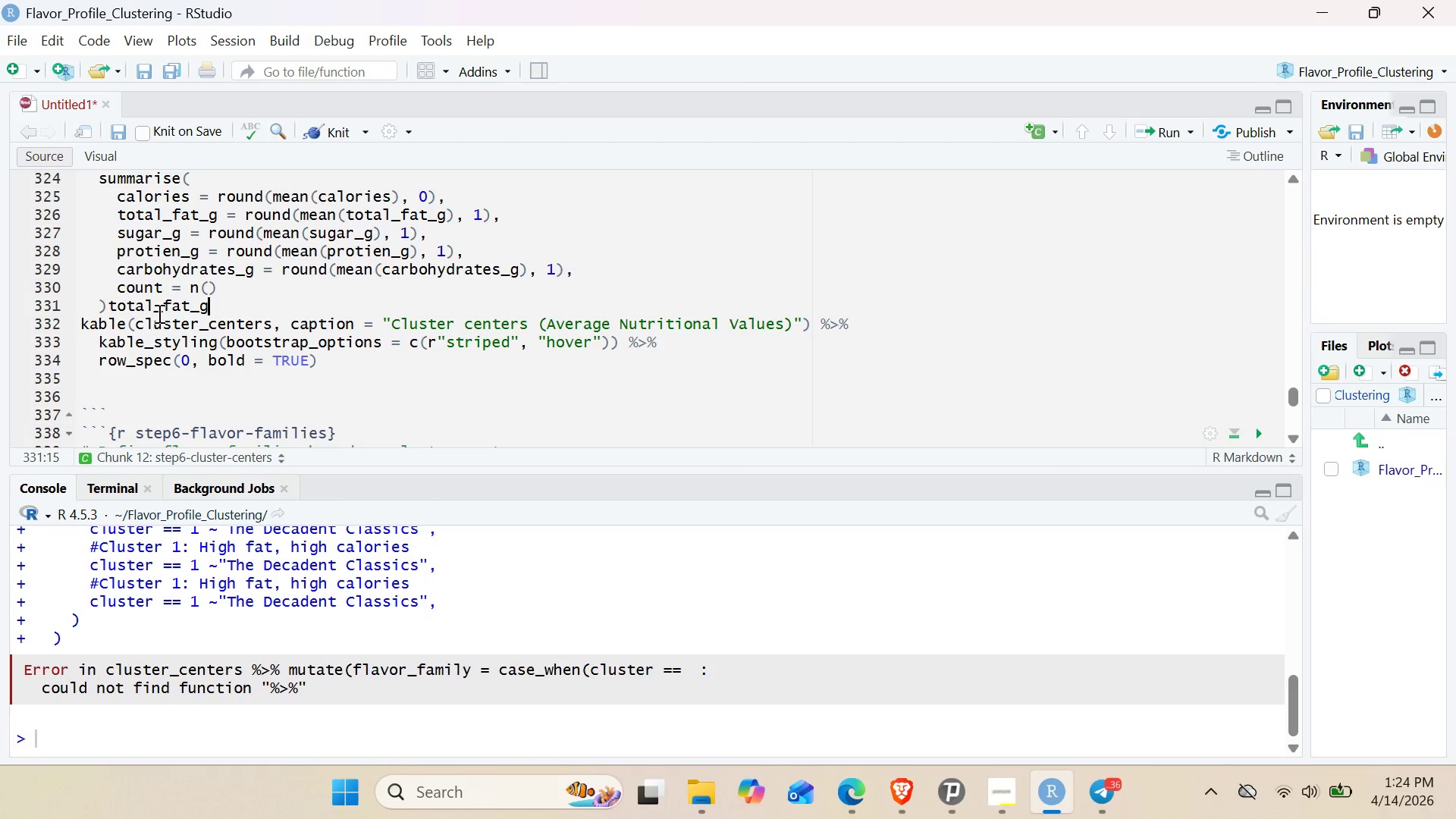 
key(Control+Enter)
 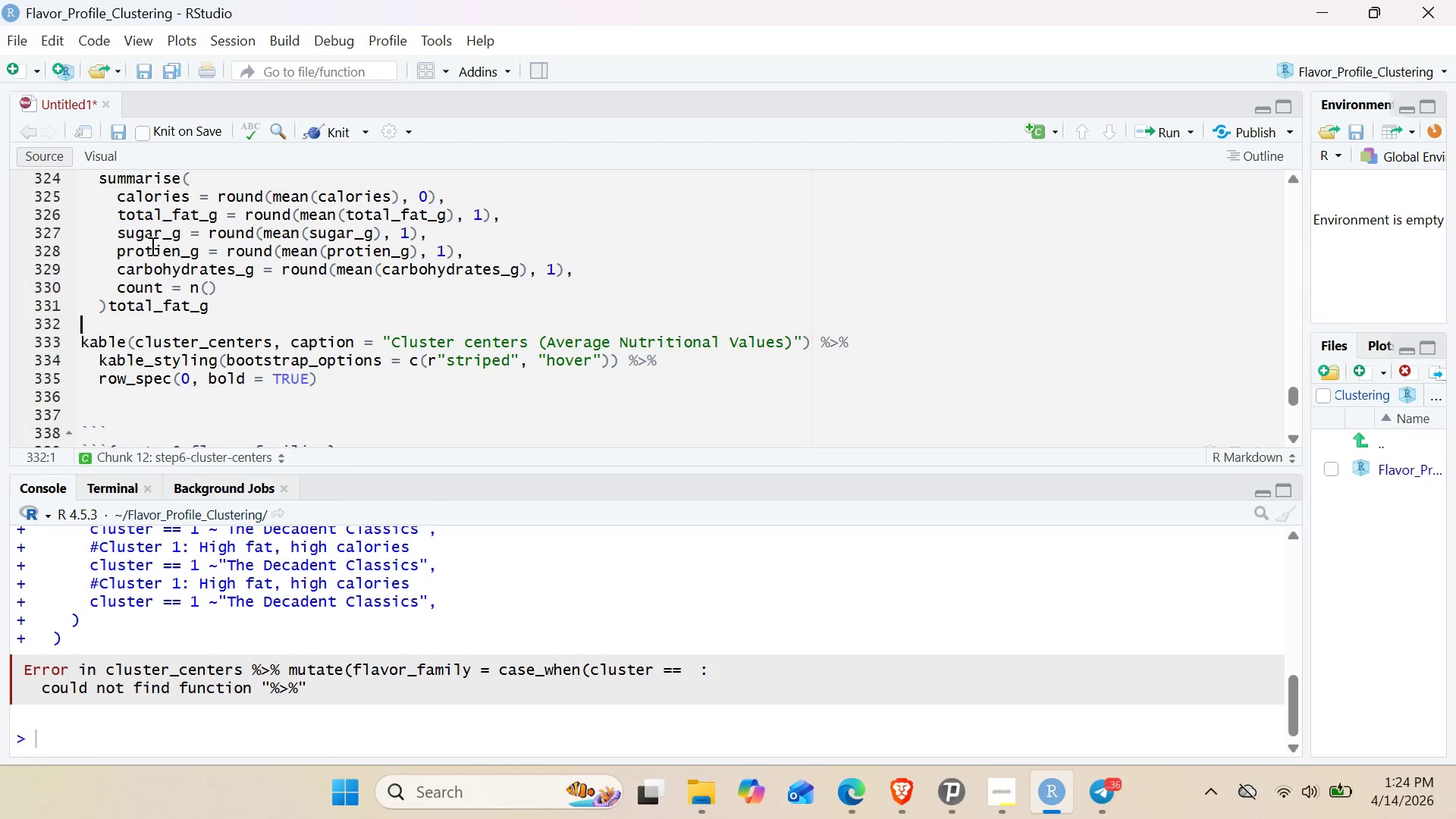 
double_click([152, 243])
 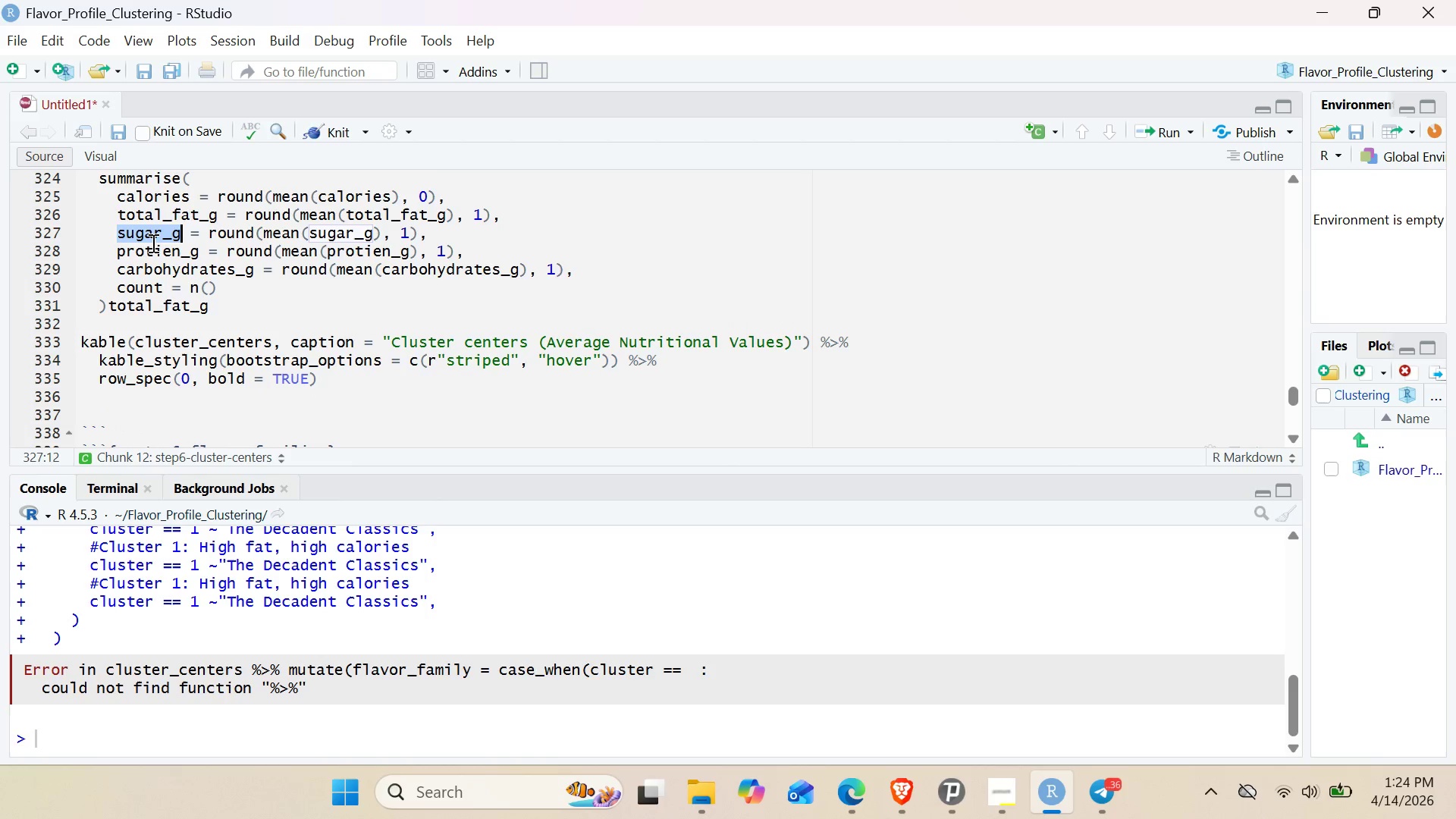 
key(Control+C)
 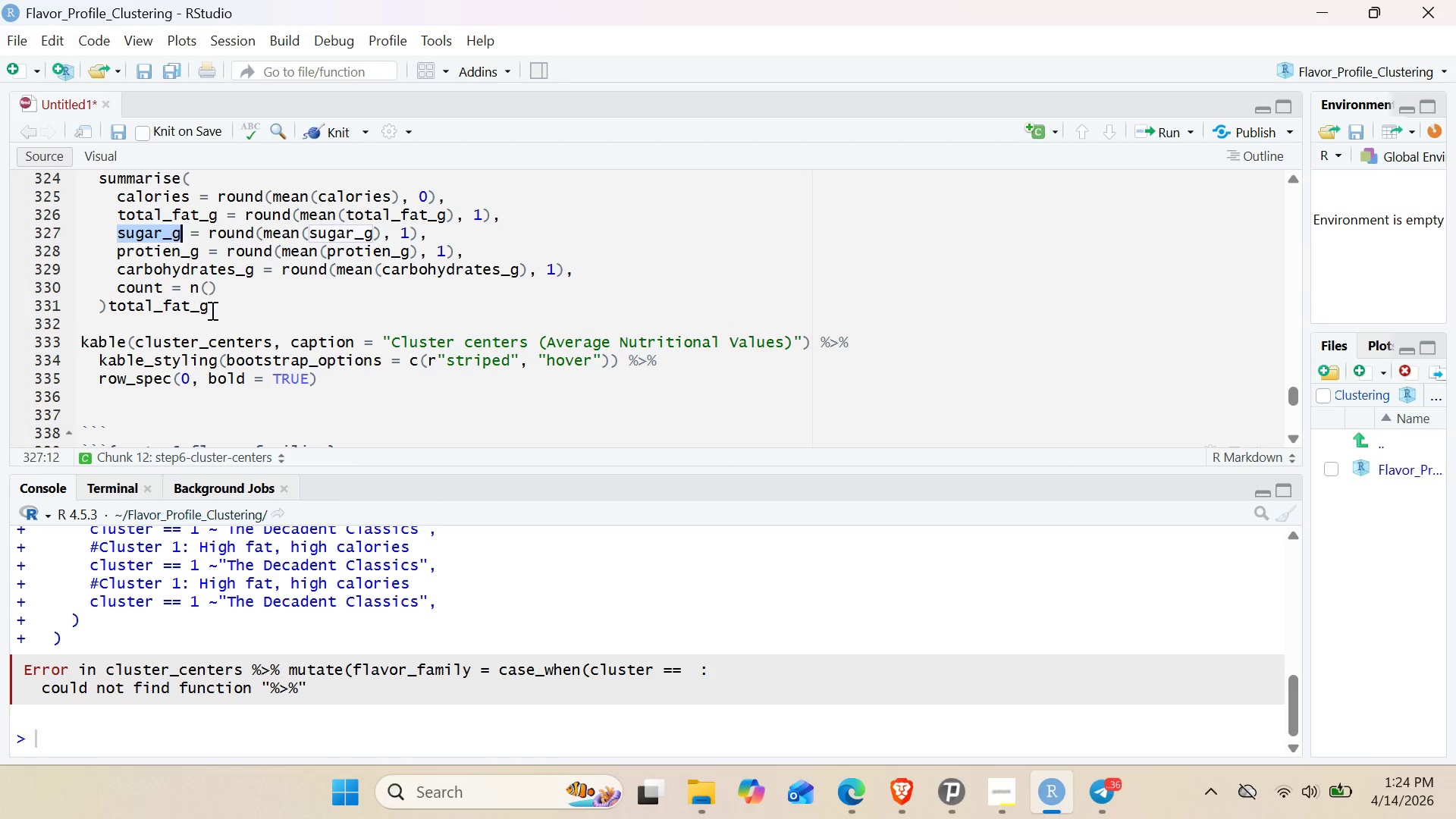 
left_click([214, 311])
 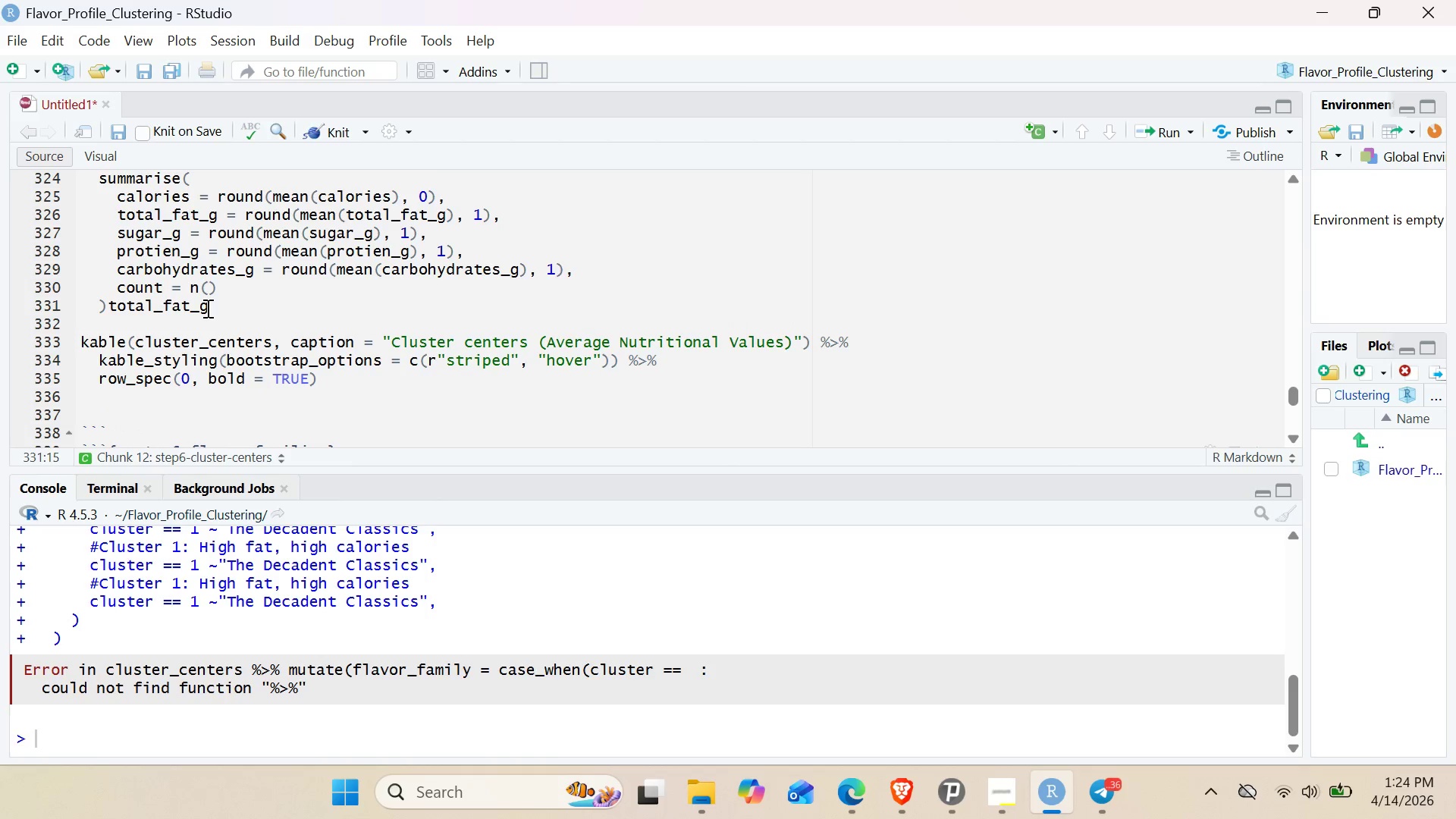 
key(Control+Comma)
 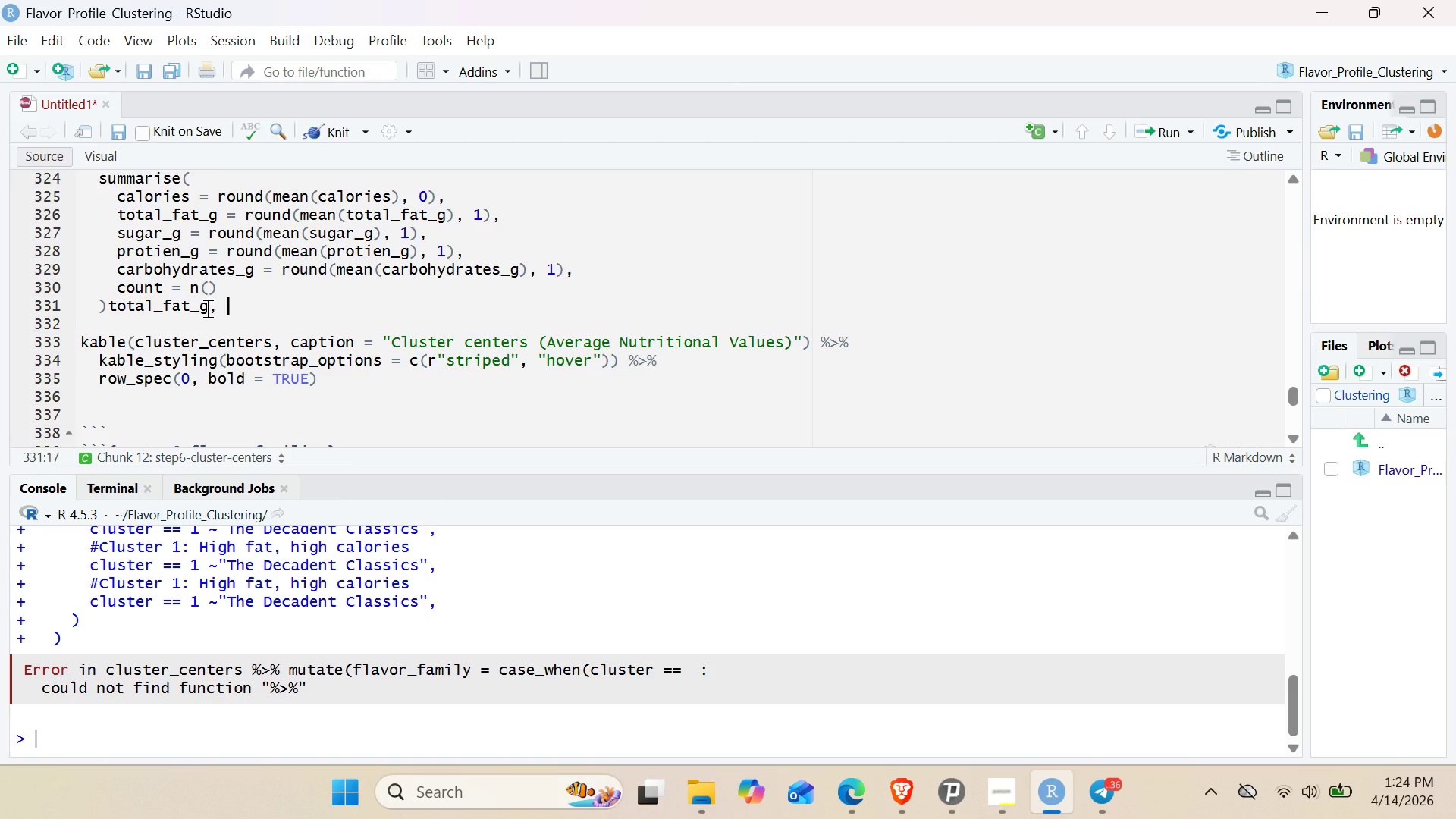 
key(Control+Space)
 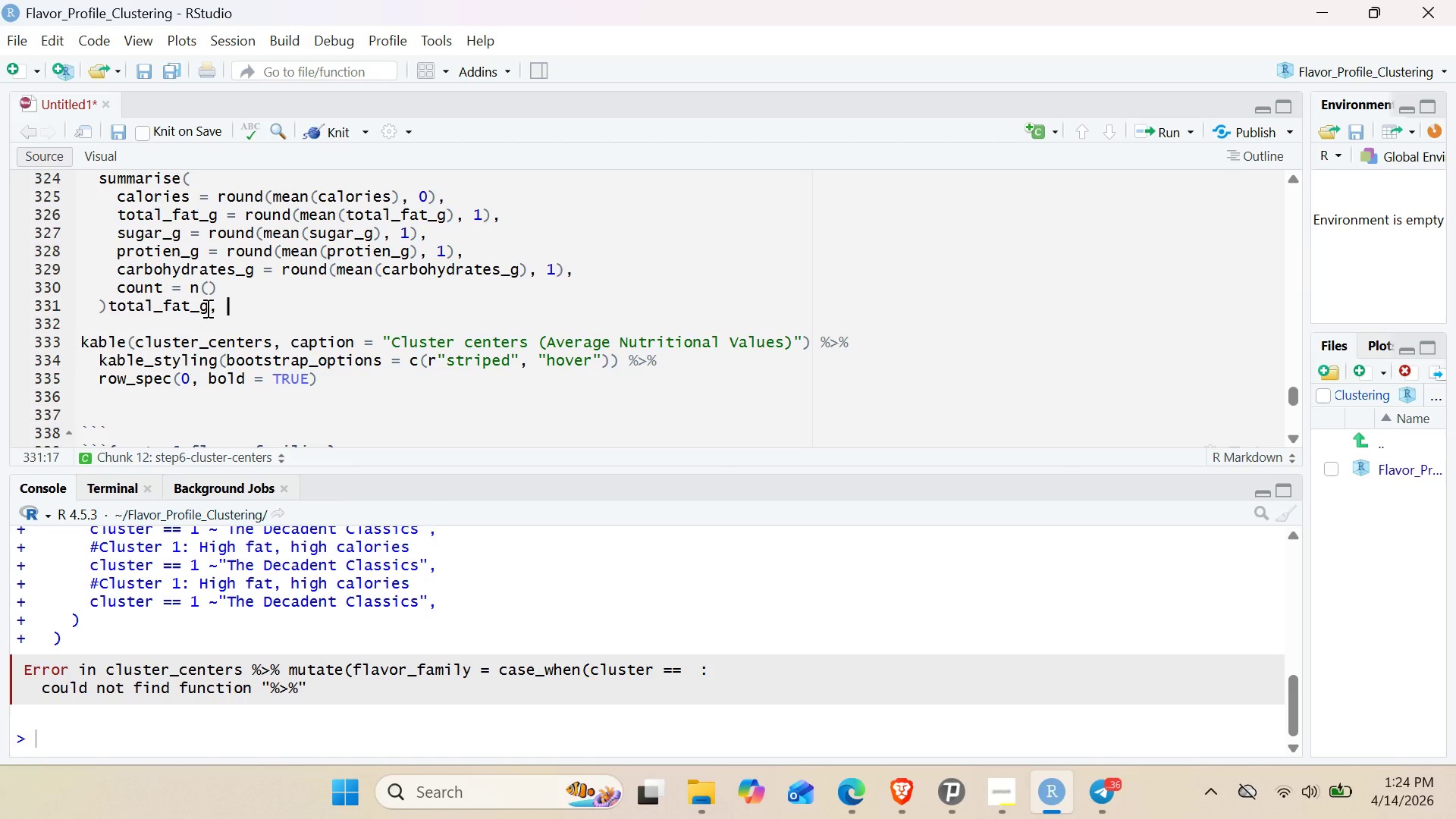 
key(Control+V)
 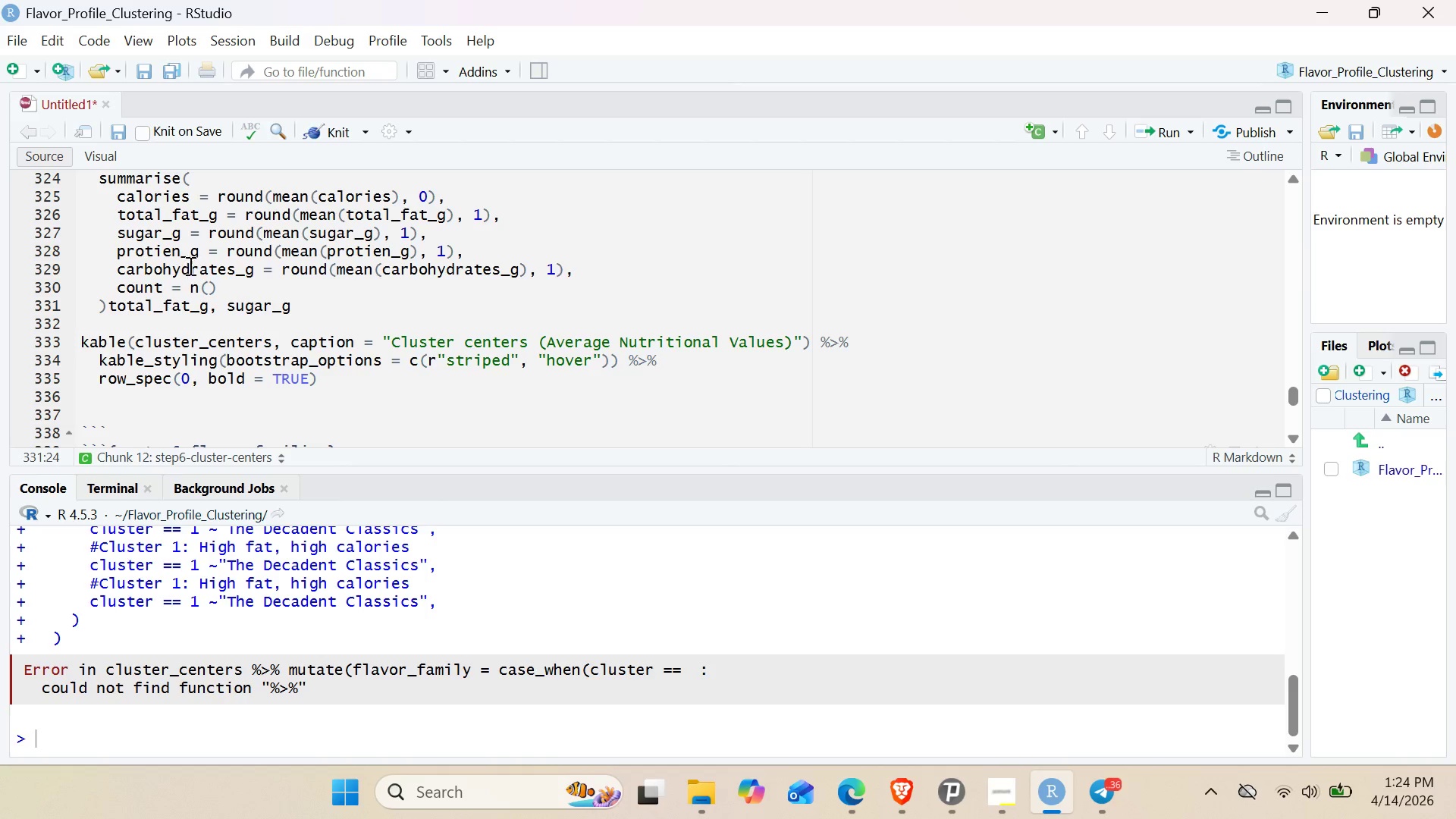 
double_click([181, 252])
 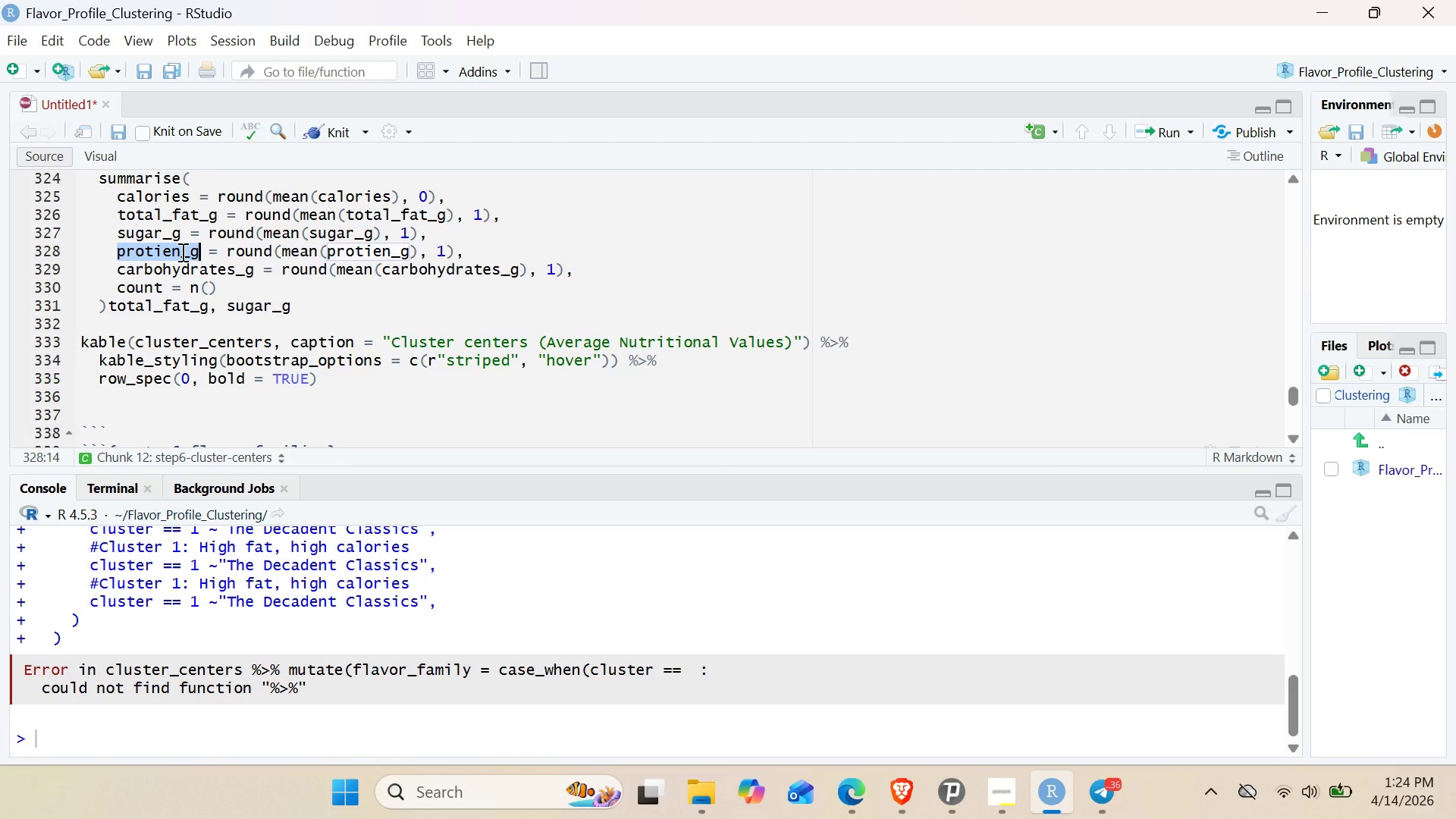 
key(Control+C)
 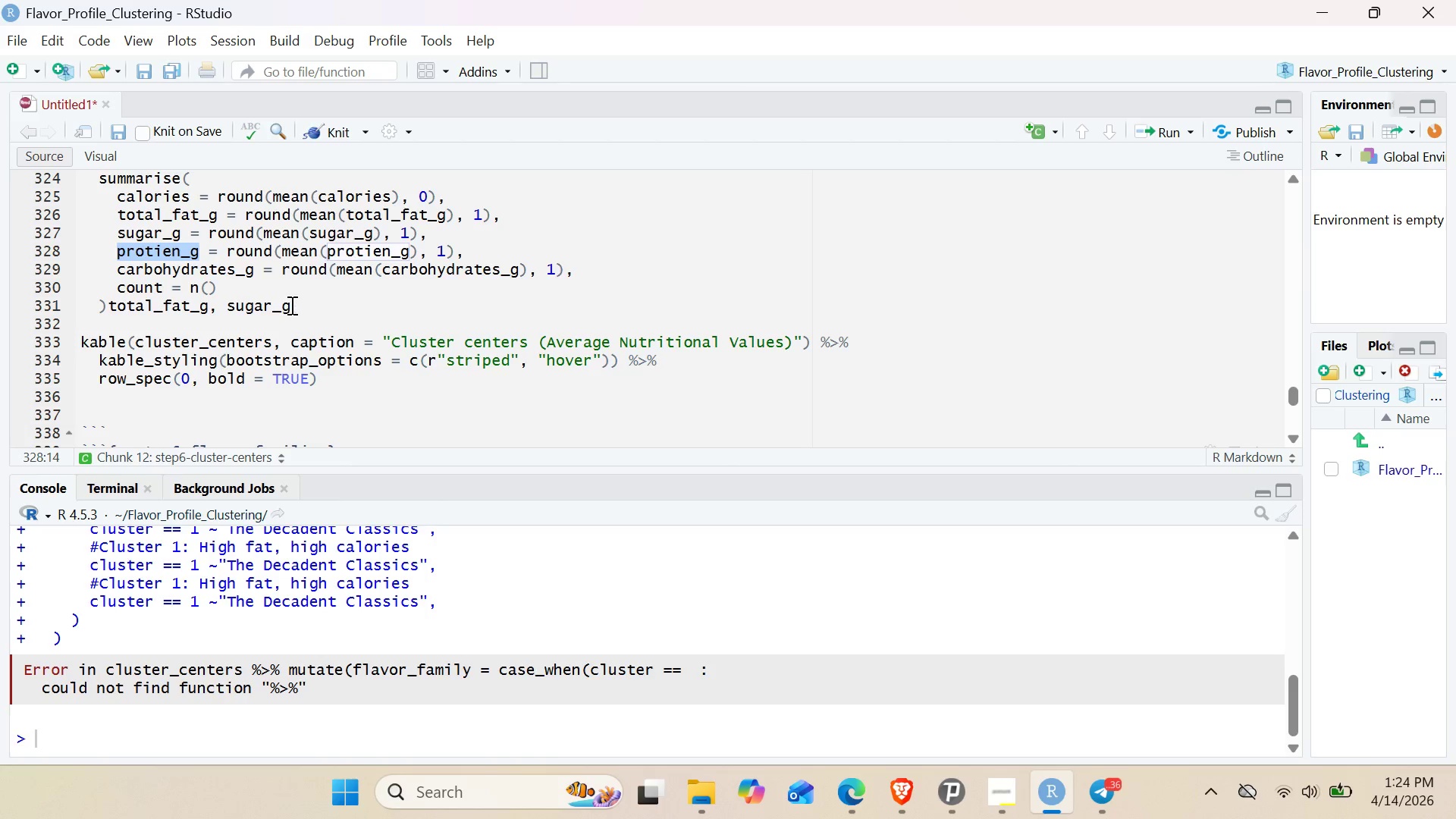 
left_click([291, 305])
 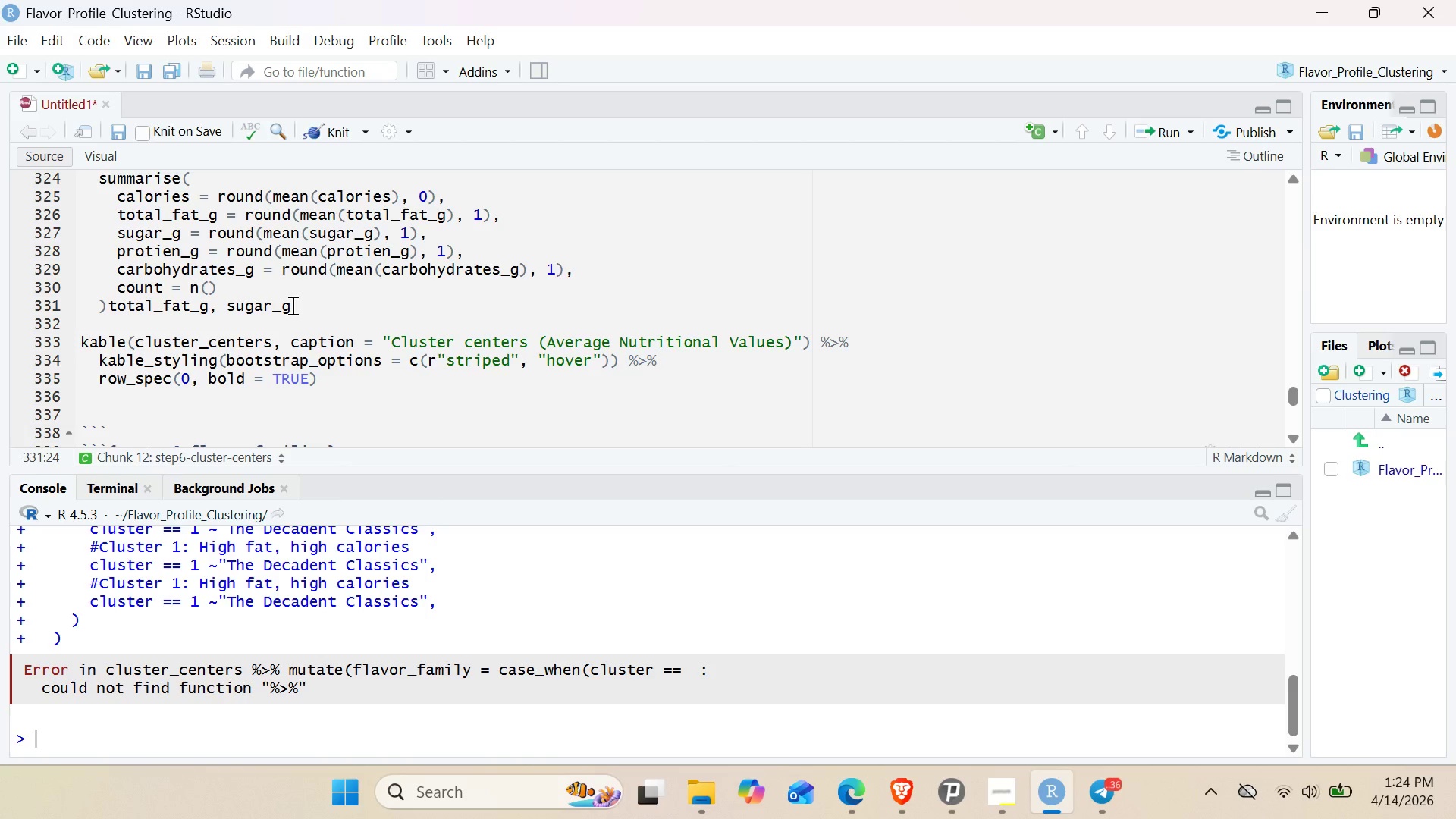 
key(Control+Comma)
 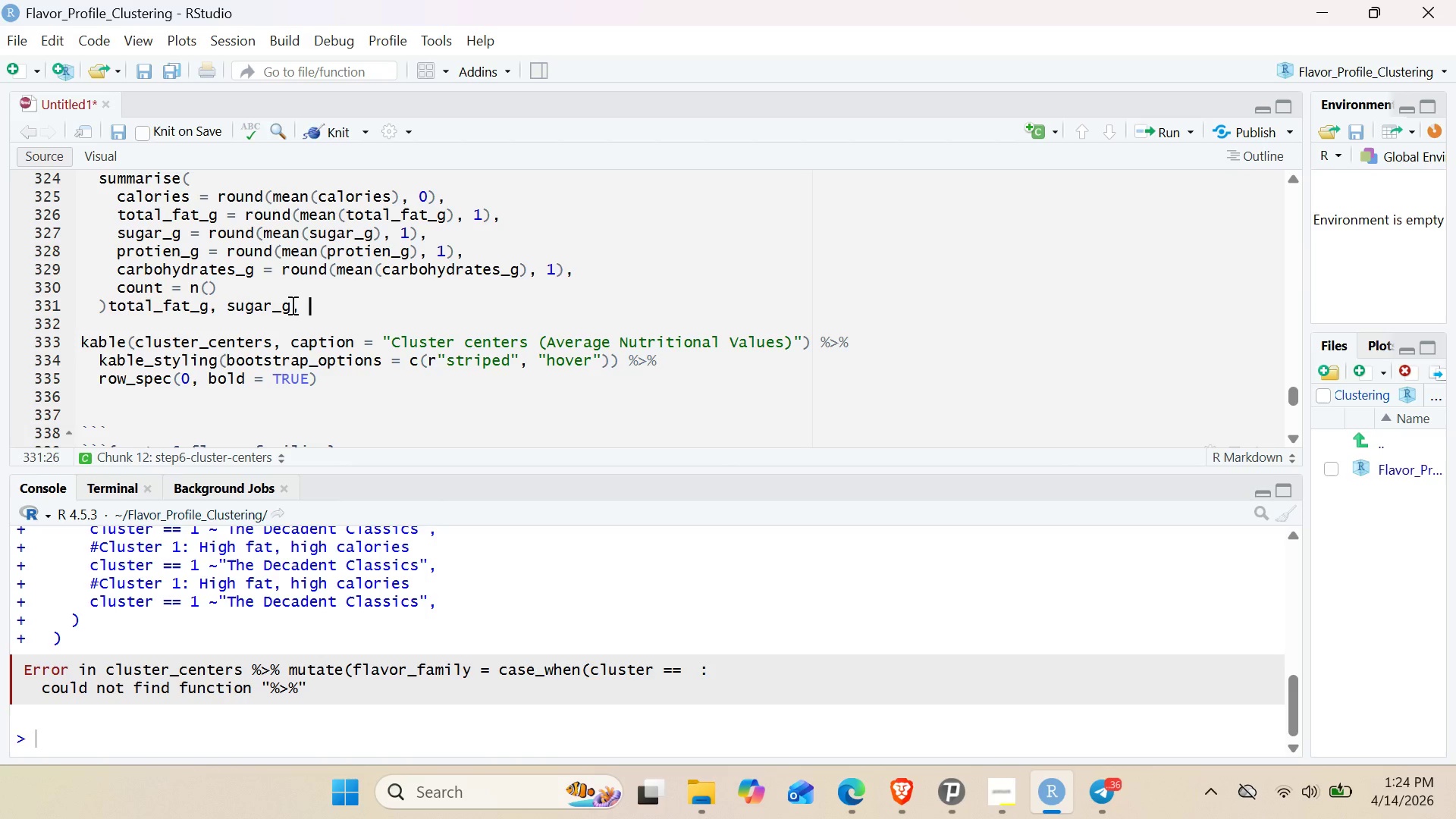 
key(Control+Space)
 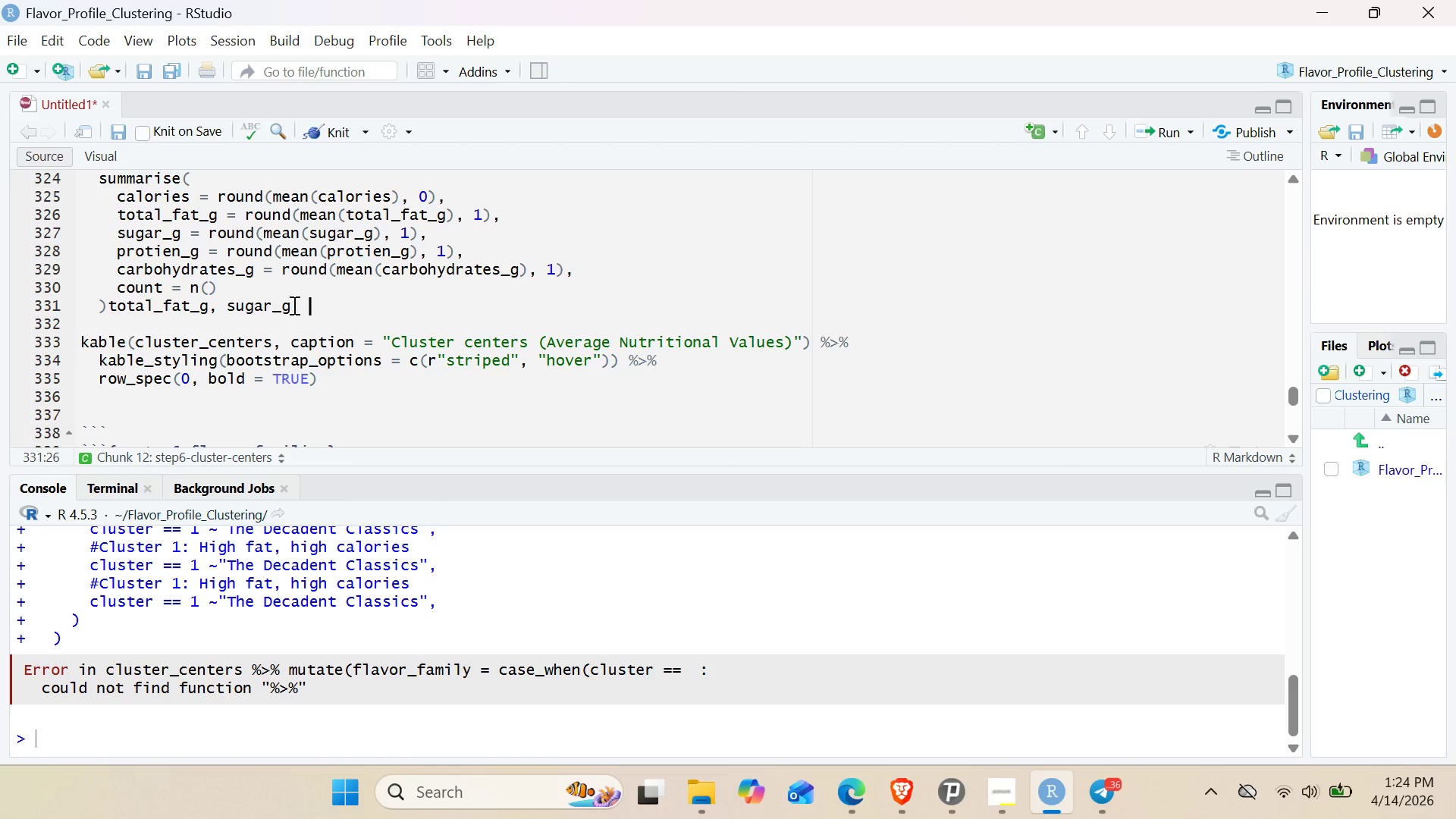 
key(Control+V)
 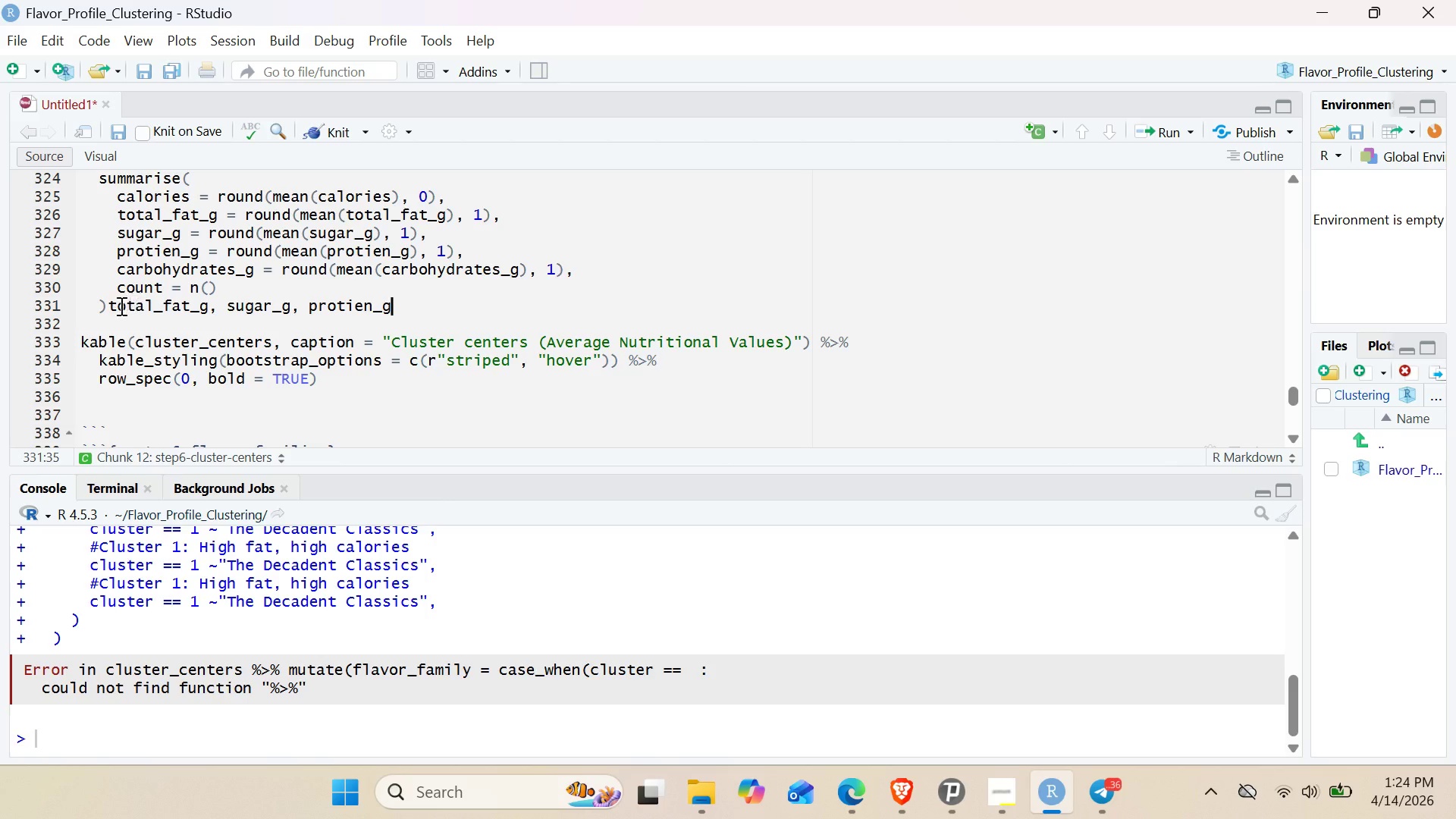 
left_click_drag(start_coordinate=[108, 310], to_coordinate=[389, 305])
 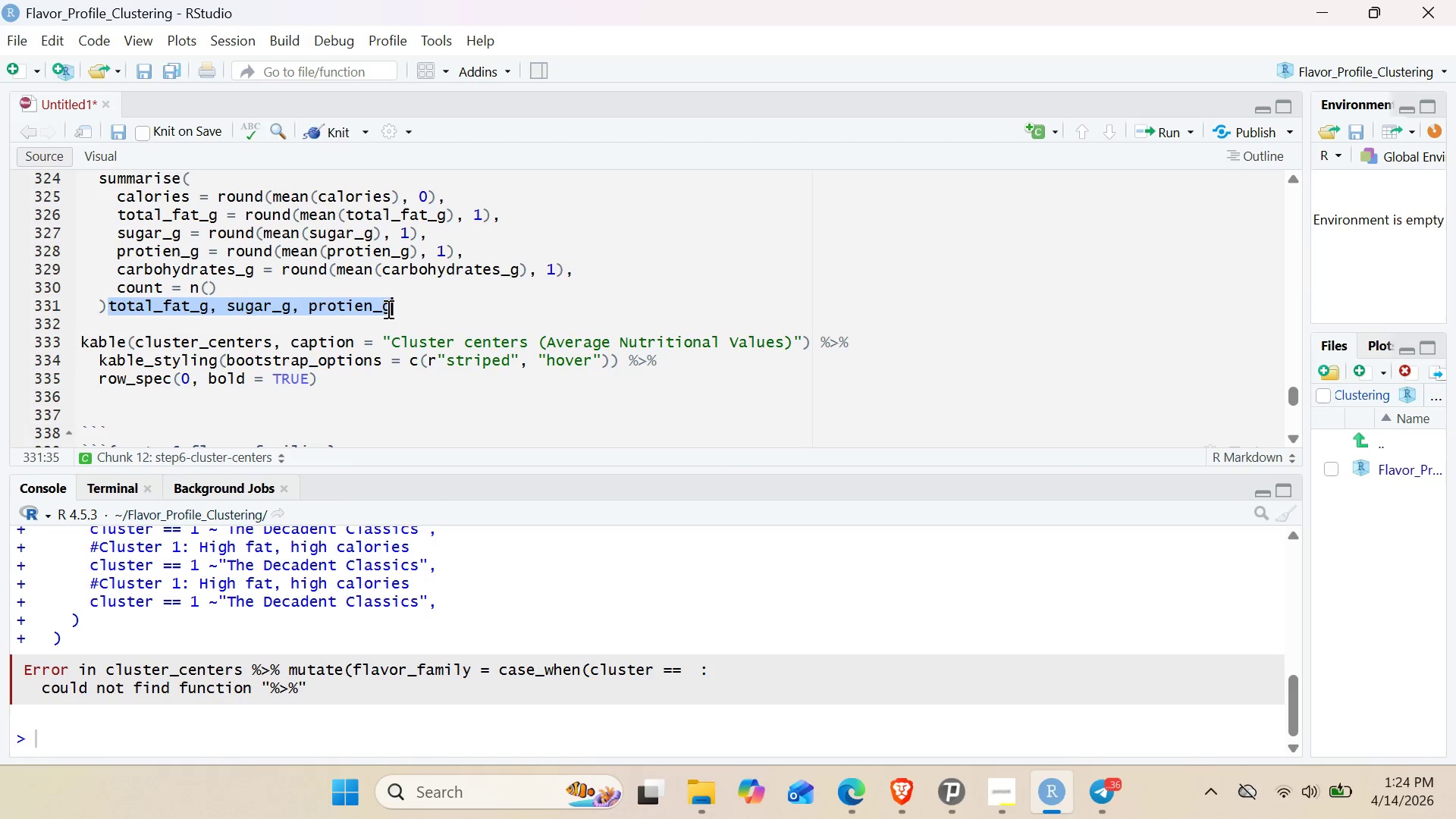 
key(Control+X)
 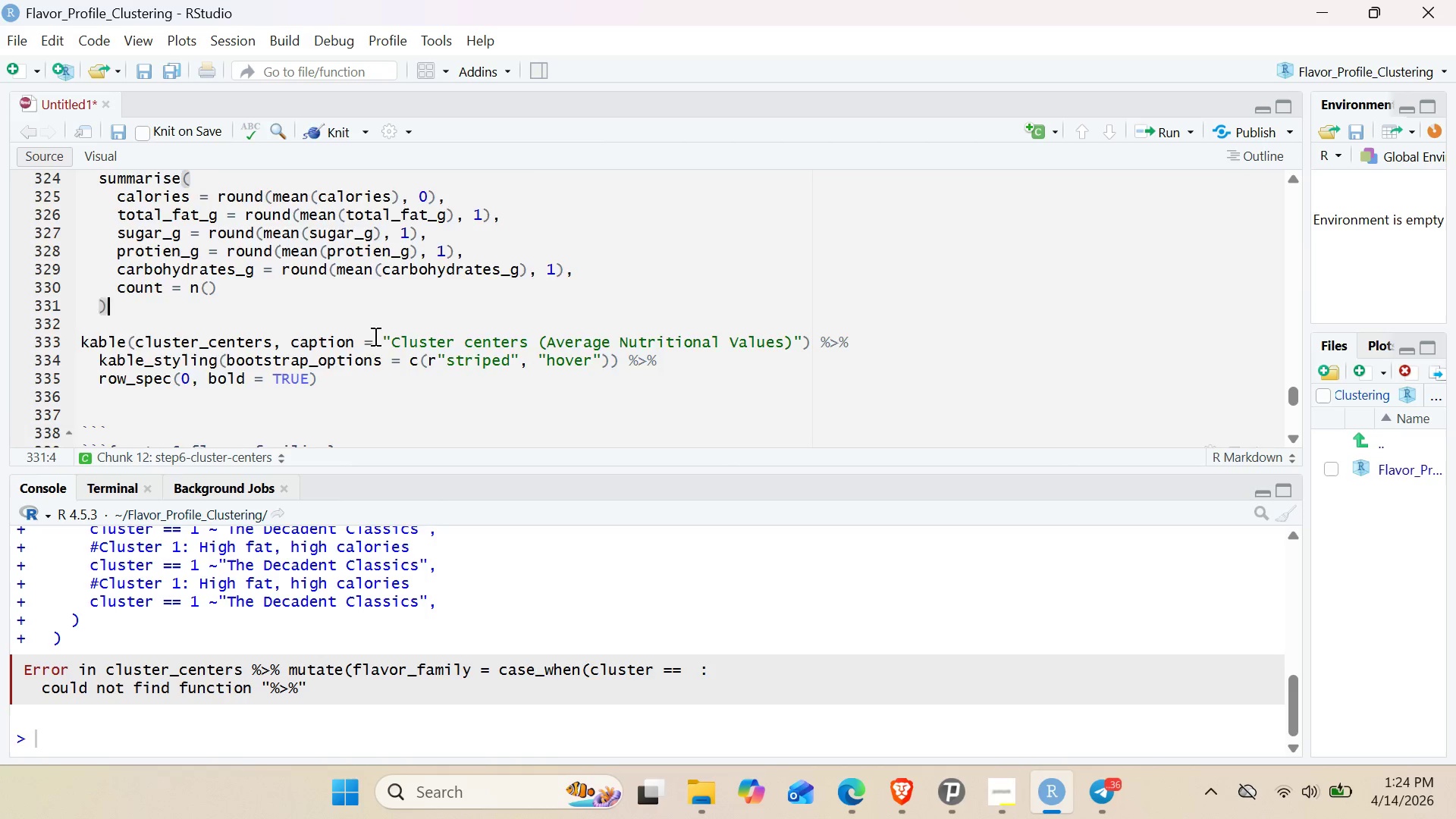 
scroll: coordinate [375, 344], scroll_direction: down, amount: 6.0
 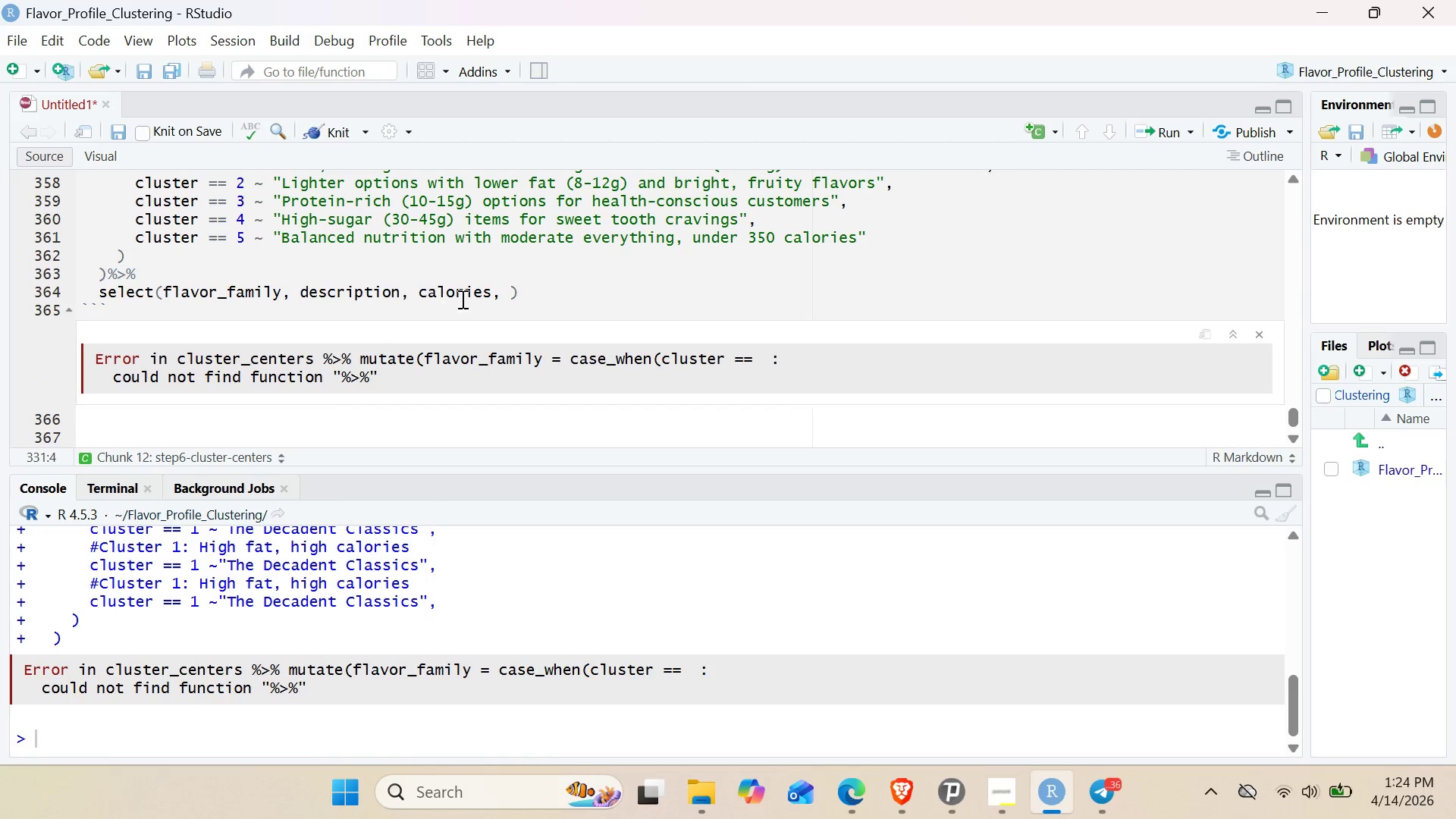 
left_click([505, 297])
 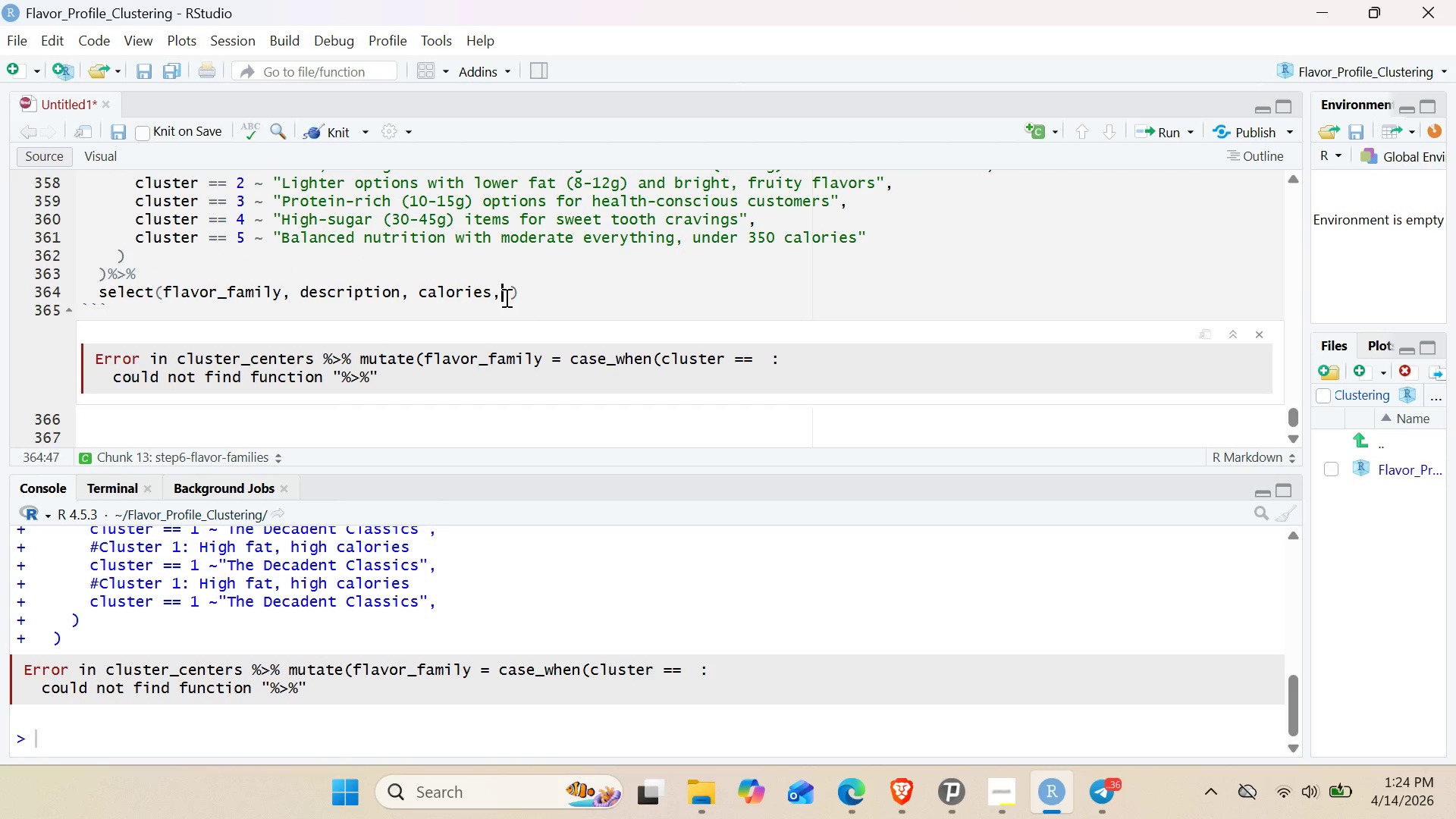 
key(Control+V)
 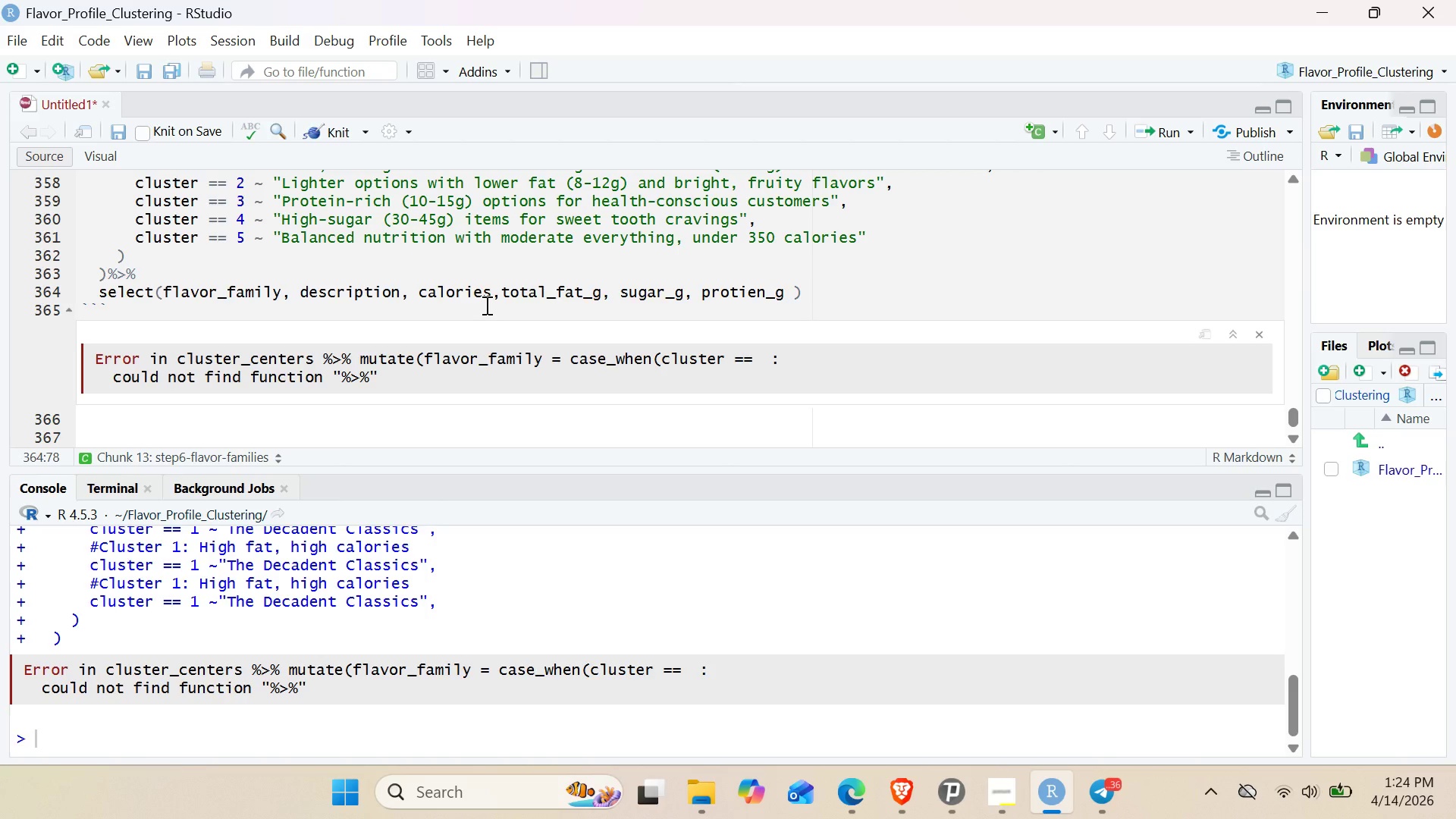 
wait(6.38)
 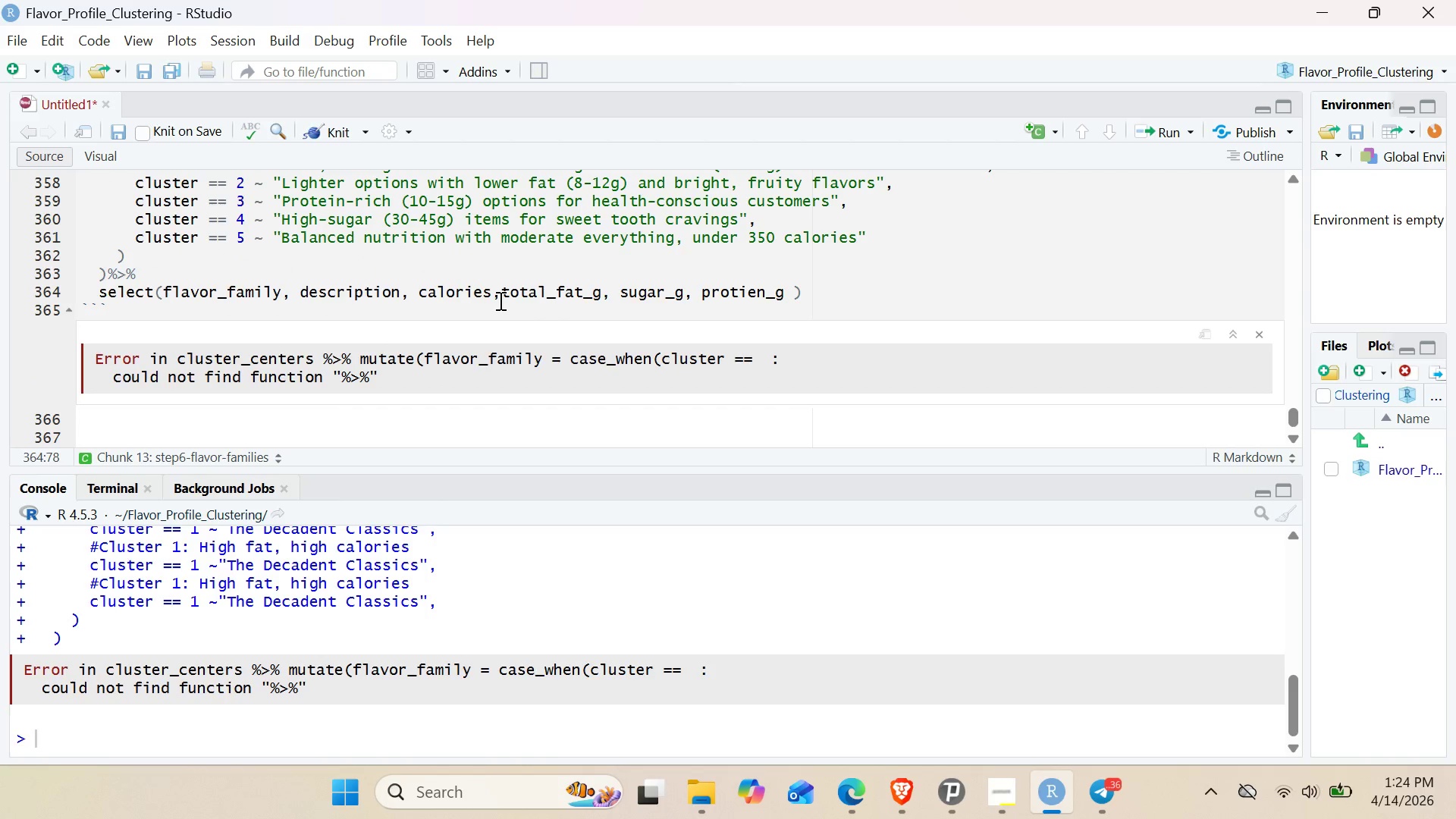 
scroll: coordinate [400, 258], scroll_direction: up, amount: 6.0
 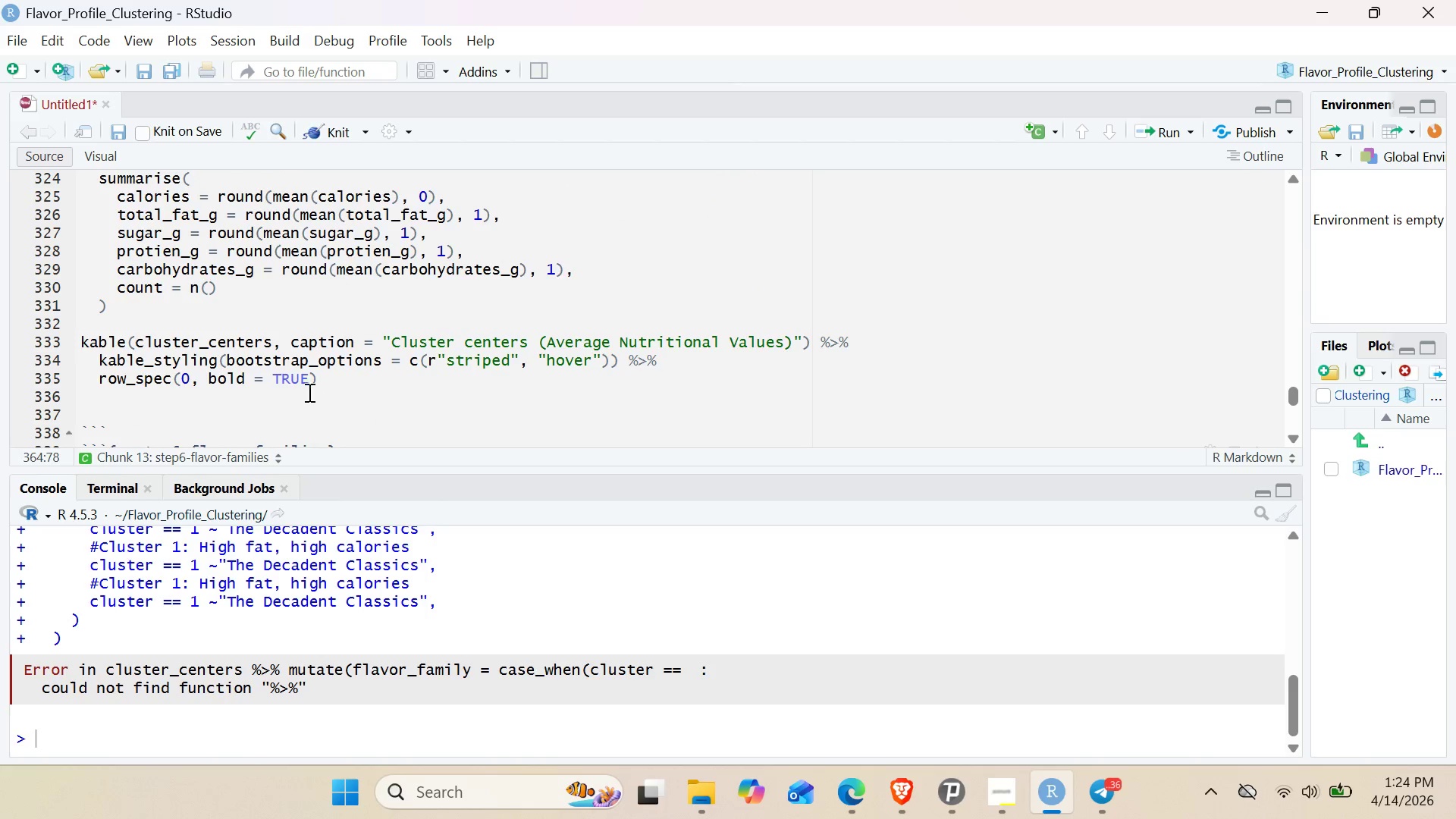 
left_click_drag(start_coordinate=[319, 379], to_coordinate=[240, 367])
 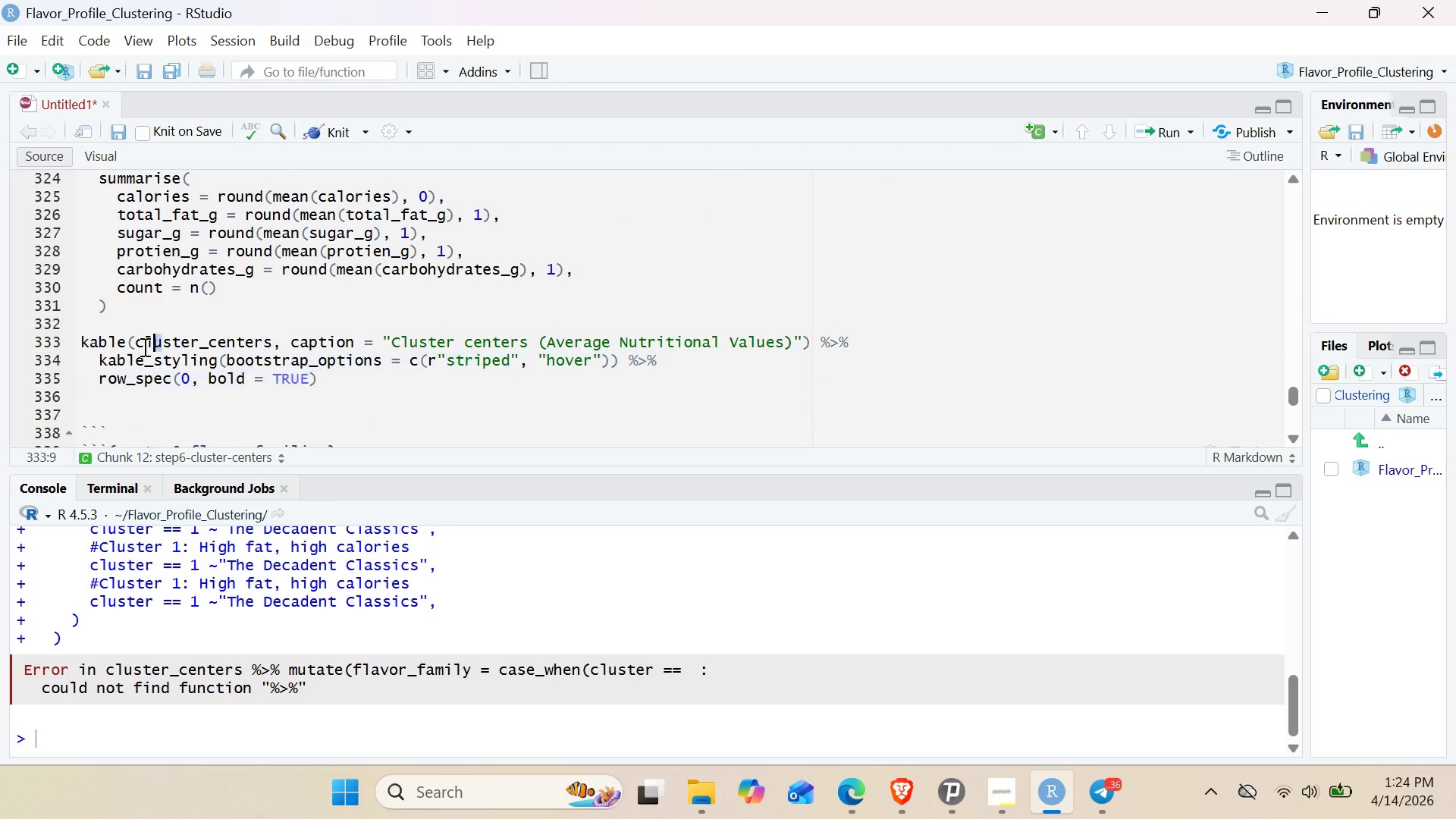 
left_click_drag(start_coordinate=[167, 349], to_coordinate=[65, 334])
 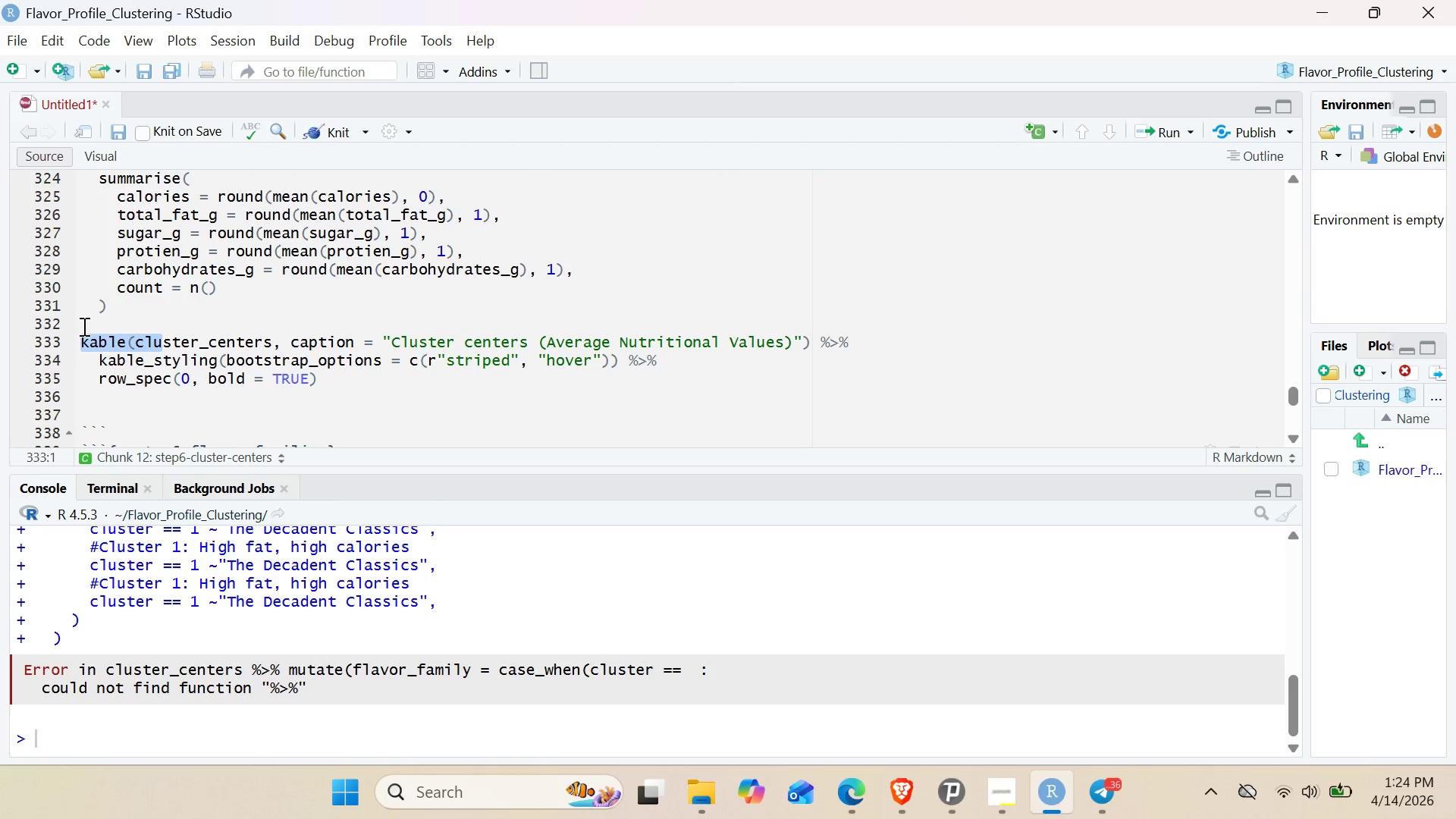 
left_click([83, 326])
 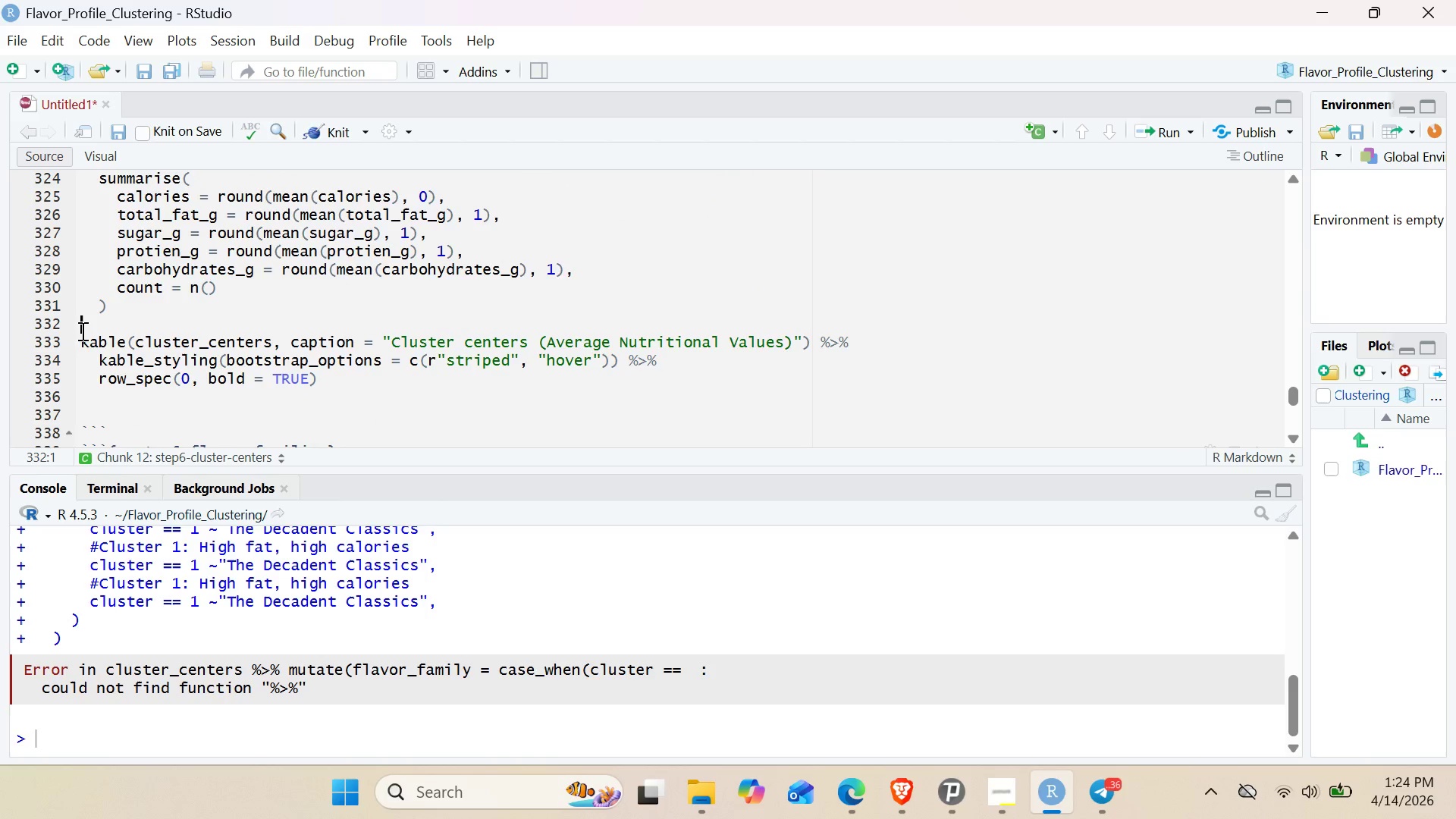 
left_click_drag(start_coordinate=[81, 331], to_coordinate=[347, 391])
 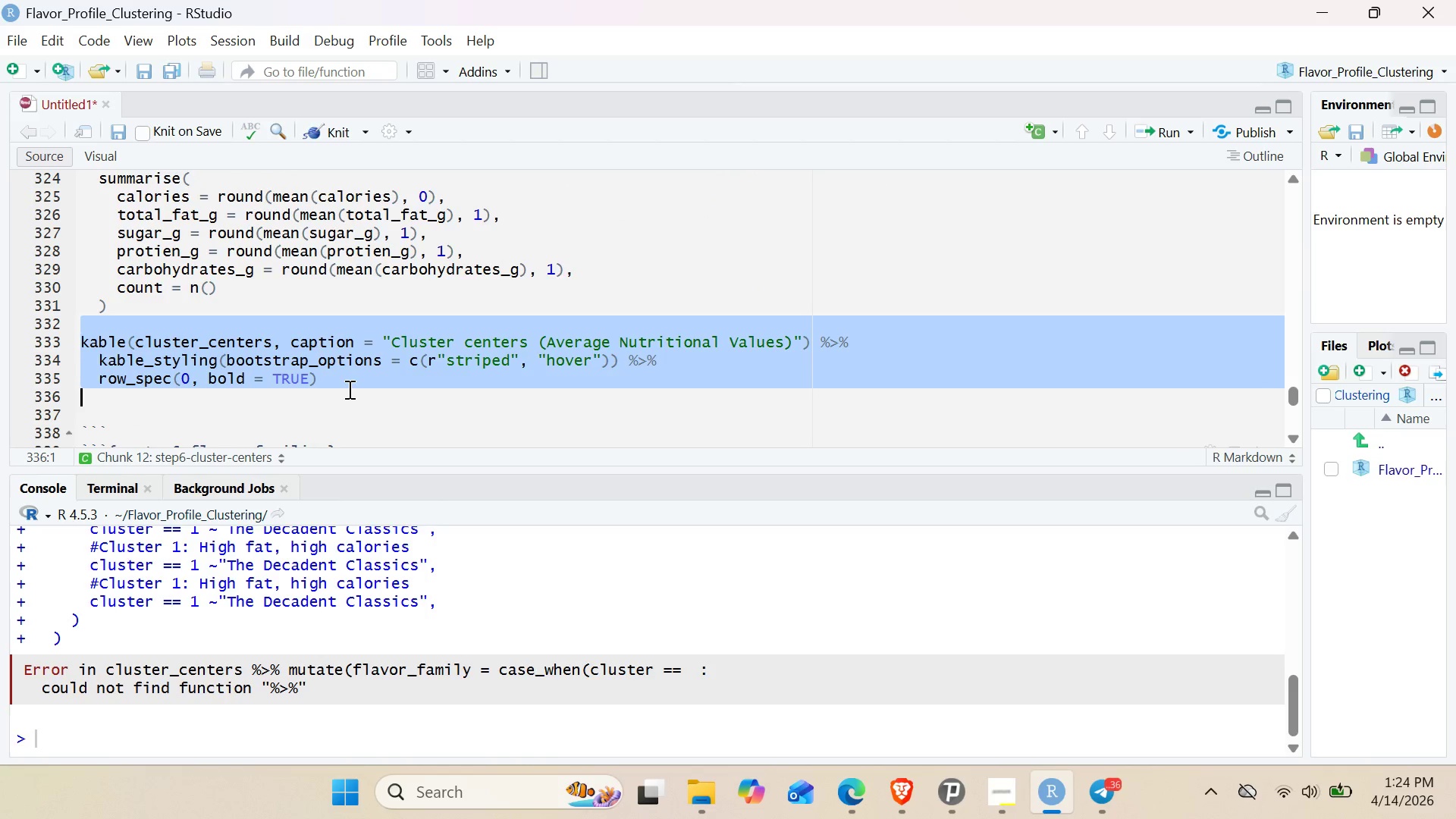 
left_click([348, 389])
 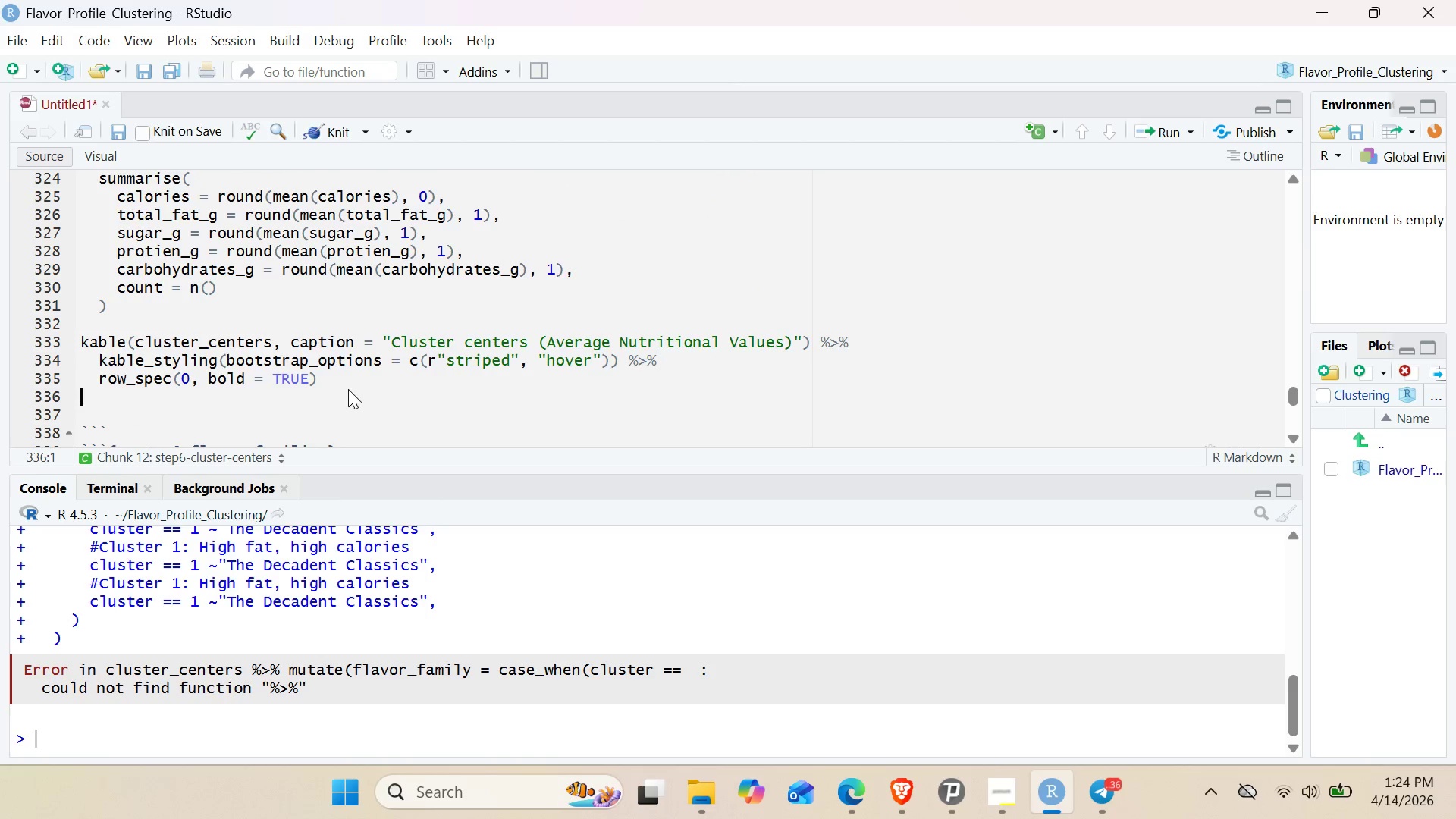 
key(Control+C)
 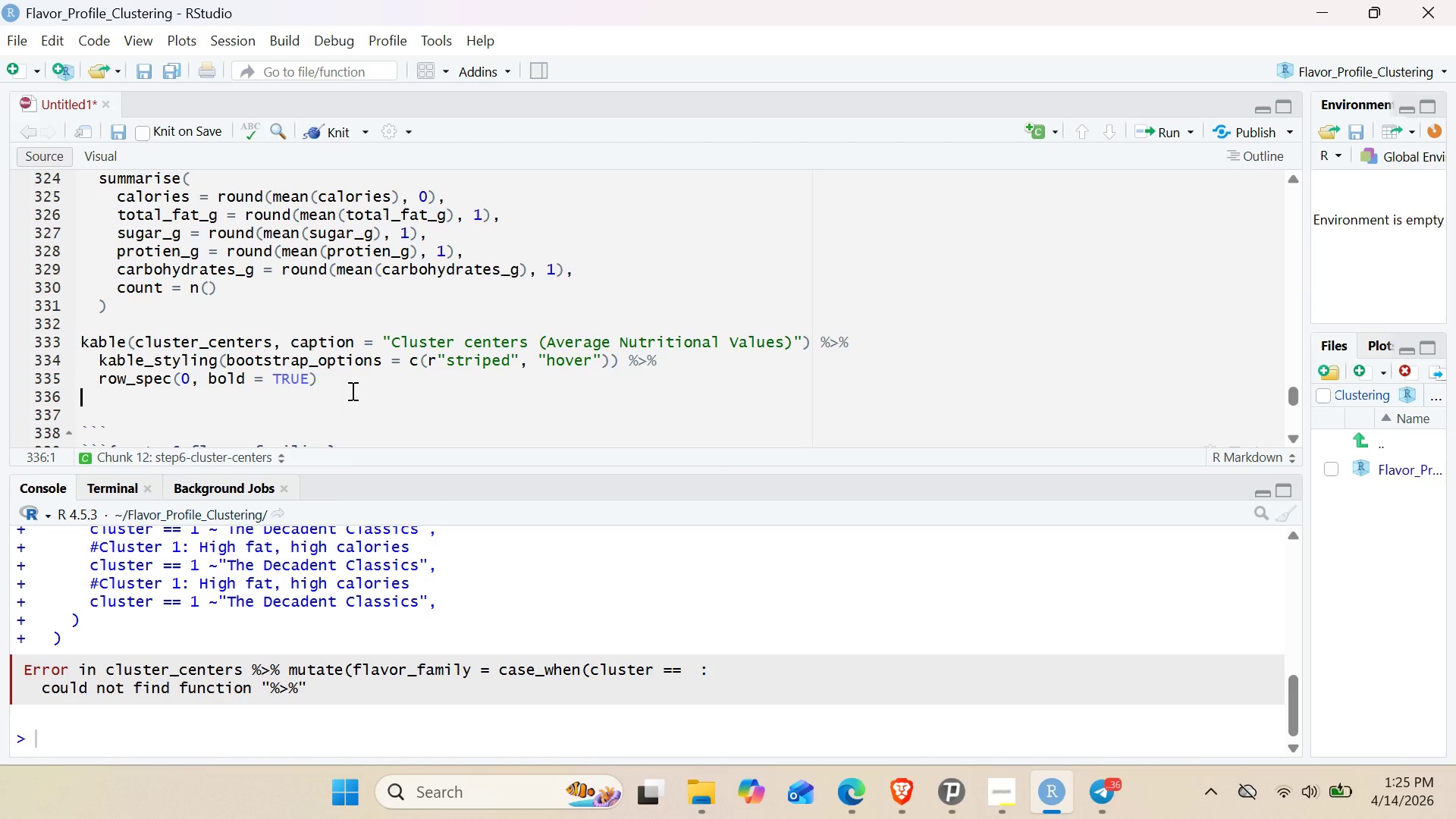 
wait(5.45)
 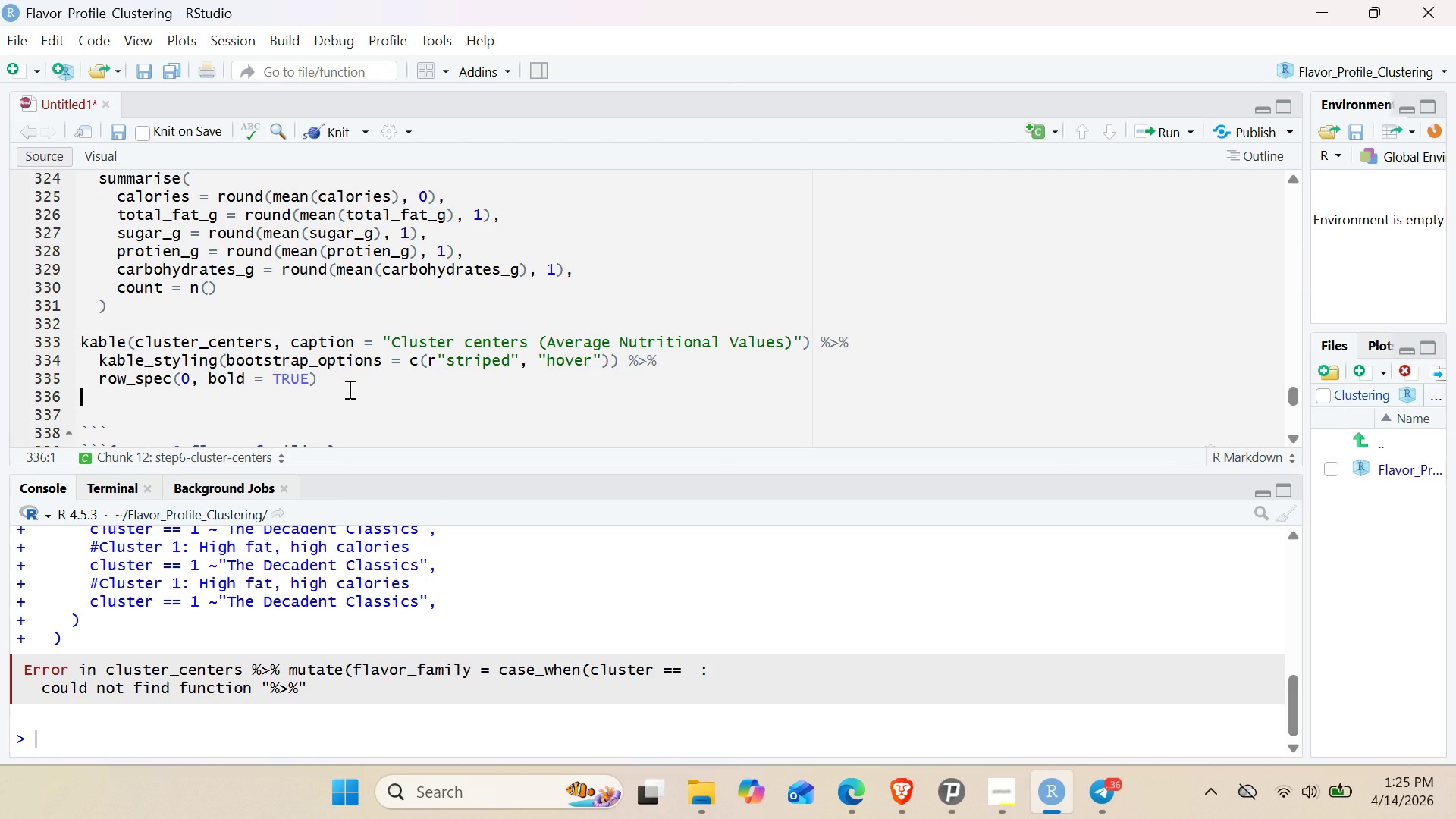 
scroll: coordinate [351, 392], scroll_direction: down, amount: 6.0
 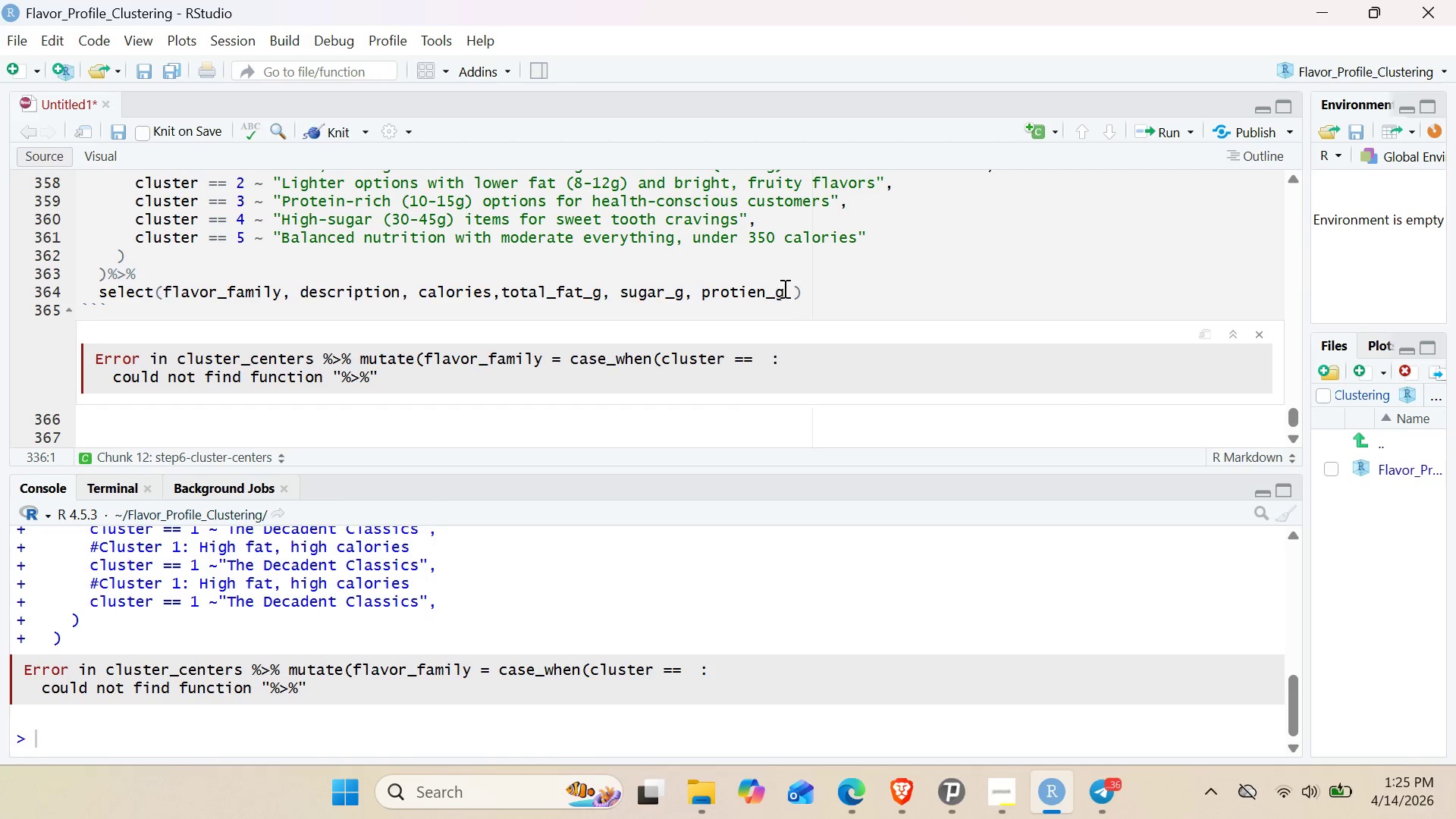 
left_click([808, 288])
 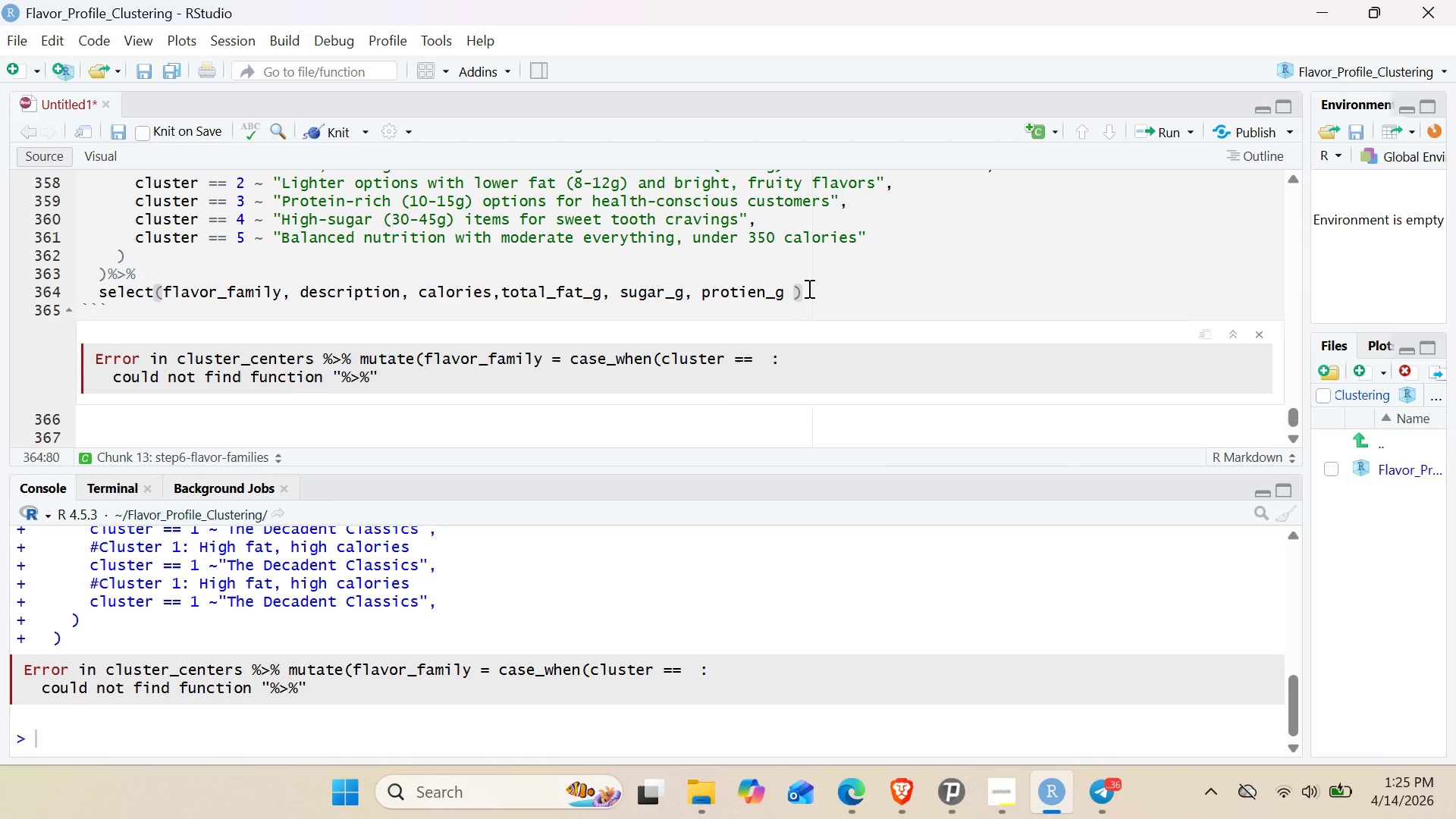 
key(Enter)
 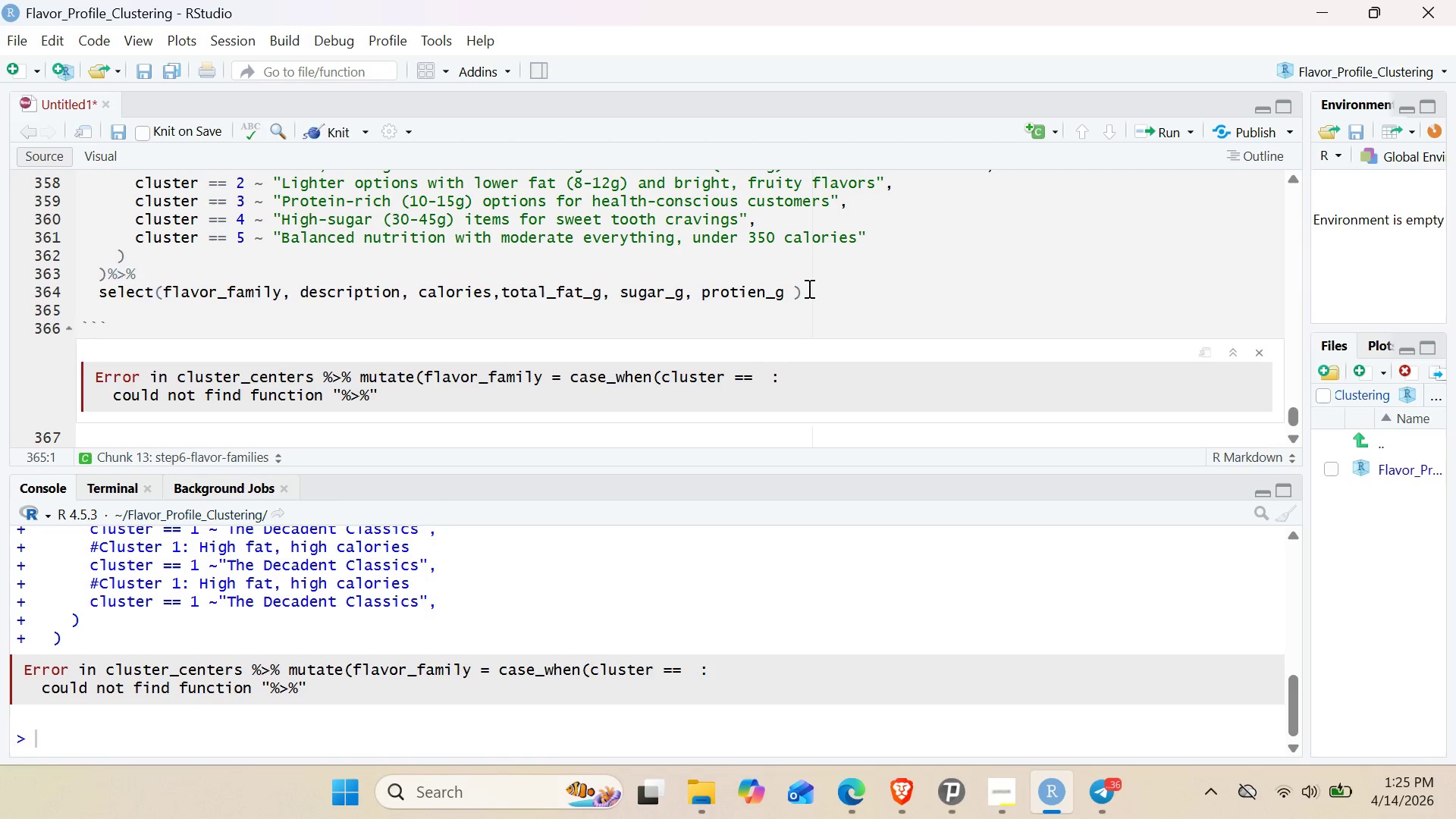 
key(Control+V)
 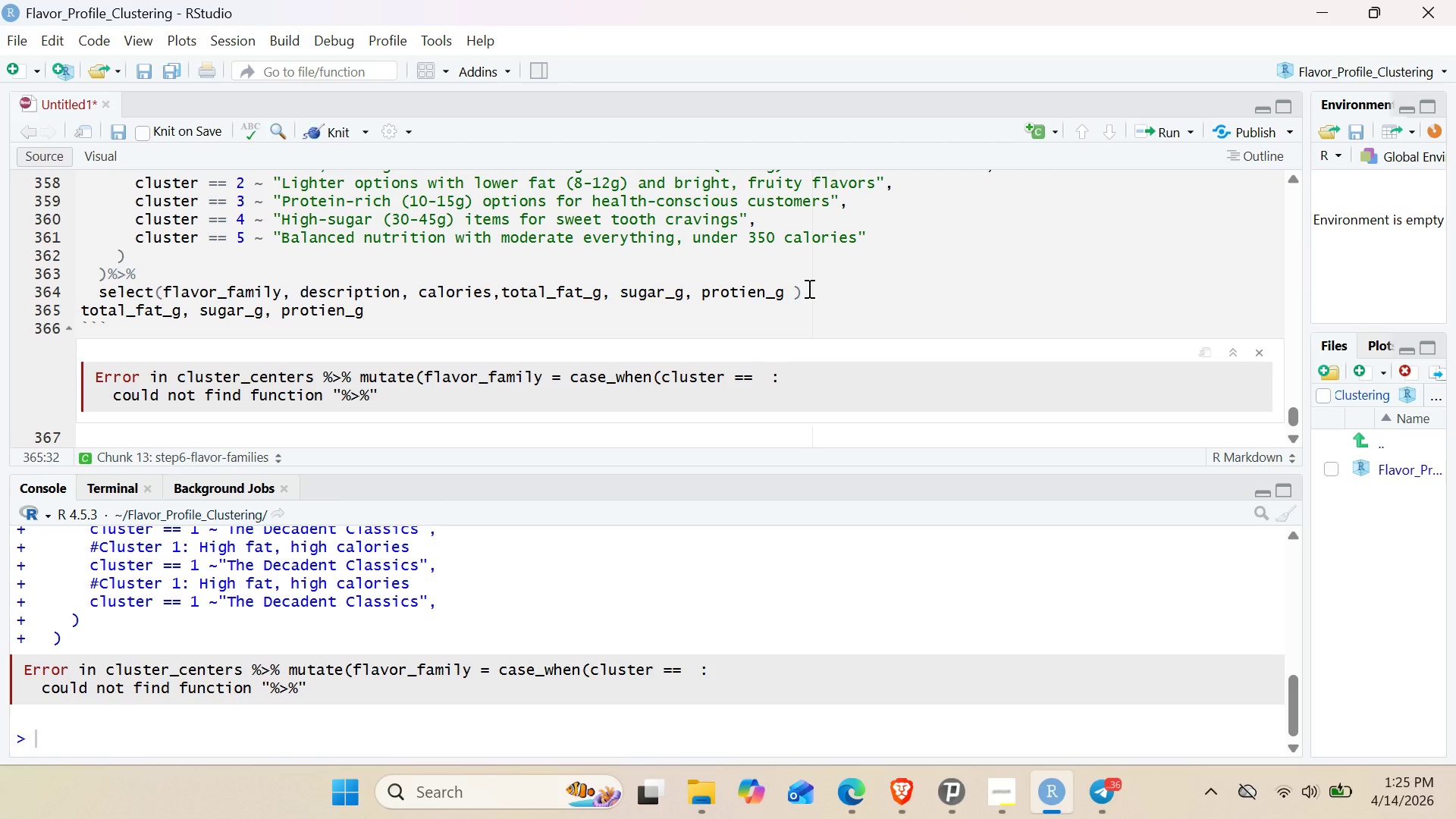 
key(Control+Z)
 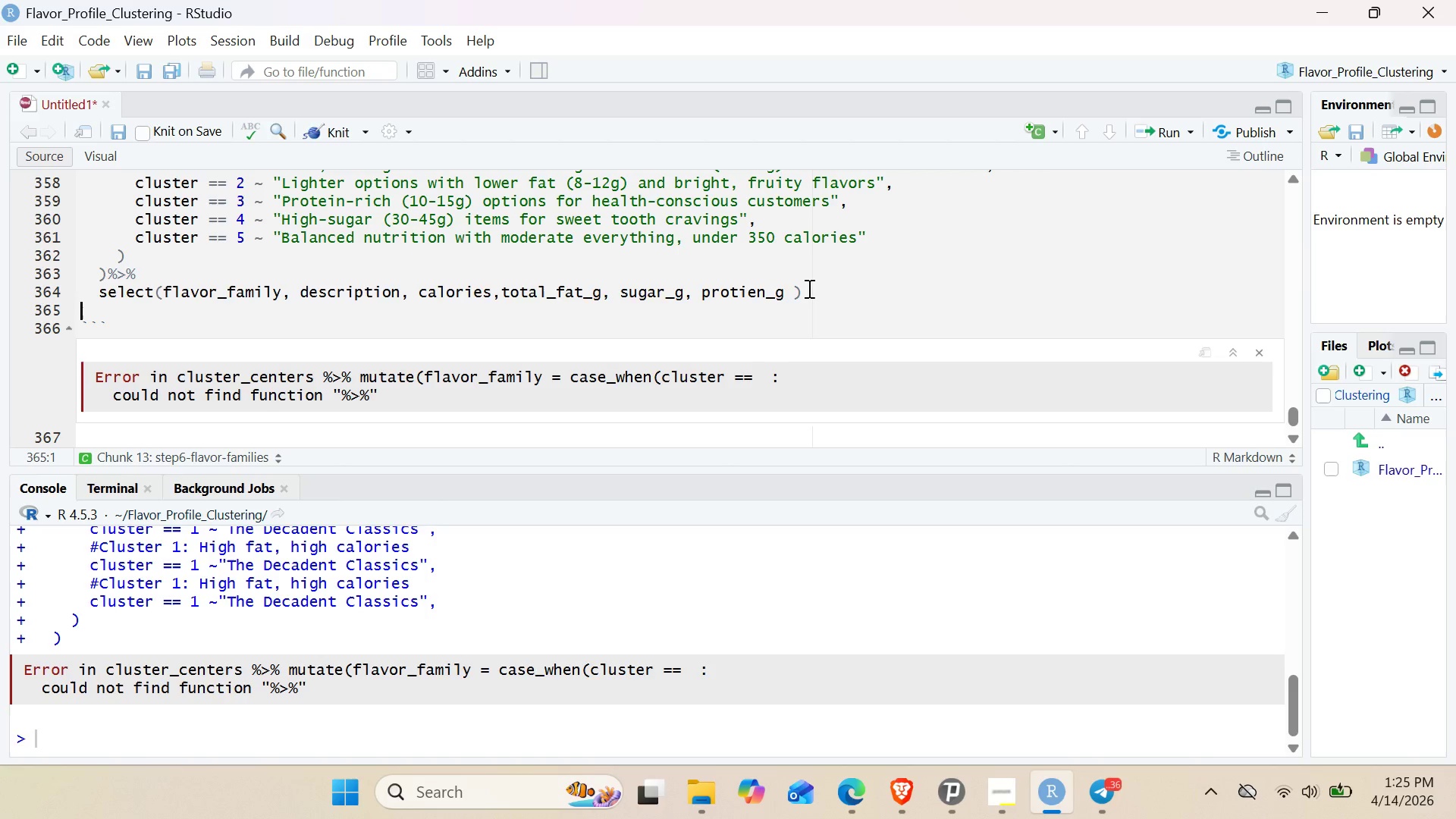 
scroll: coordinate [808, 297], scroll_direction: up, amount: 3.0
 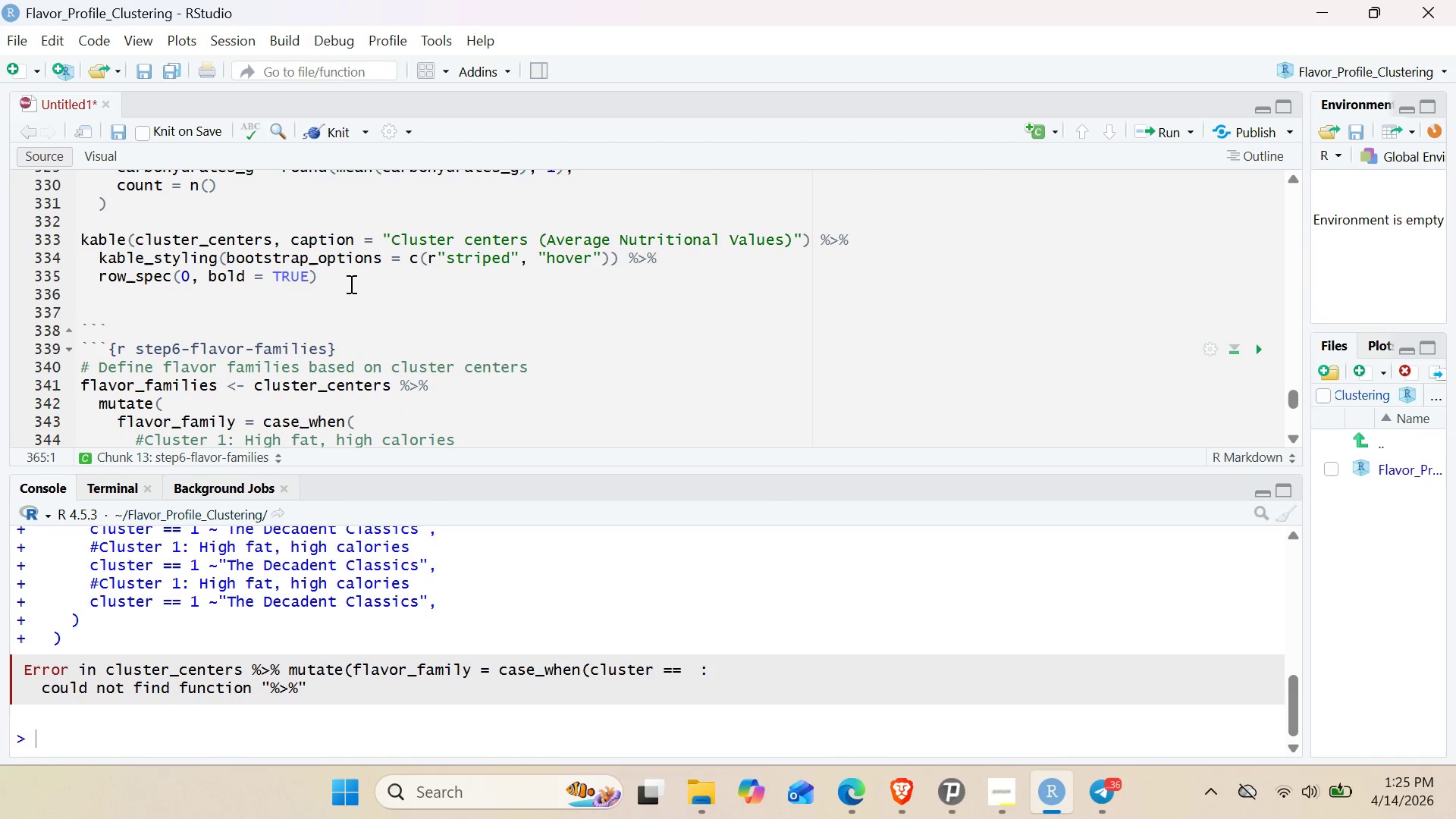 
left_click_drag(start_coordinate=[344, 282], to_coordinate=[77, 236])
 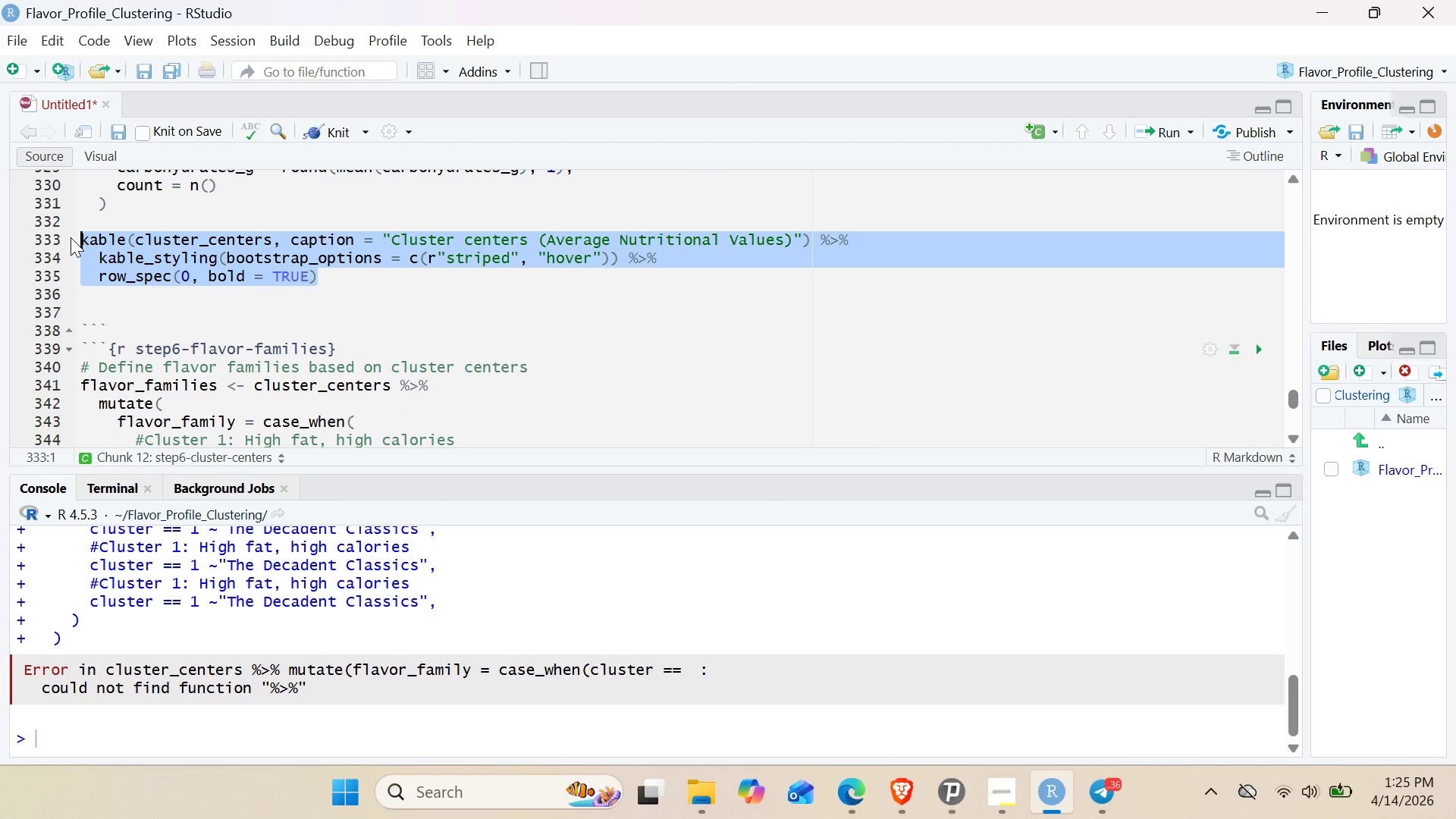 
key(Control+C)
 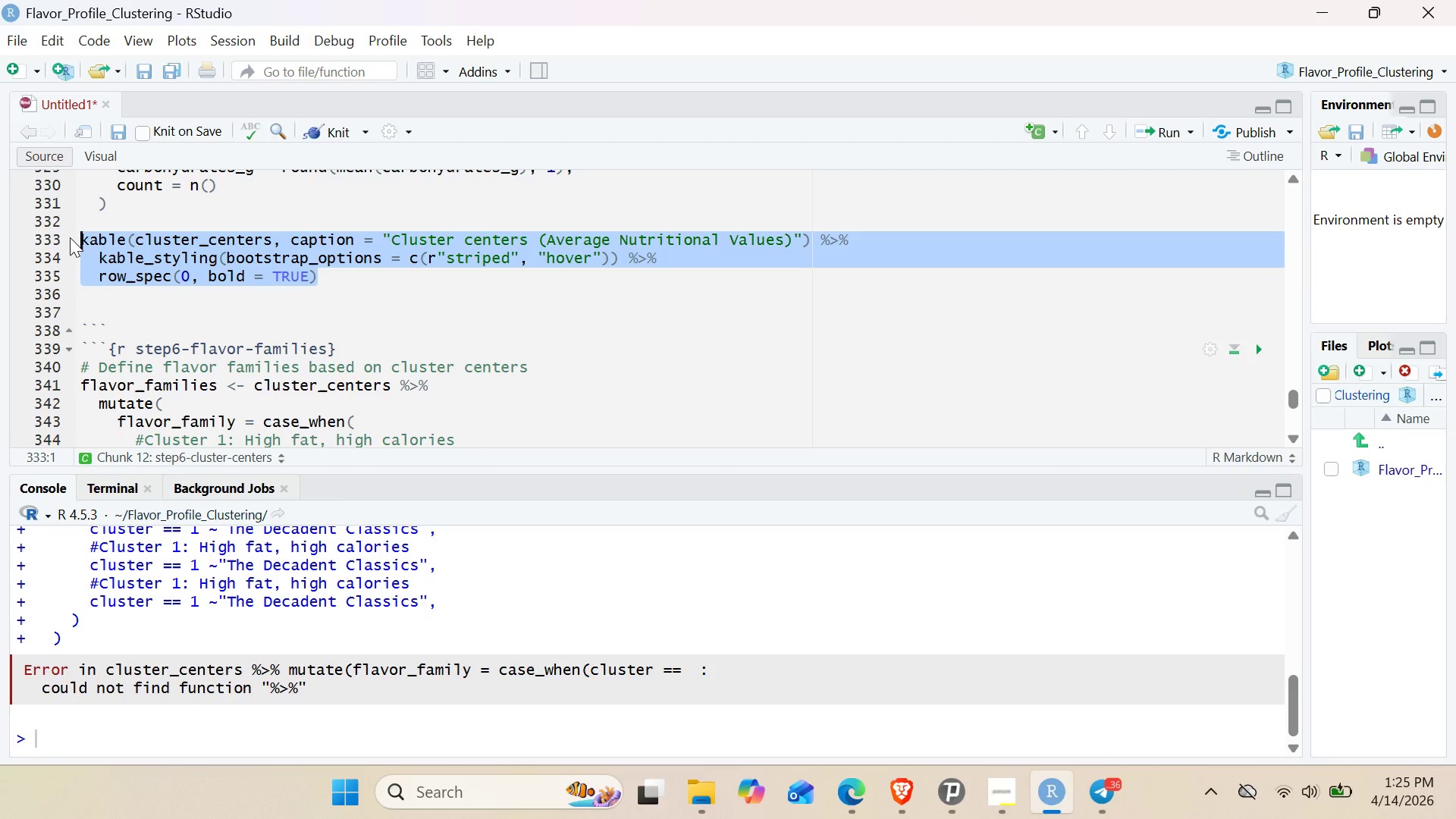 
key(Control+C)
 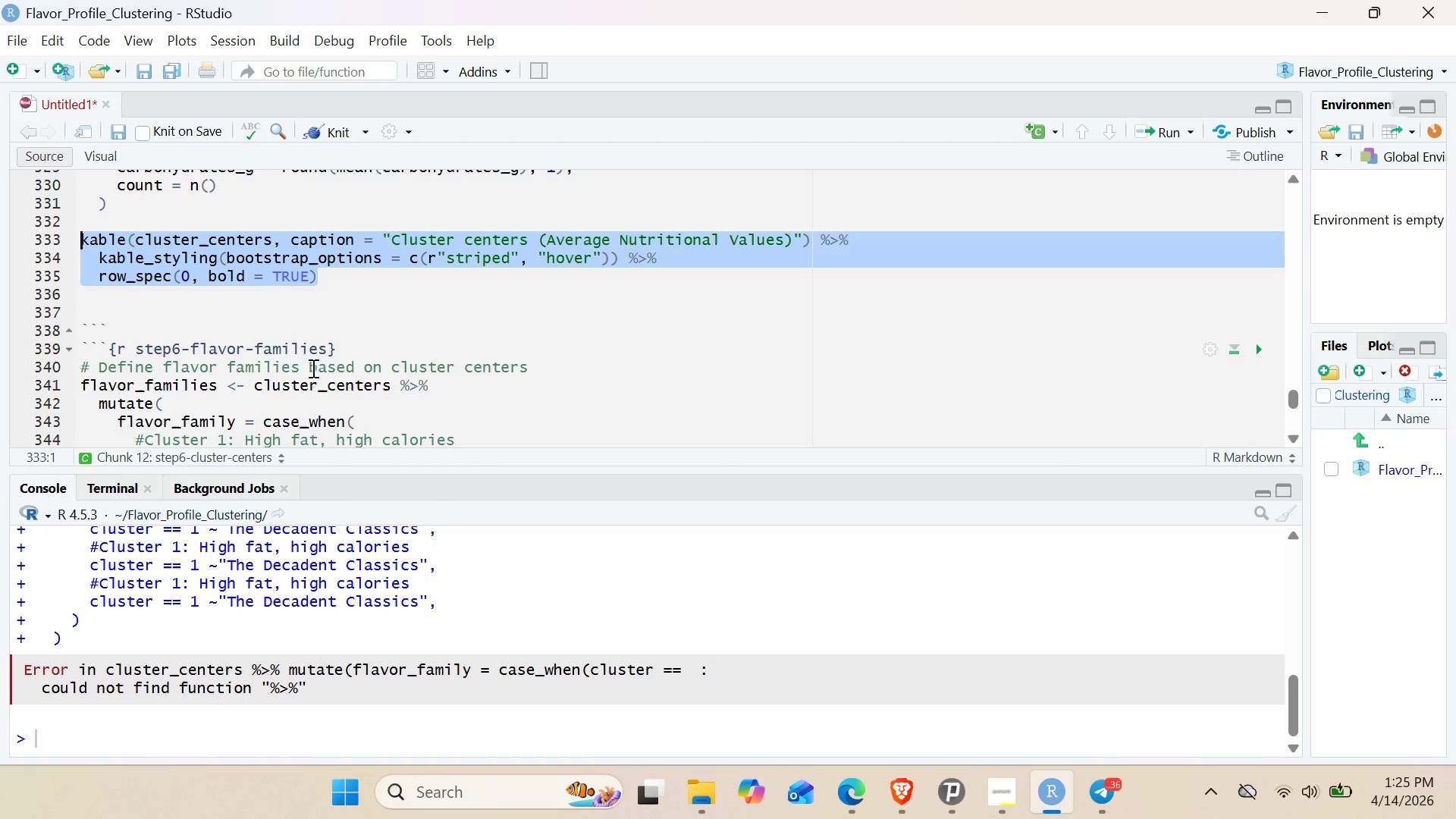 
scroll: coordinate [334, 362], scroll_direction: down, amount: 6.0
 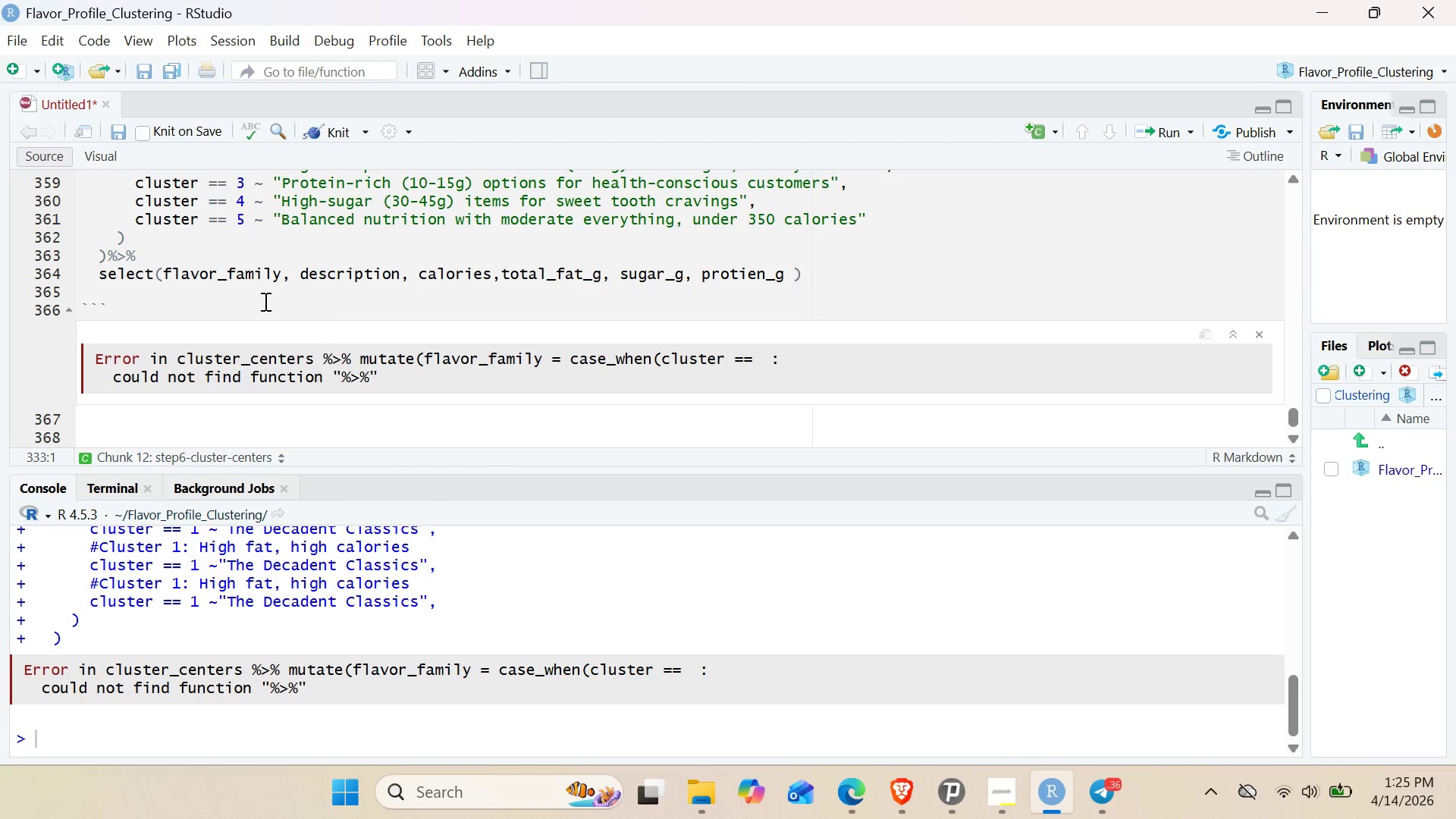 
left_click([262, 301])
 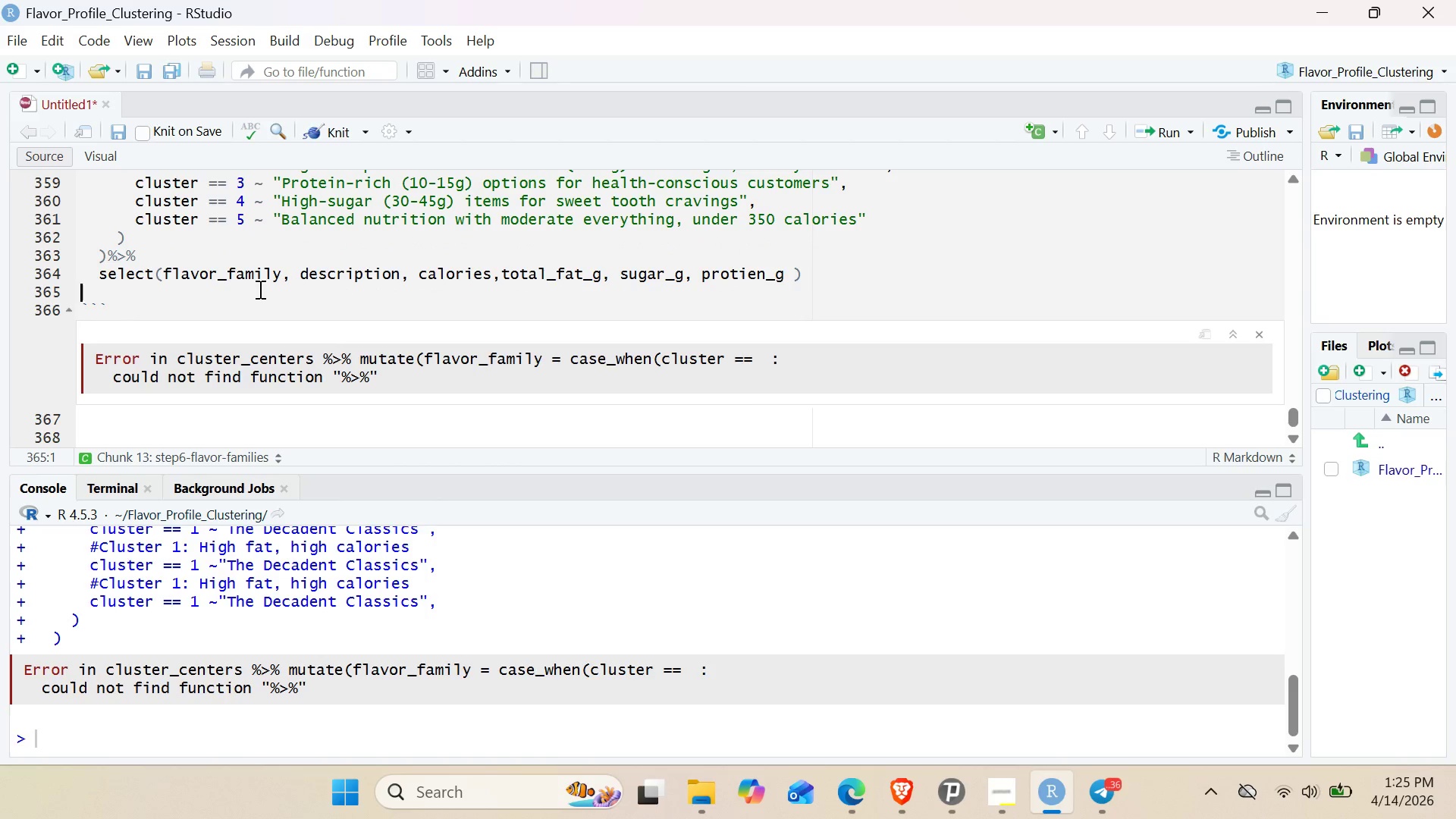 
key(Control+ControlLeft)
 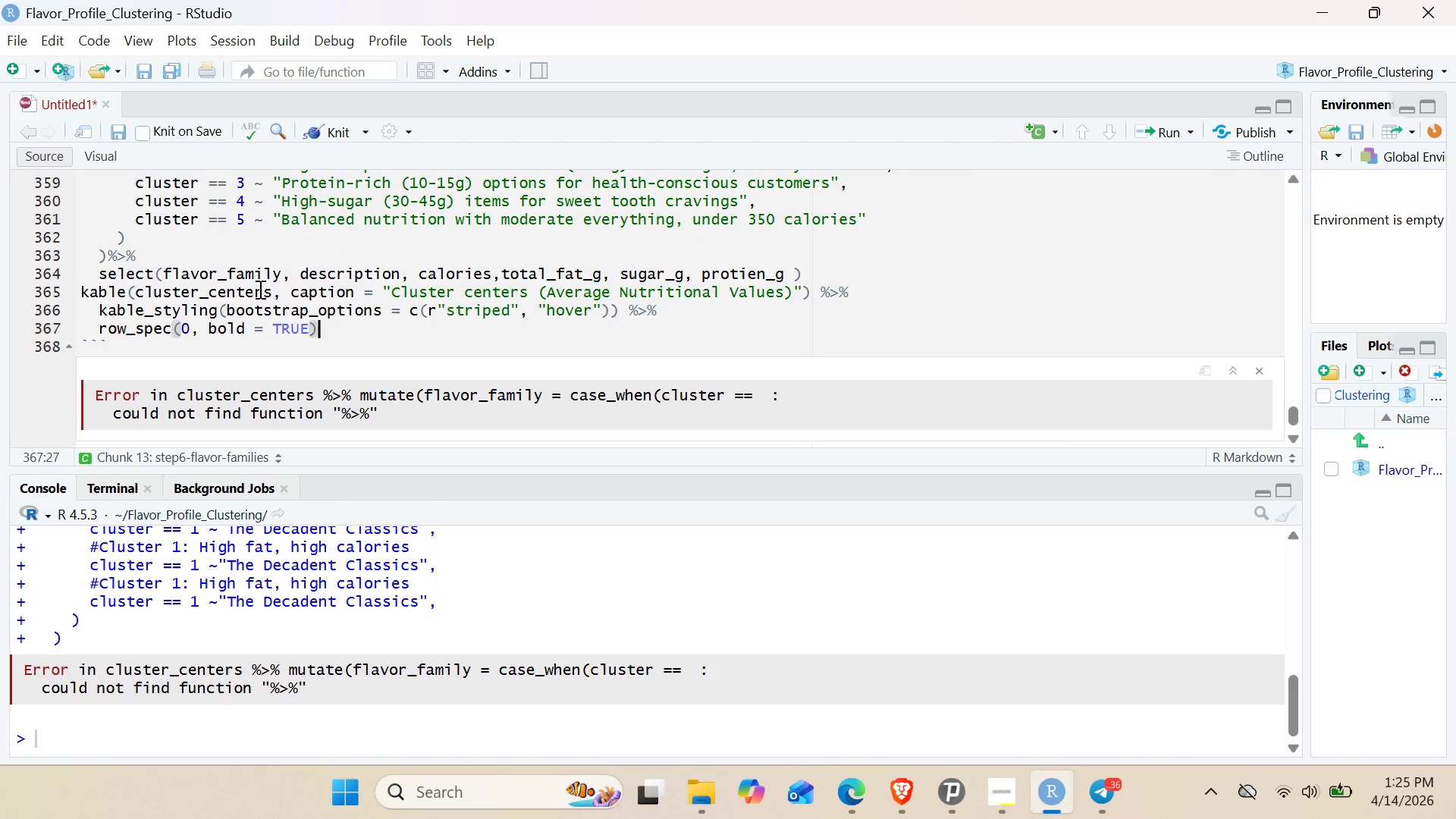 
key(Control+V)
 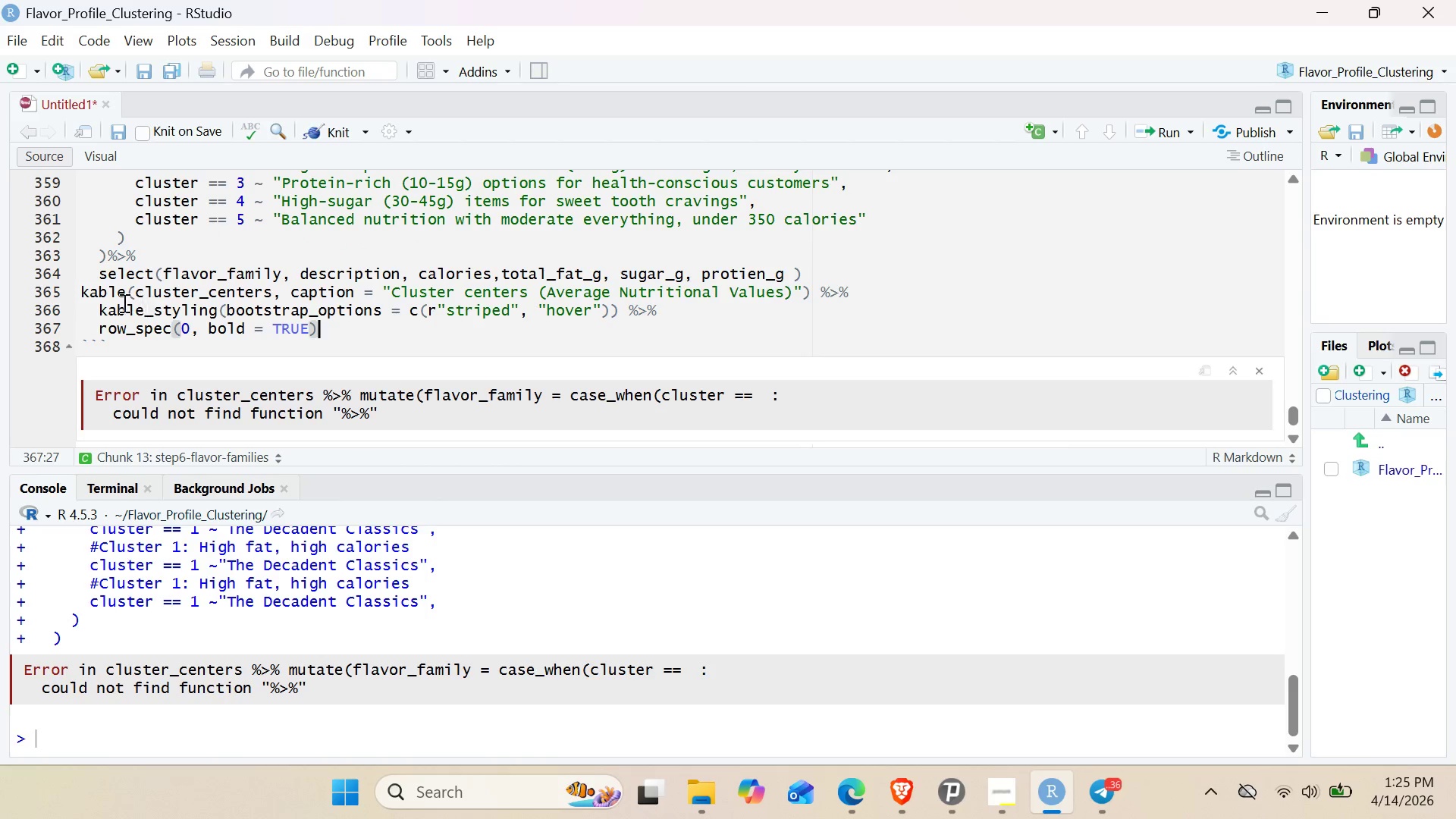 
left_click([80, 291])
 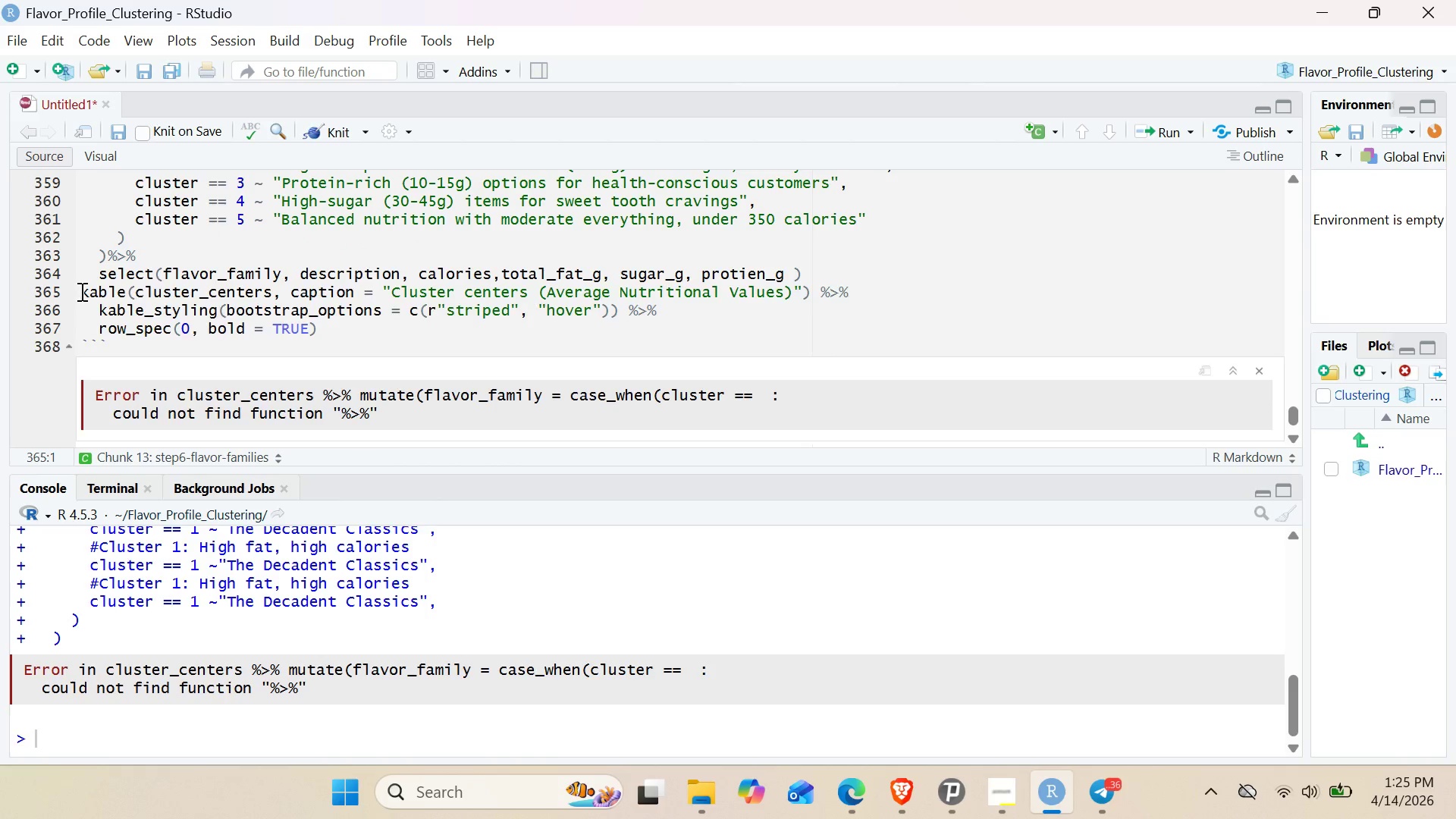 
key(Control+Enter)
 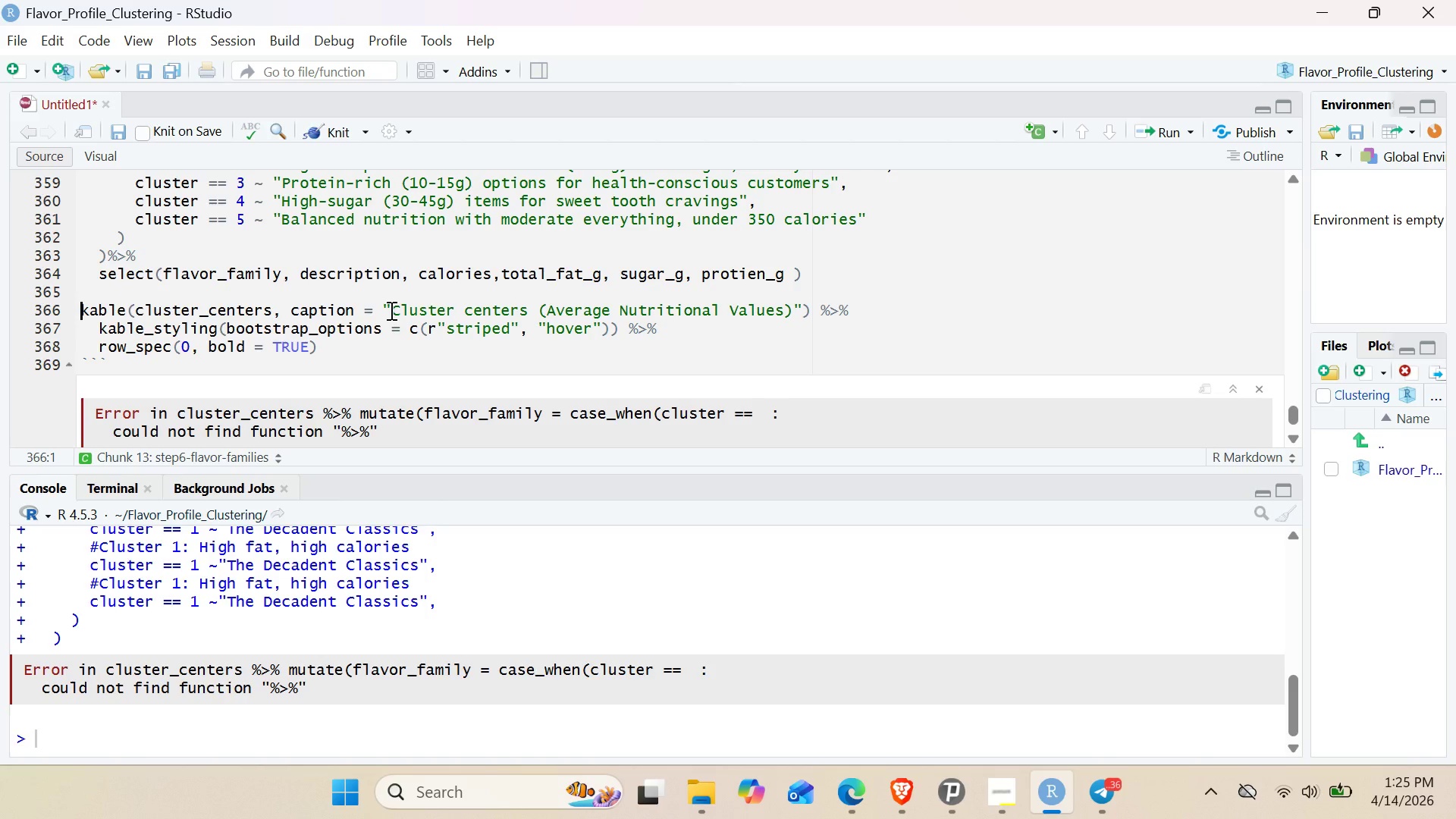 
wait(5.33)
 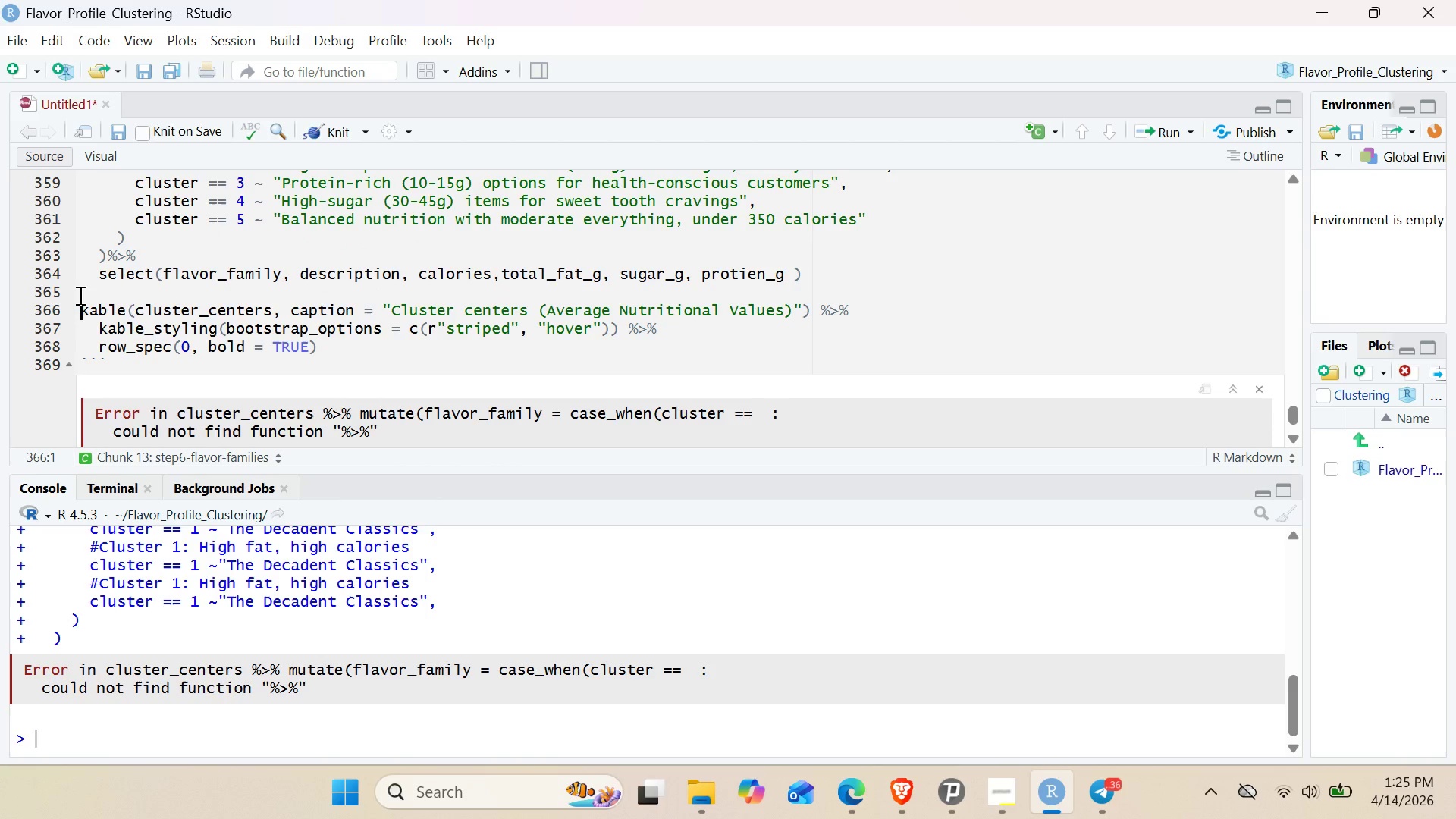 
left_click_drag(start_coordinate=[390, 310], to_coordinate=[791, 314])
 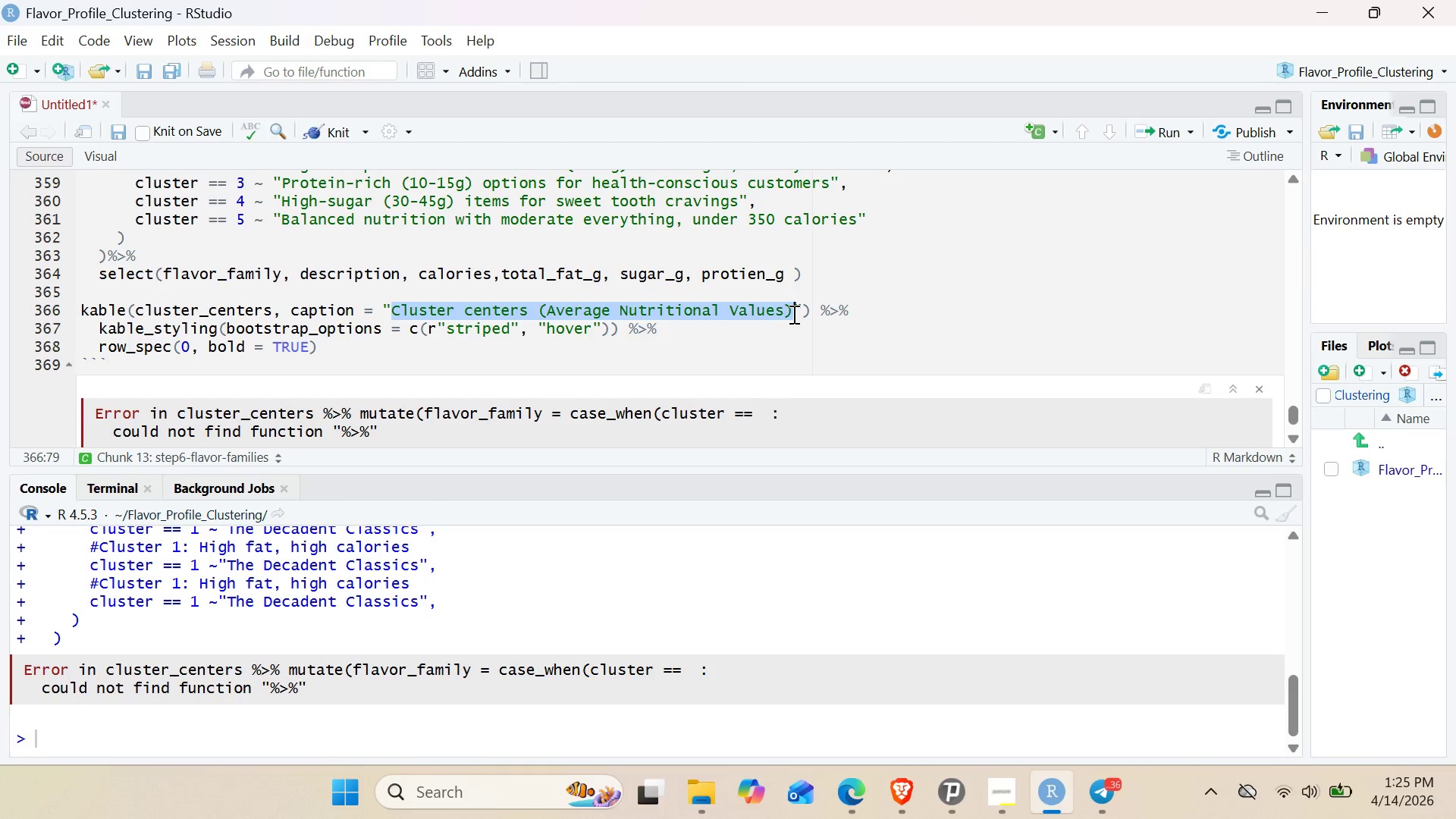 
key(Backspace)
type(Flavor Families with Descriptions)